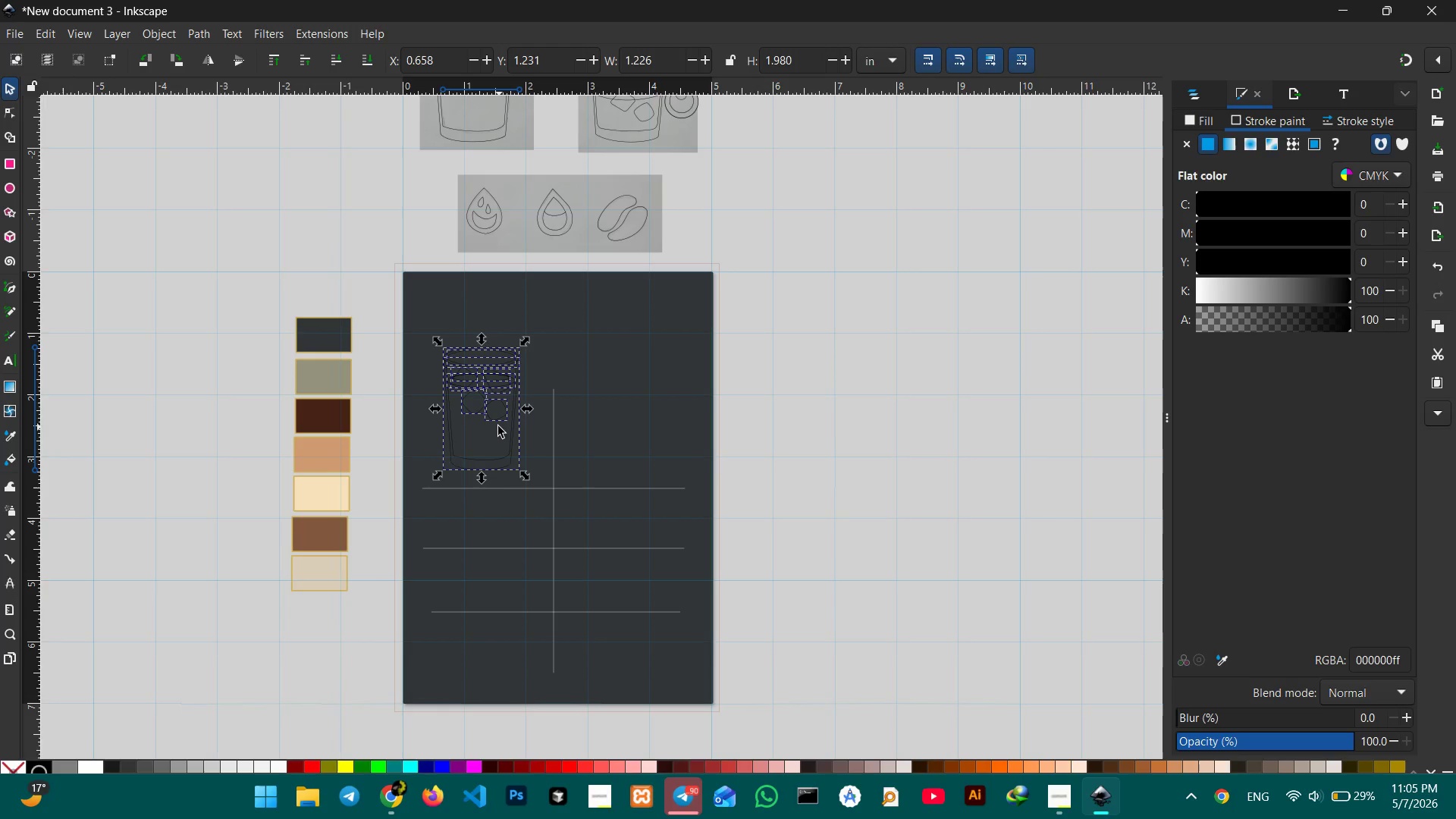 
hold_key(key=ControlLeft, duration=3.0)
 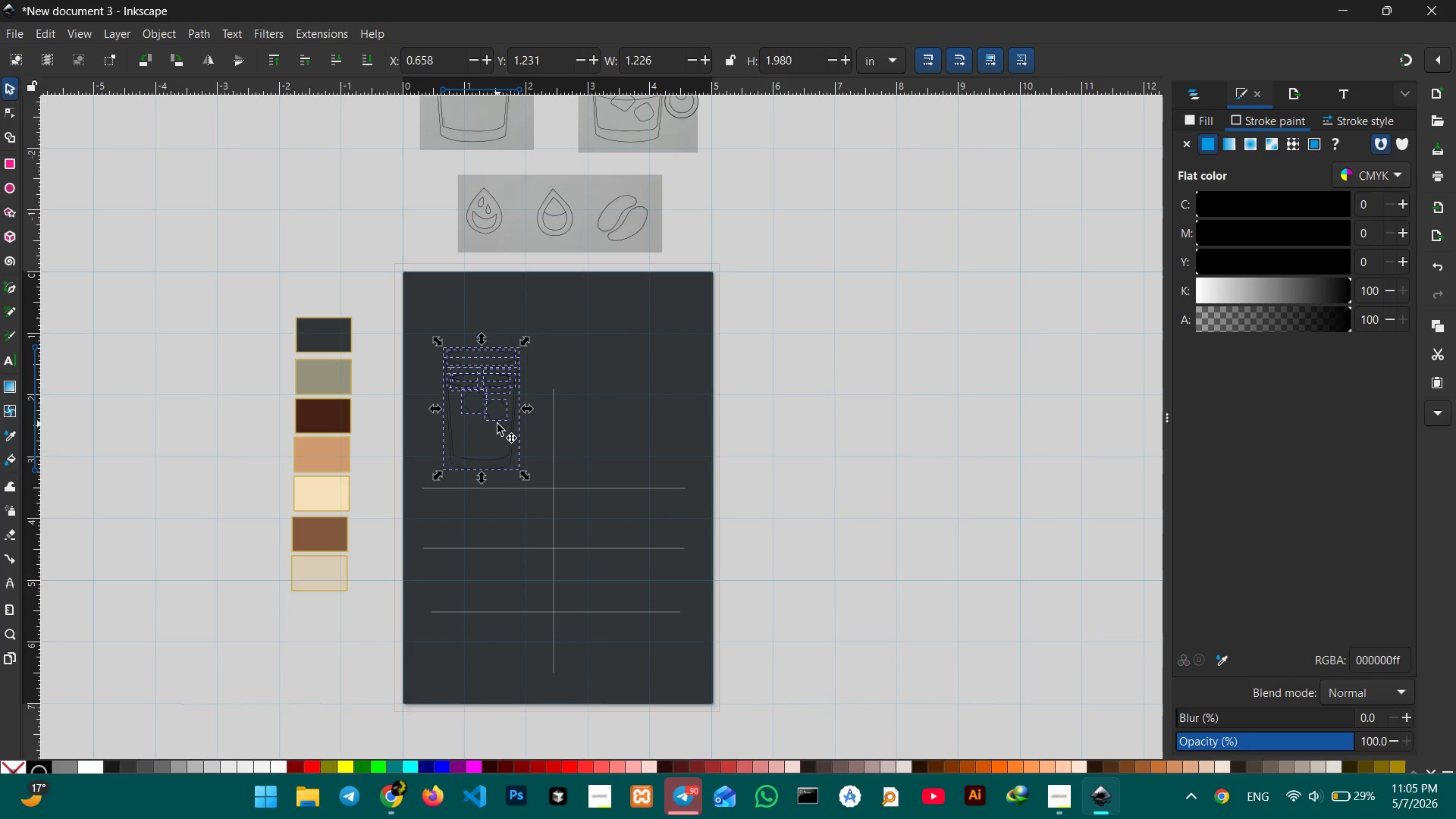 
left_click_drag(start_coordinate=[497, 424], to_coordinate=[510, 426])
 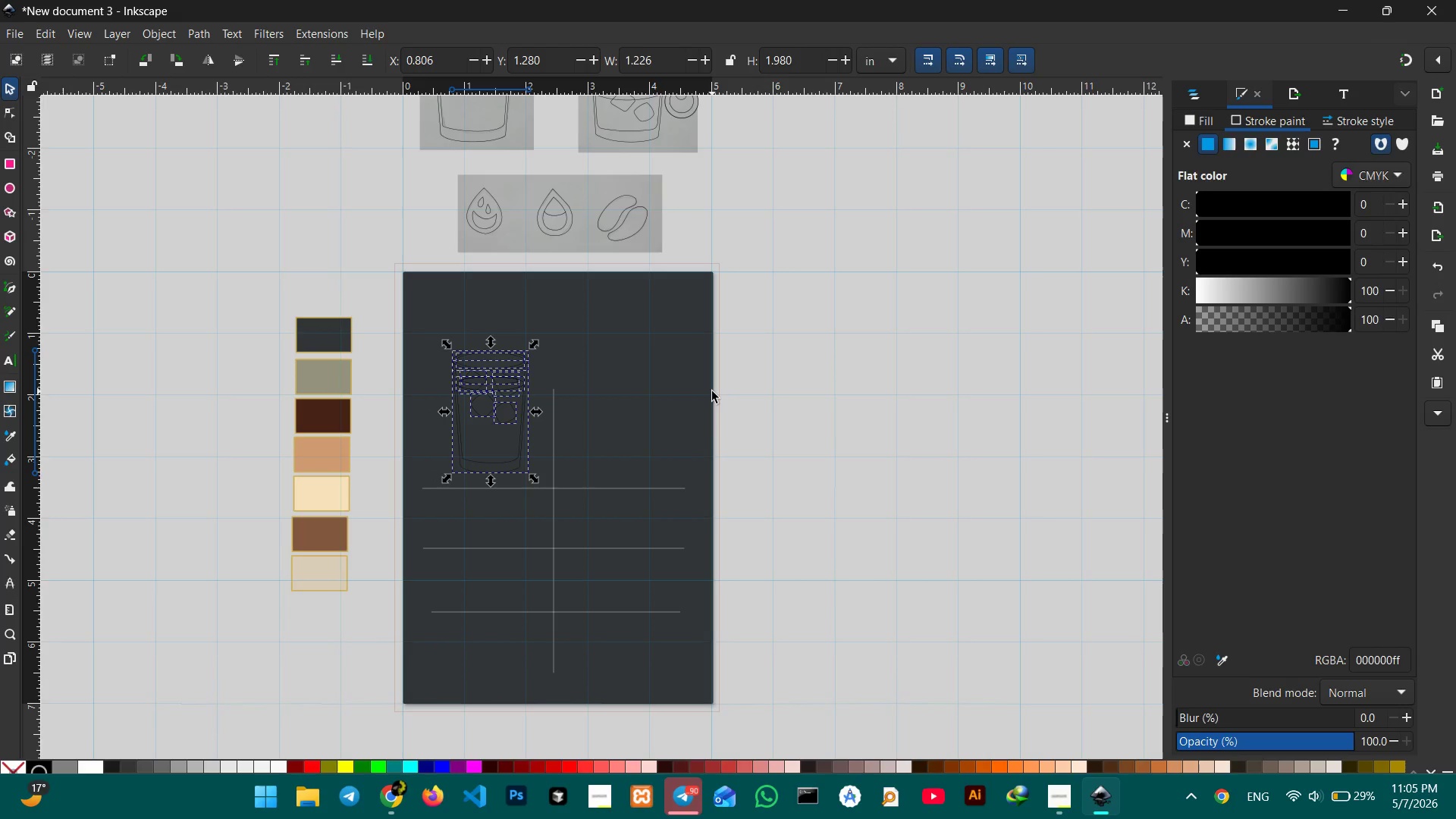 
left_click([712, 391])
 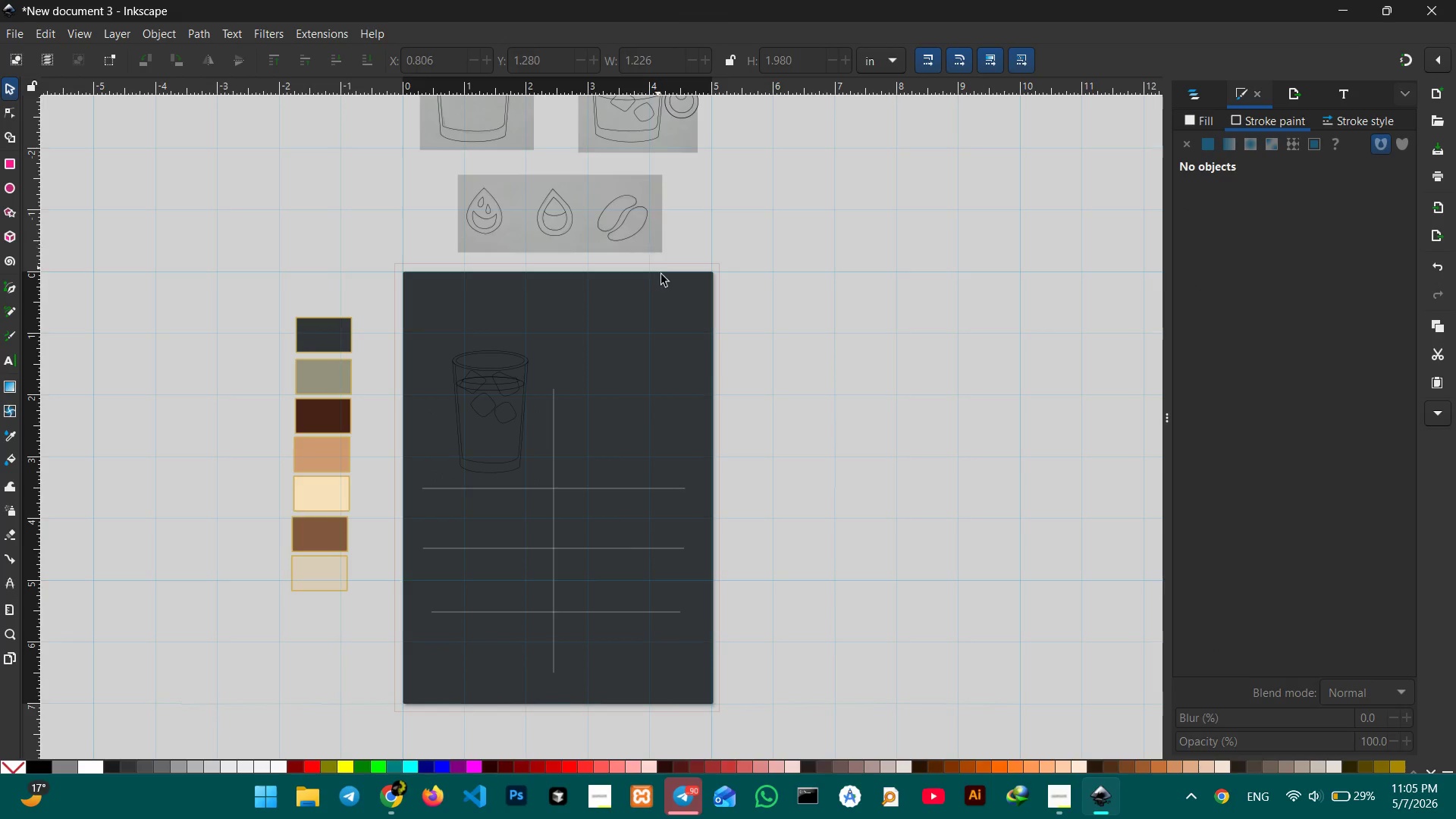 
scroll: coordinate [662, 275], scroll_direction: up, amount: 3.0
 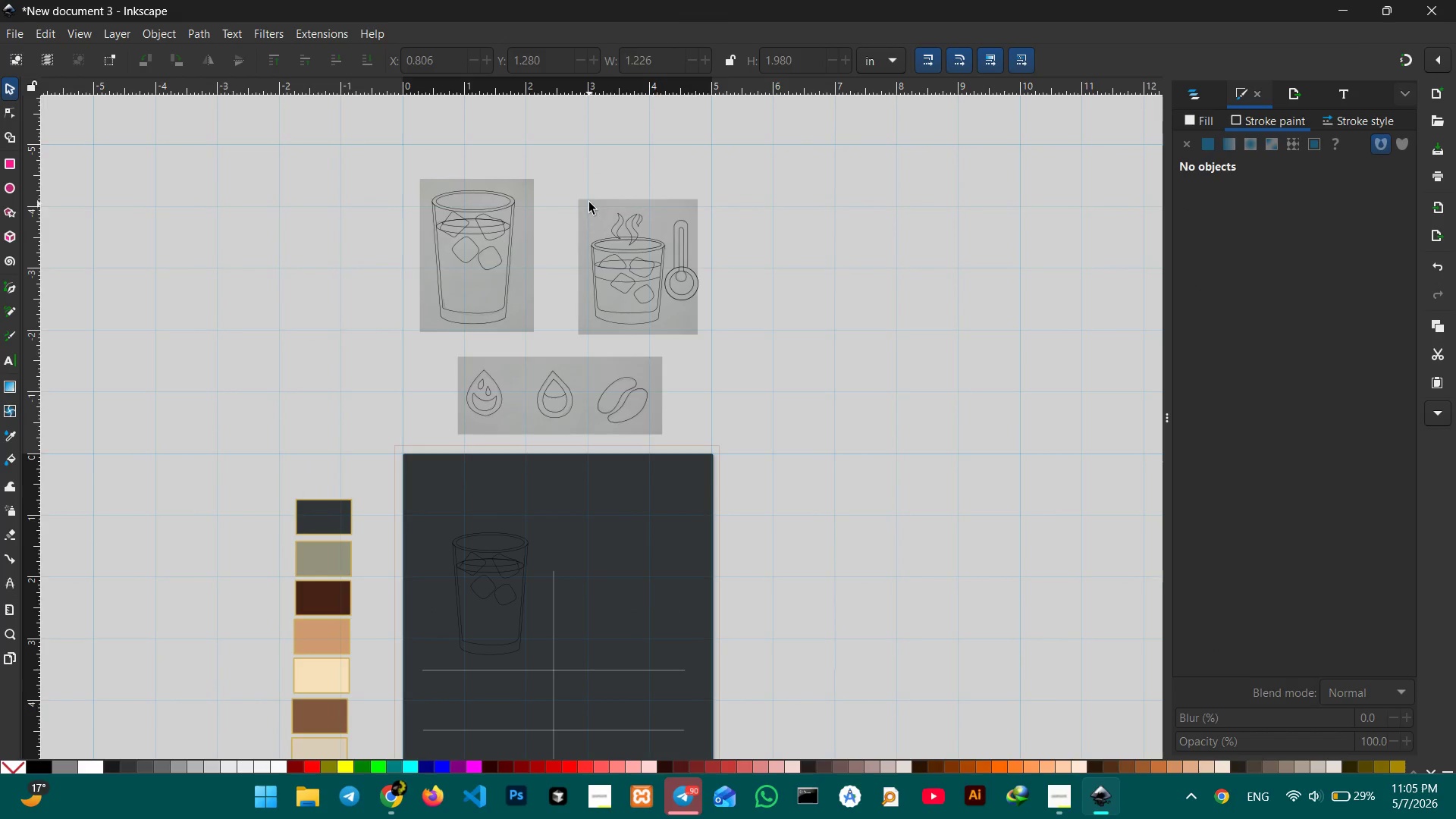 
left_click_drag(start_coordinate=[589, 202], to_coordinate=[727, 336])
 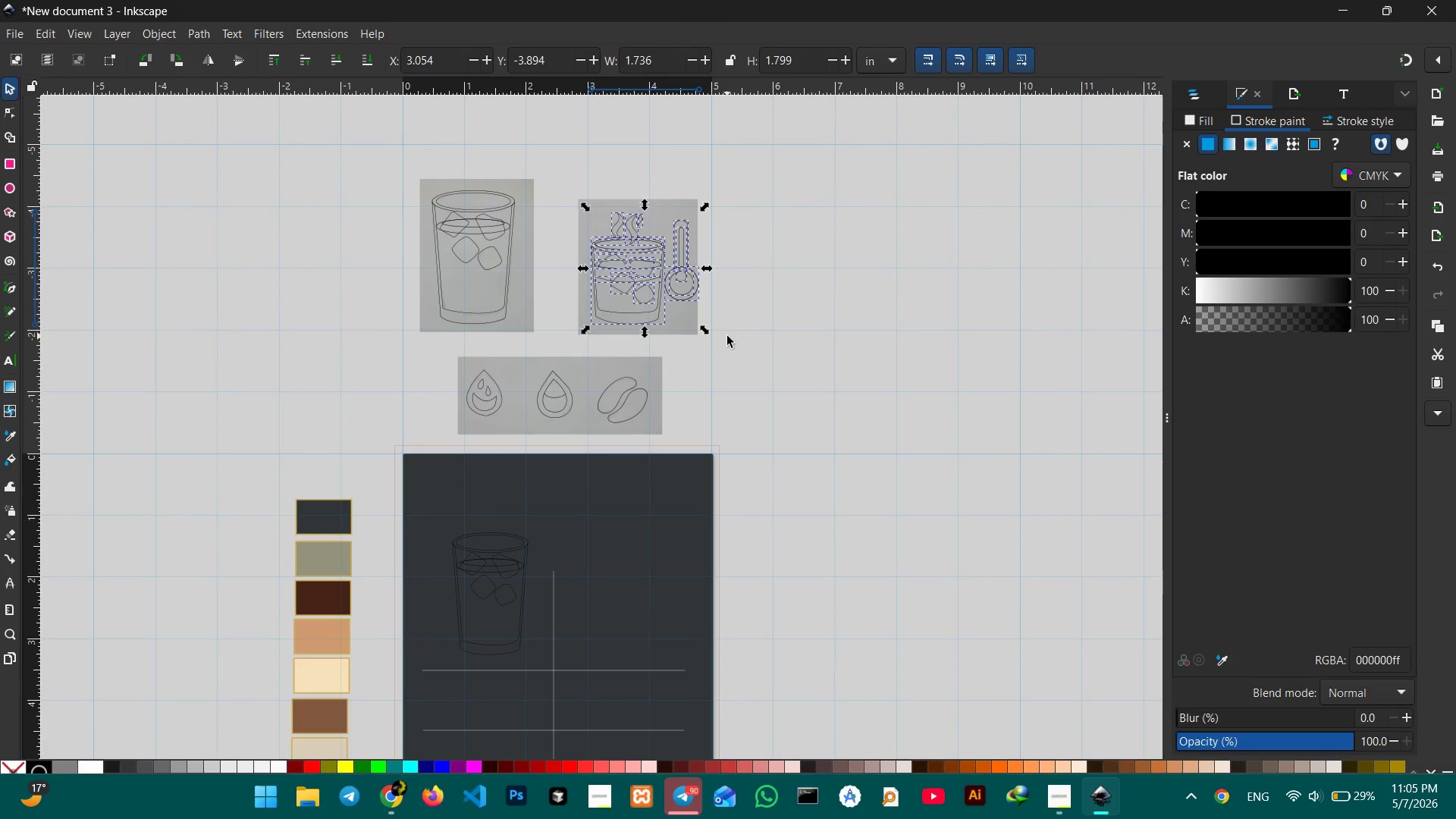 
key(Control+C)
 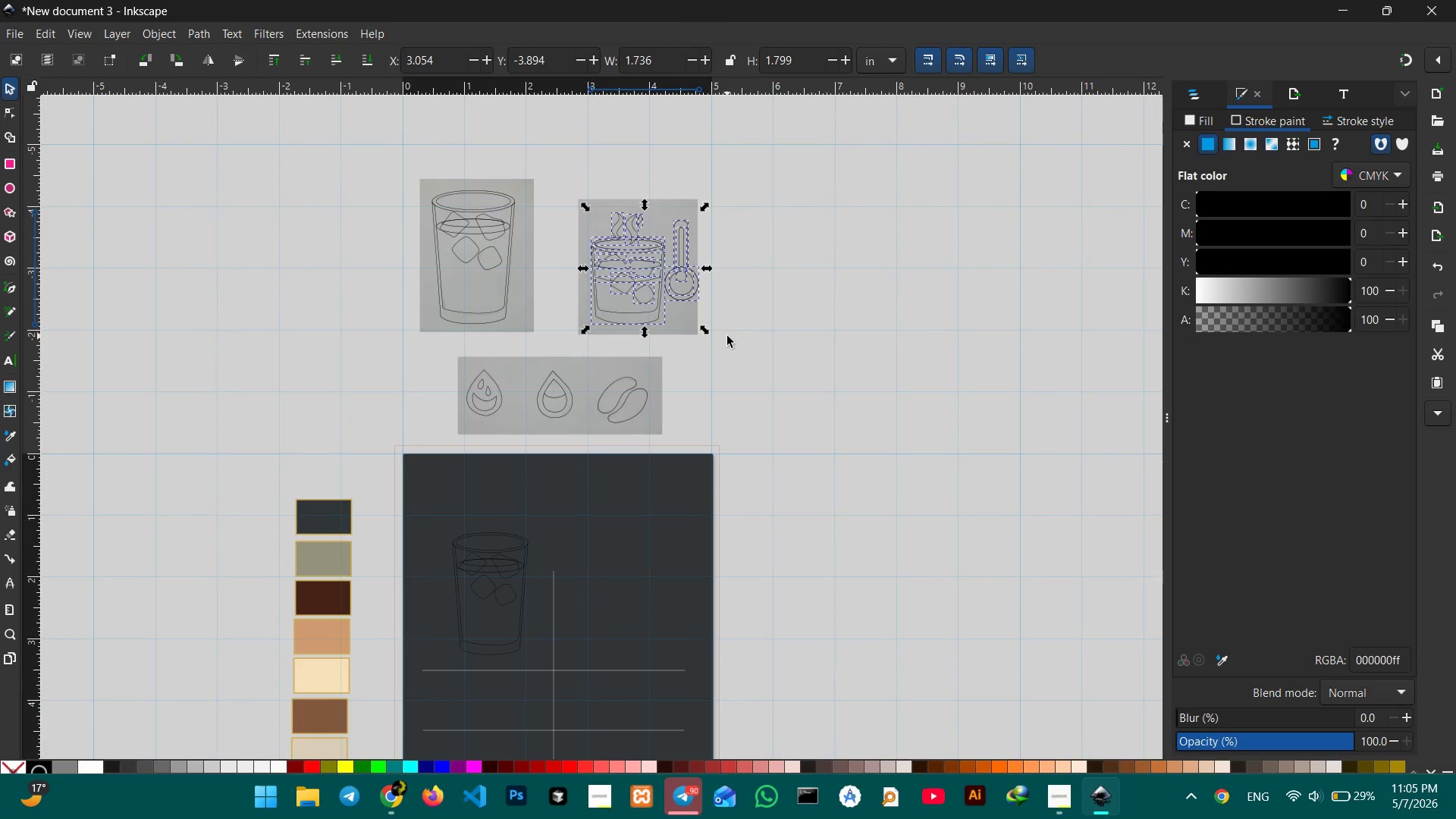 
key(Control+V)
 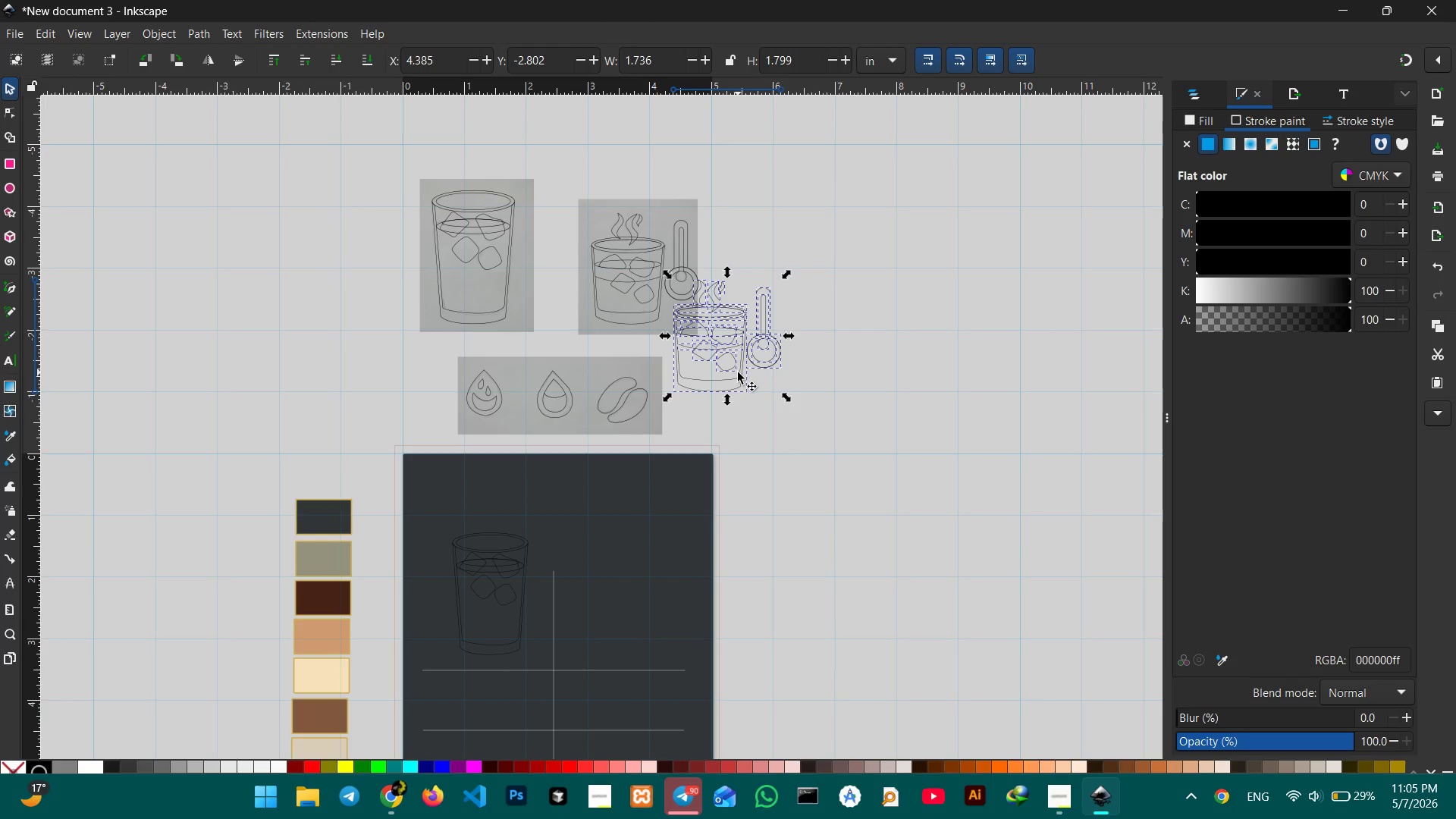 
left_click_drag(start_coordinate=[739, 375], to_coordinate=[649, 630])
 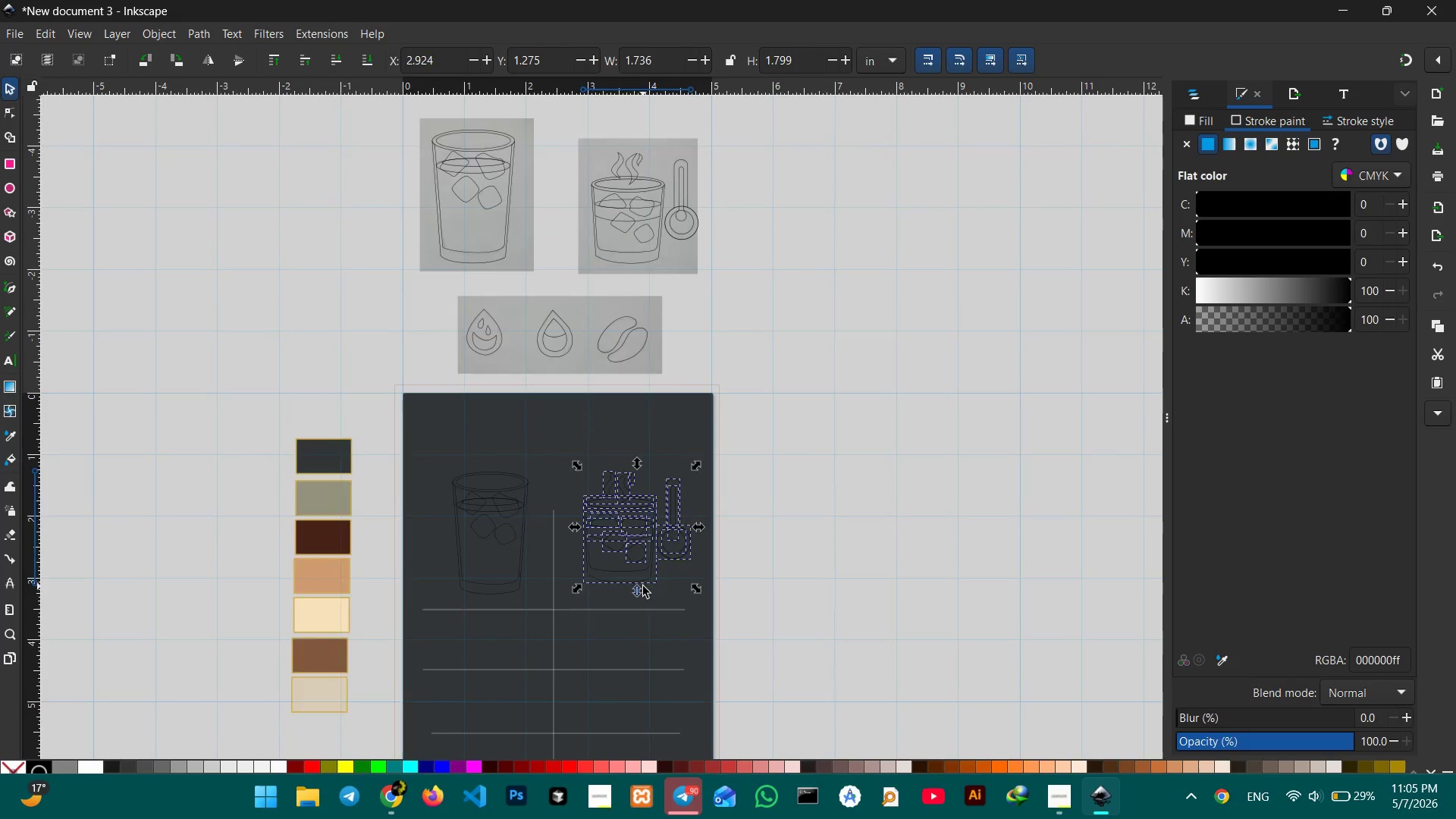 
scroll: coordinate [673, 442], scroll_direction: down, amount: 4.0
 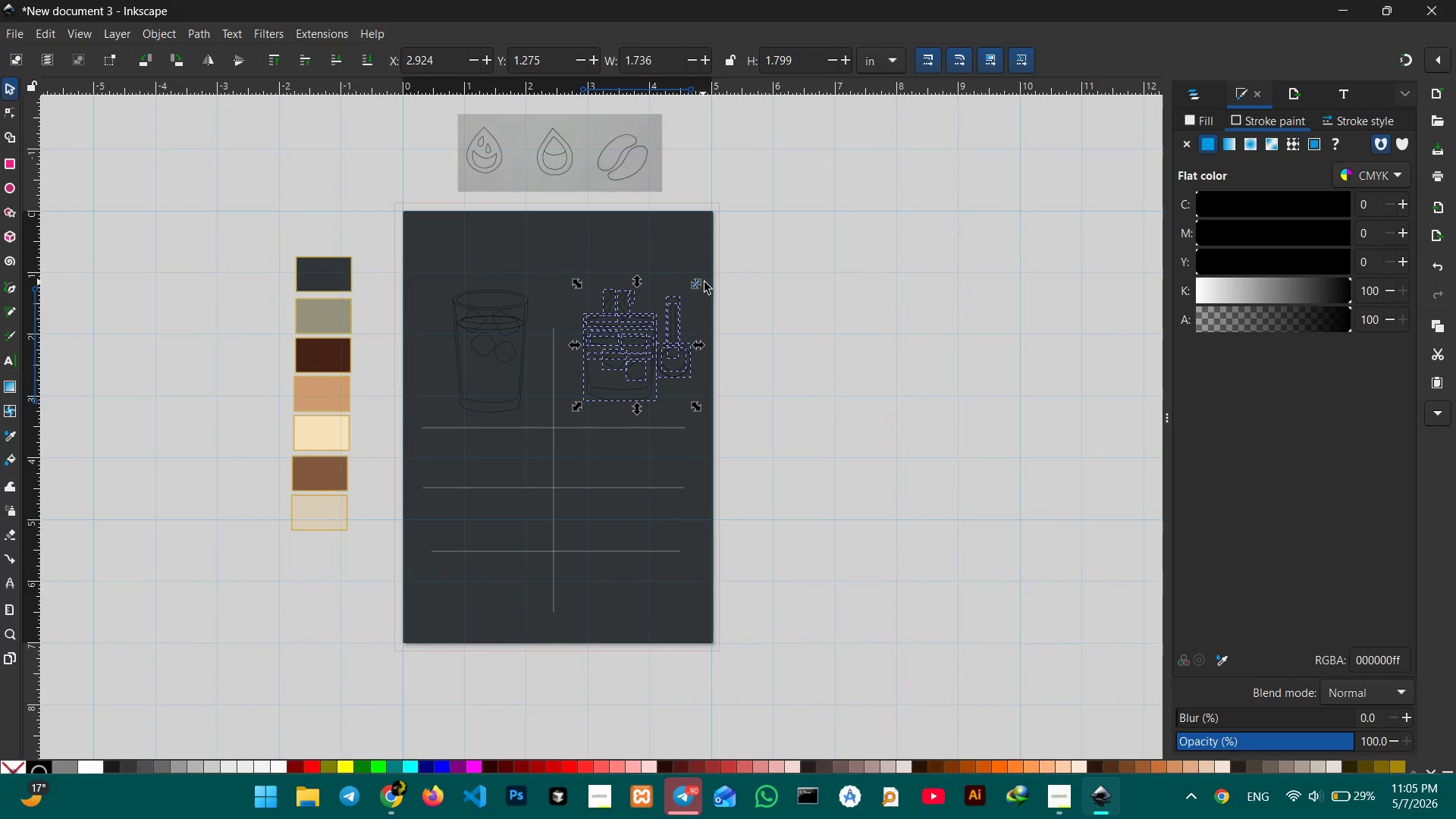 
hold_key(key=ControlLeft, duration=3.5)
left_click_drag(start_coordinate=[699, 283], to_coordinate=[683, 297])
 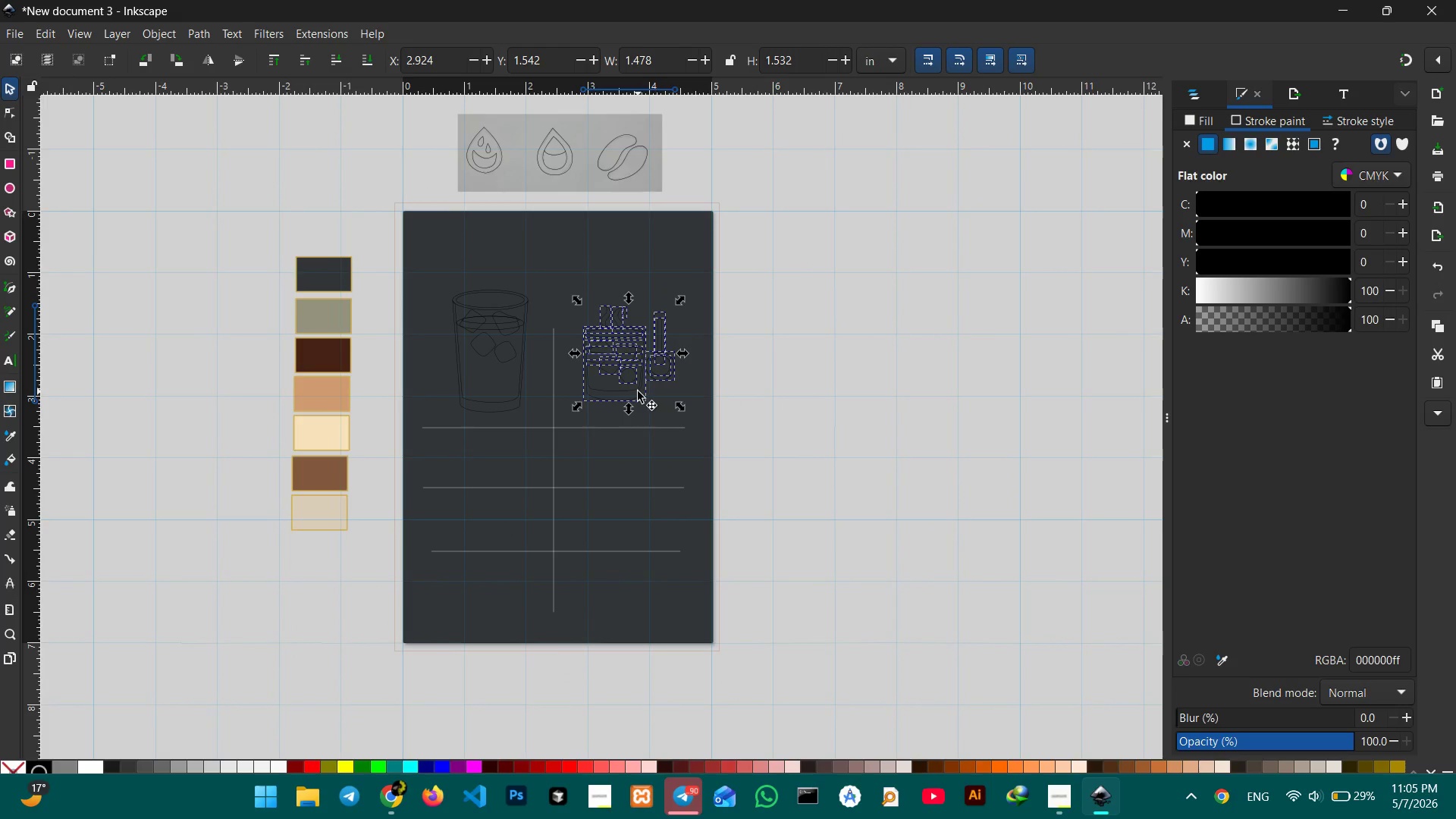 
left_click_drag(start_coordinate=[638, 391], to_coordinate=[635, 405])
 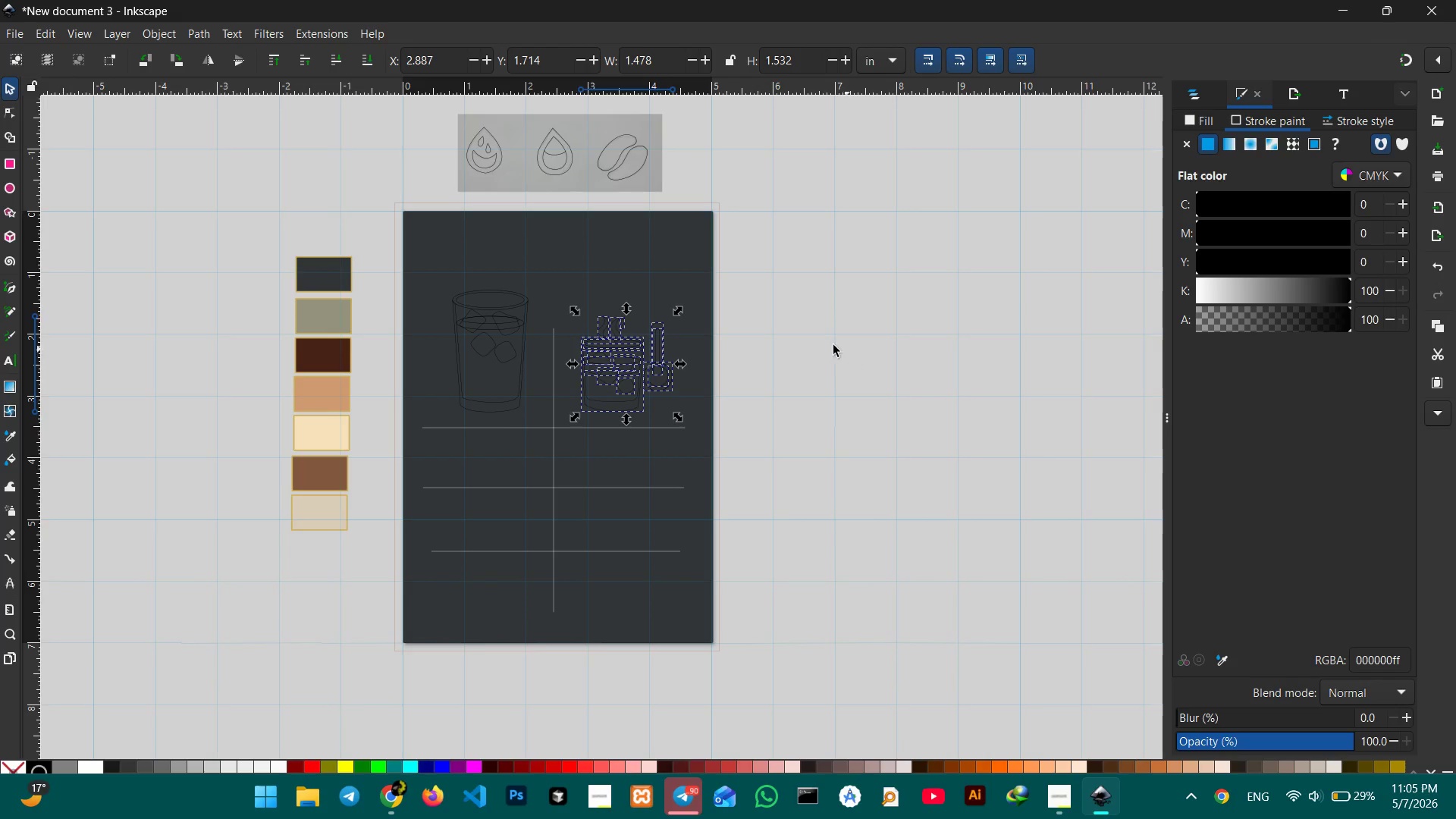 
left_click([811, 343])
 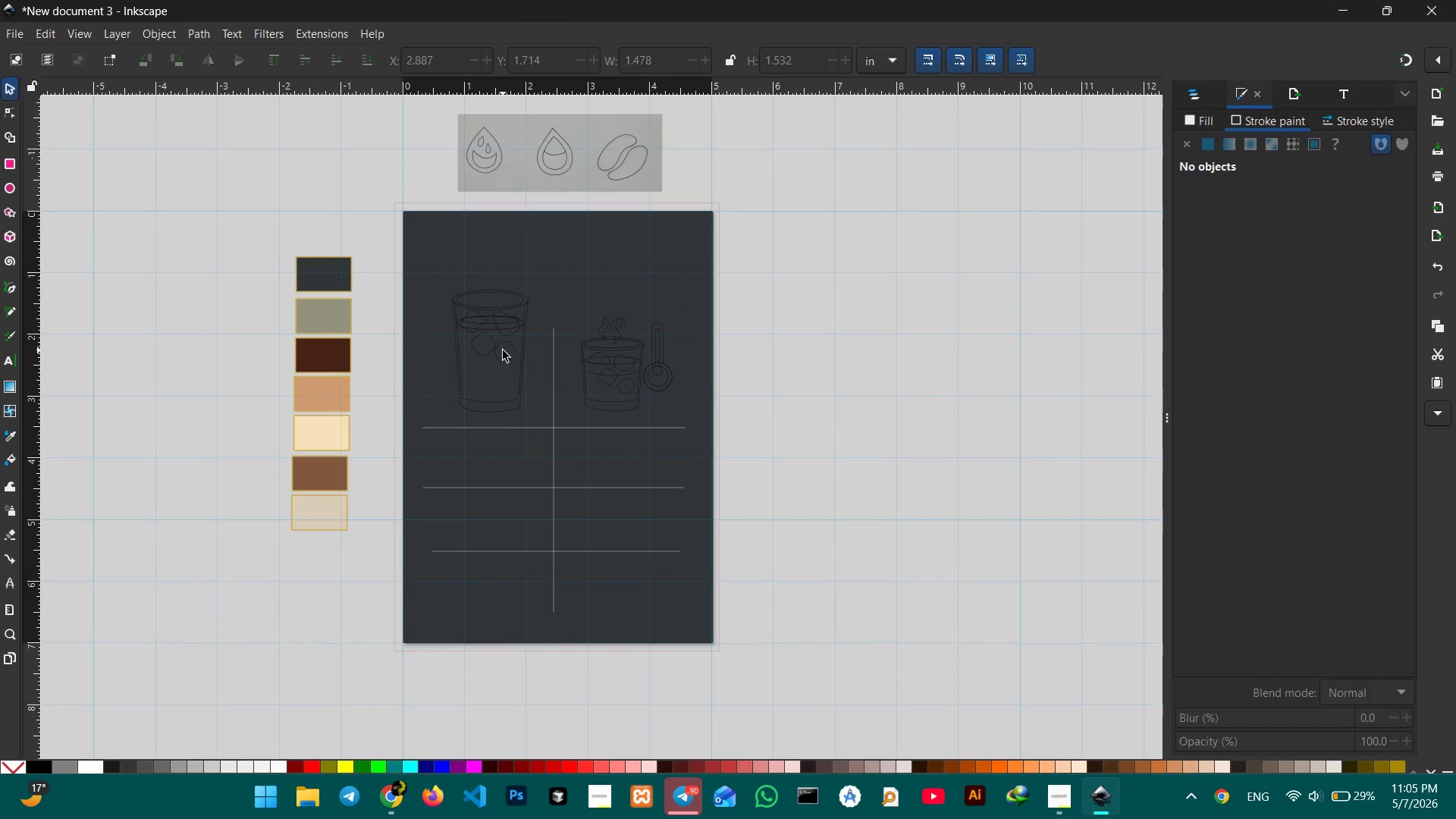 
left_click([503, 350])
 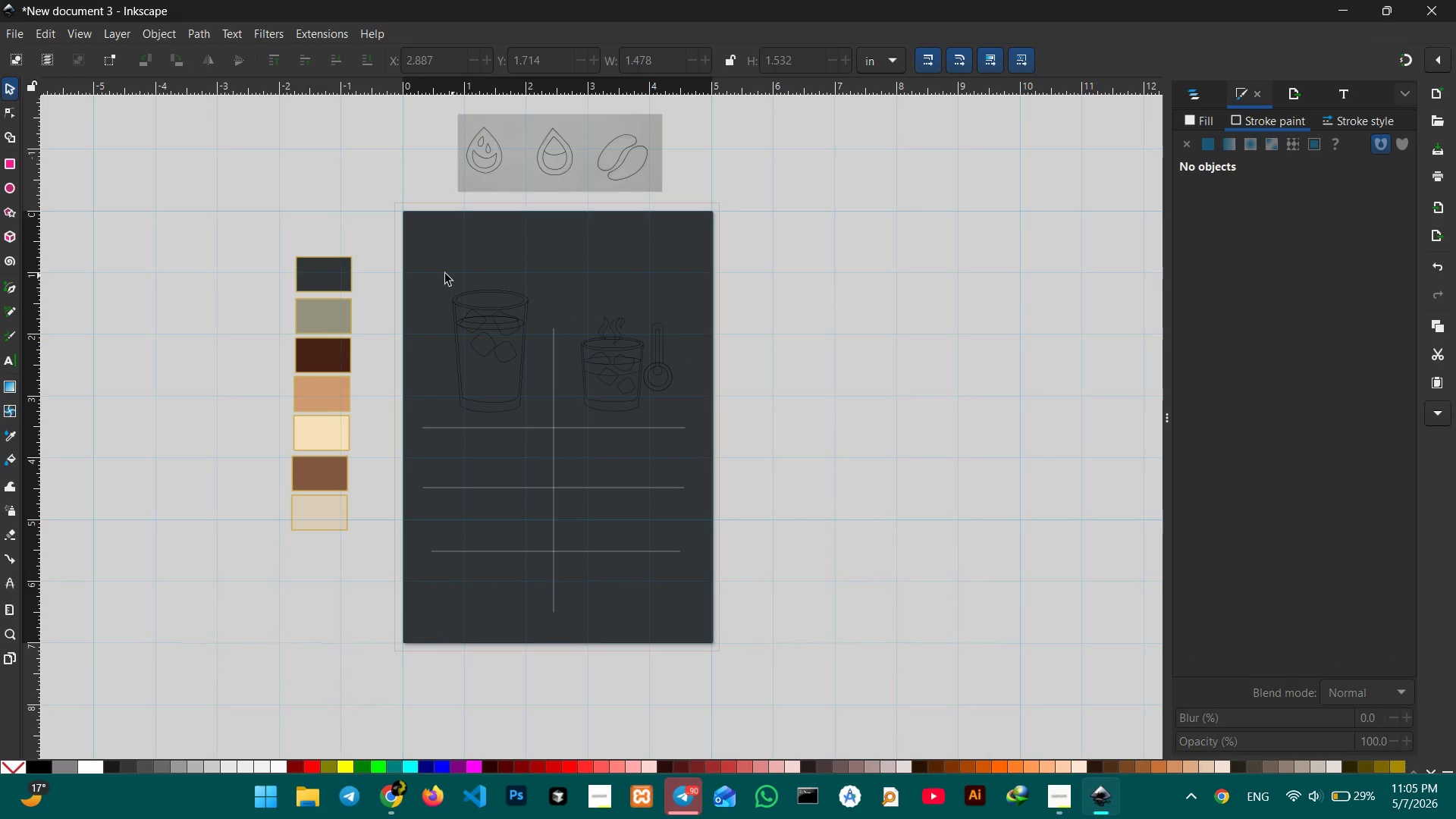 
left_click_drag(start_coordinate=[438, 273], to_coordinate=[540, 413])
 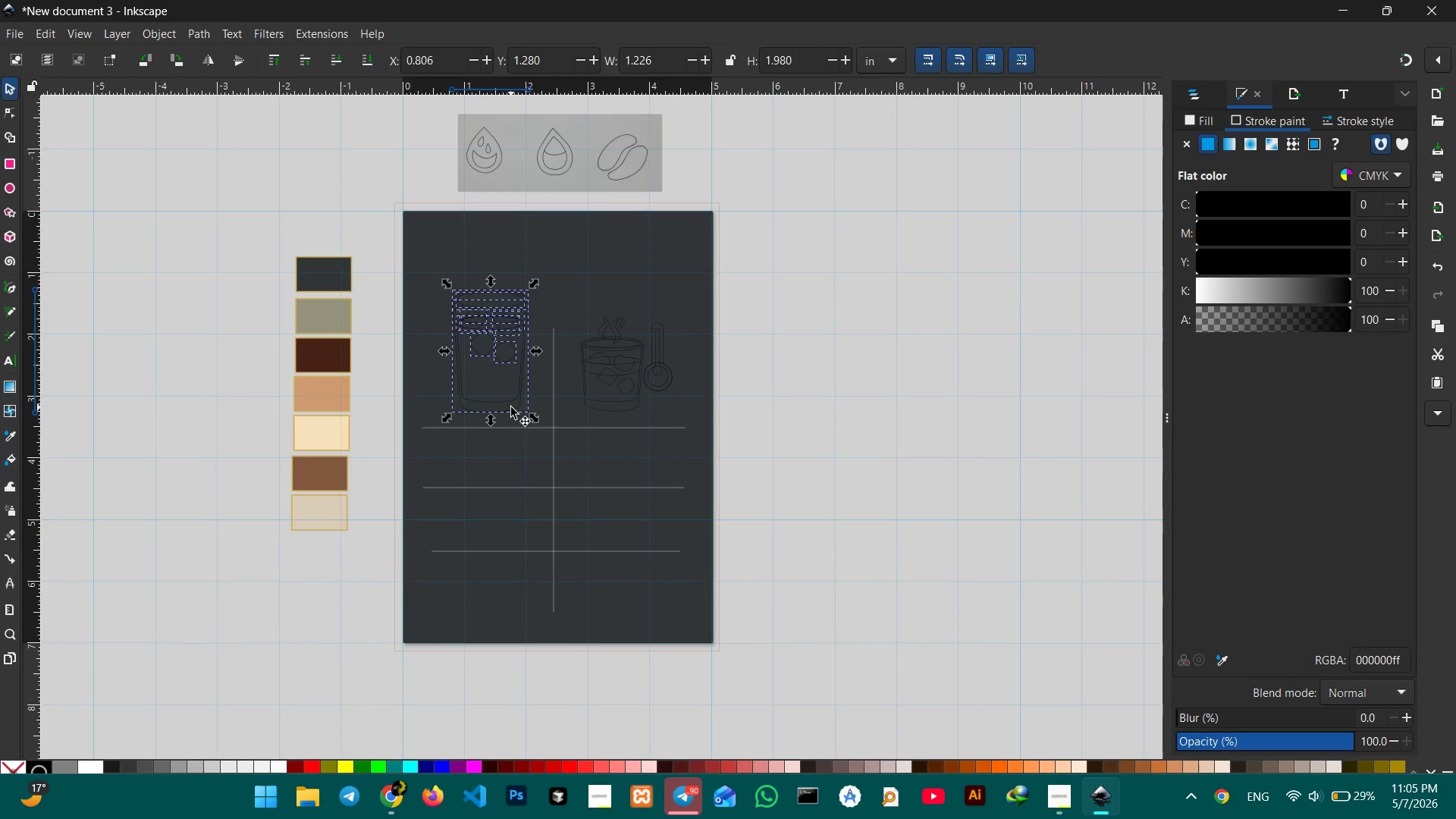 
hold_key(key=ControlLeft, duration=0.62)
scroll: coordinate [509, 404], scroll_direction: up, amount: 4.0
 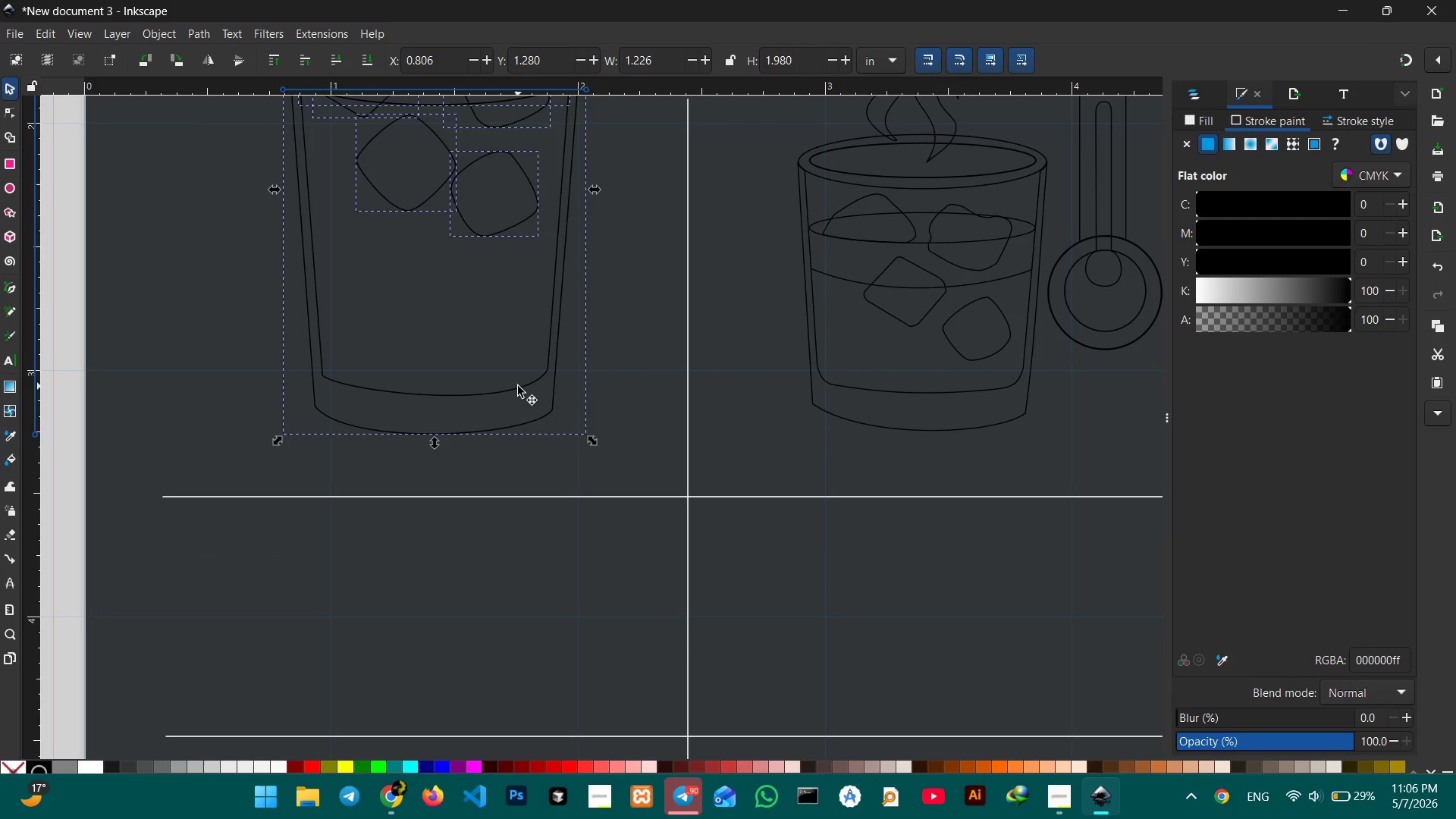 
hold_key(key=ControlLeft, duration=0.47)
scroll: coordinate [518, 386], scroll_direction: down, amount: 2.0
 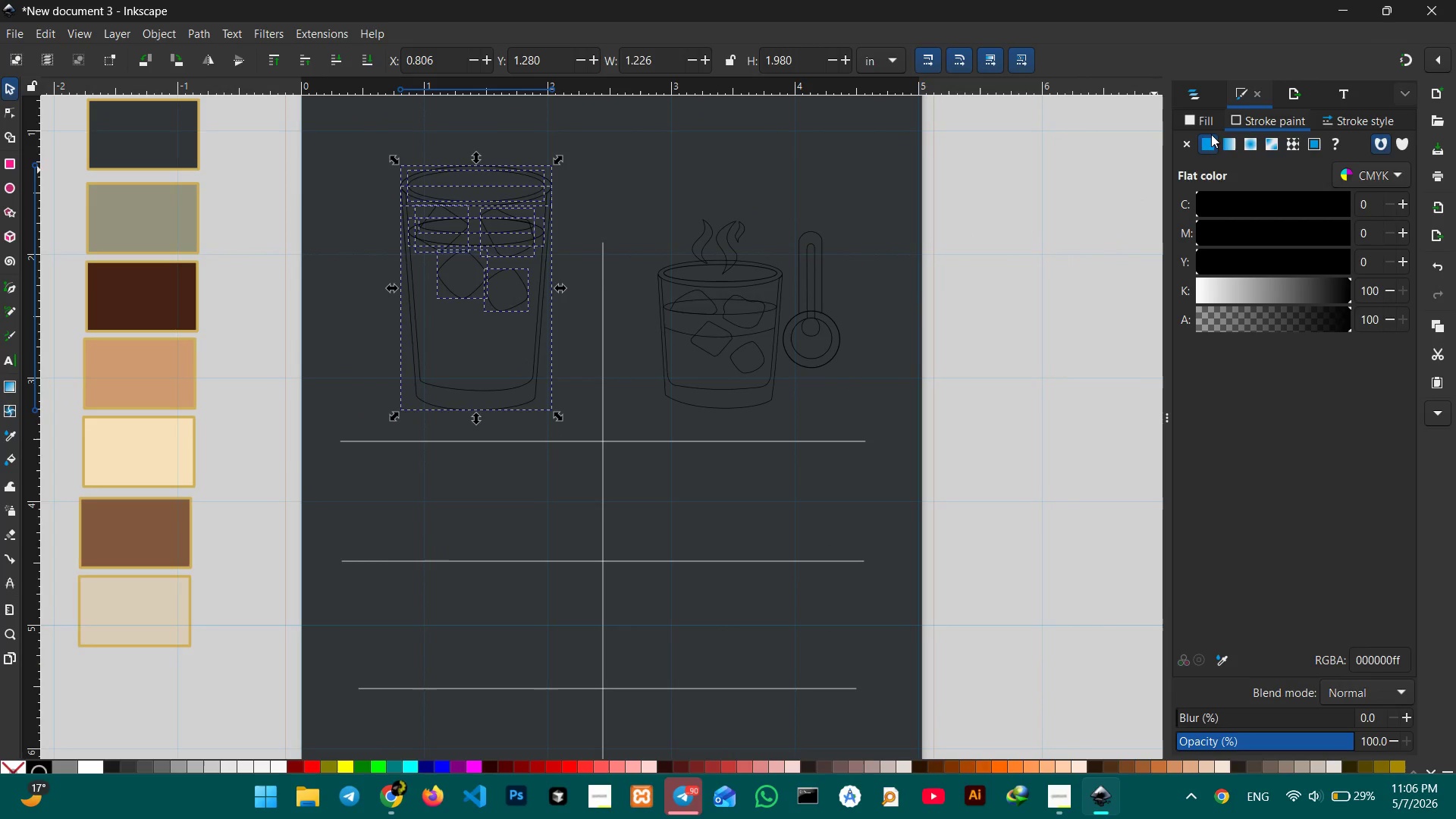 
left_click([1200, 116])
 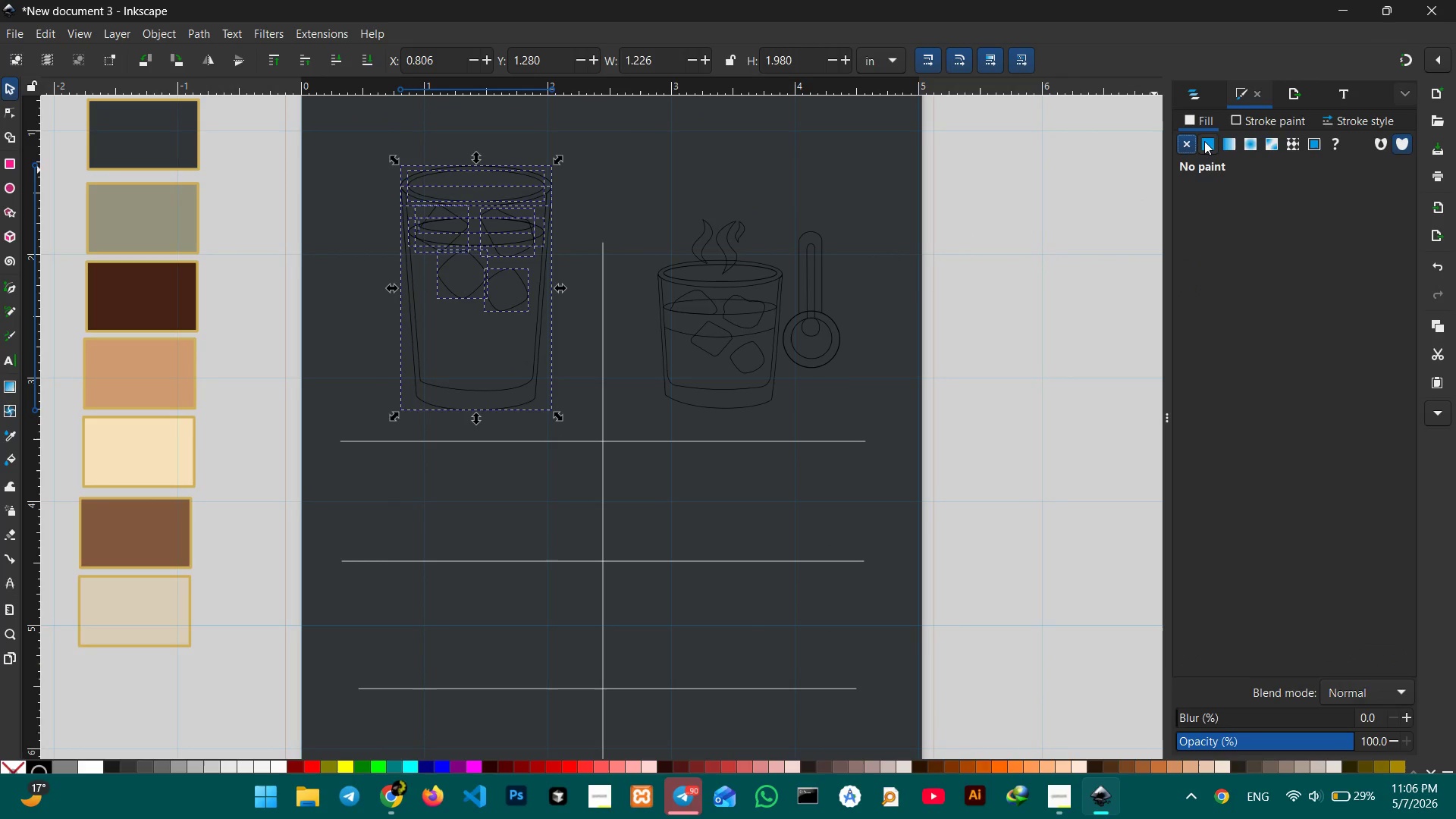 
left_click([1205, 145])
 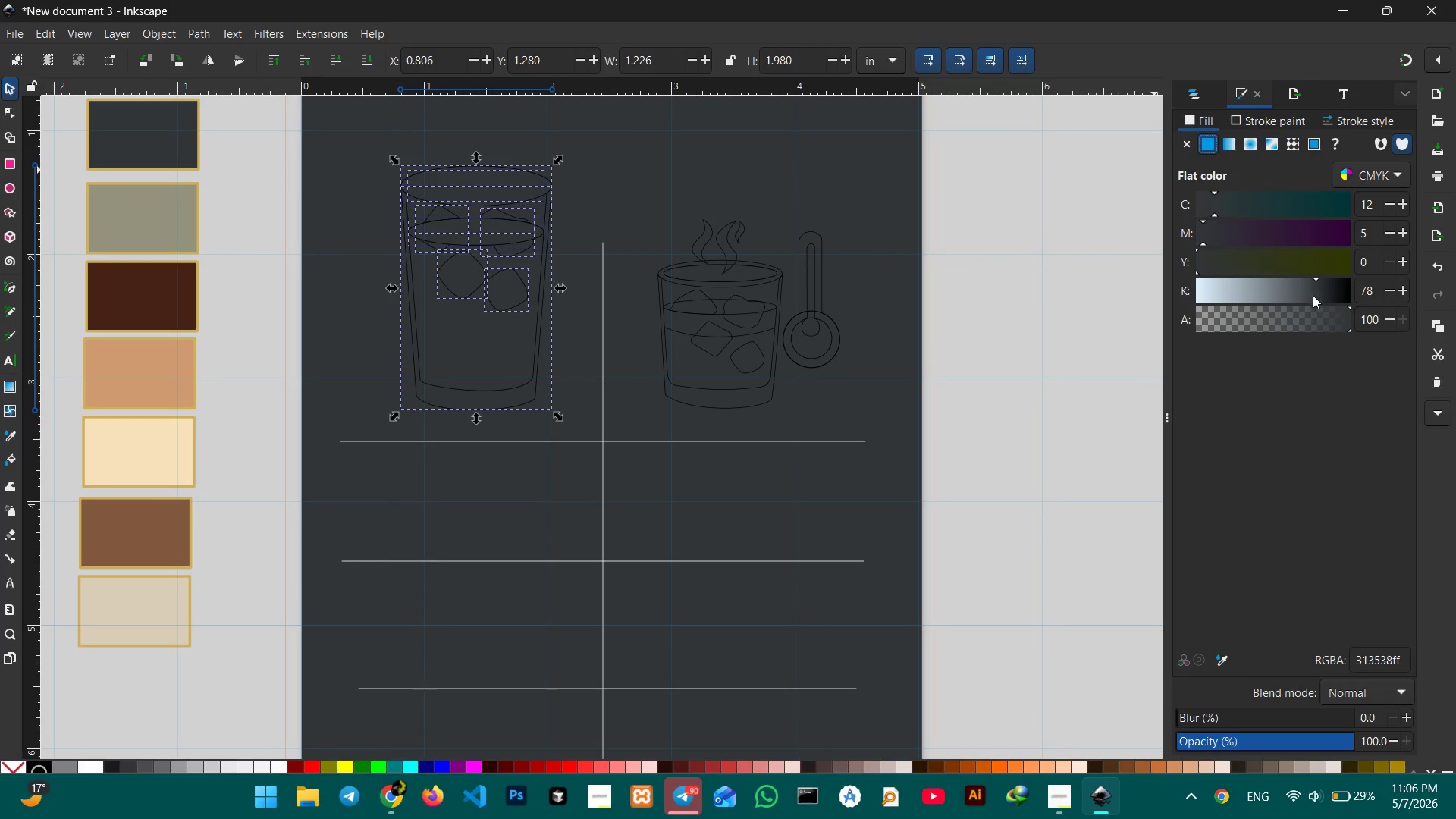 
left_click_drag(start_coordinate=[1316, 299], to_coordinate=[1181, 307])
 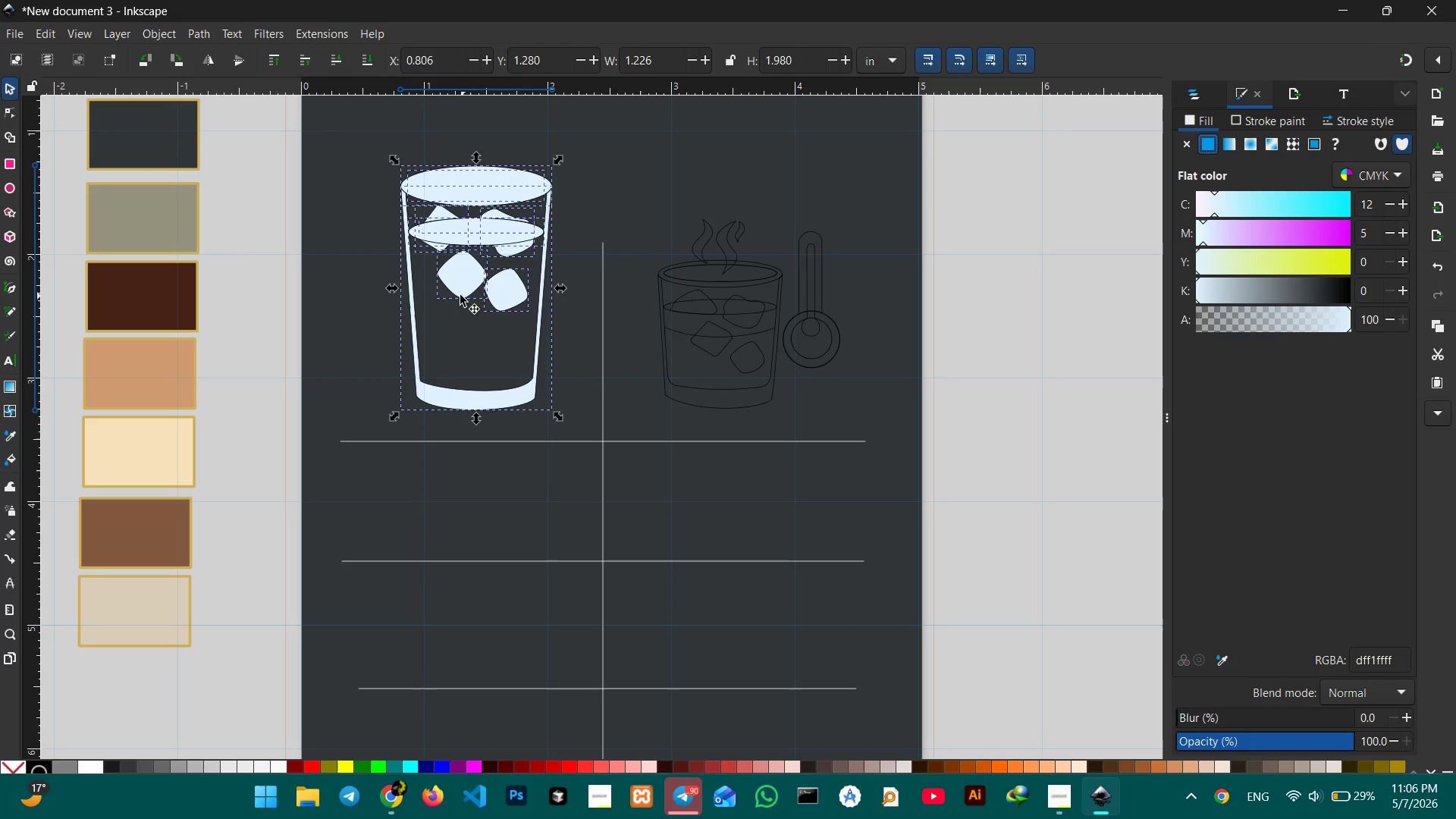 
hold_key(key=ControlLeft, duration=0.48)
scroll: coordinate [500, 340], scroll_direction: up, amount: 5.0
 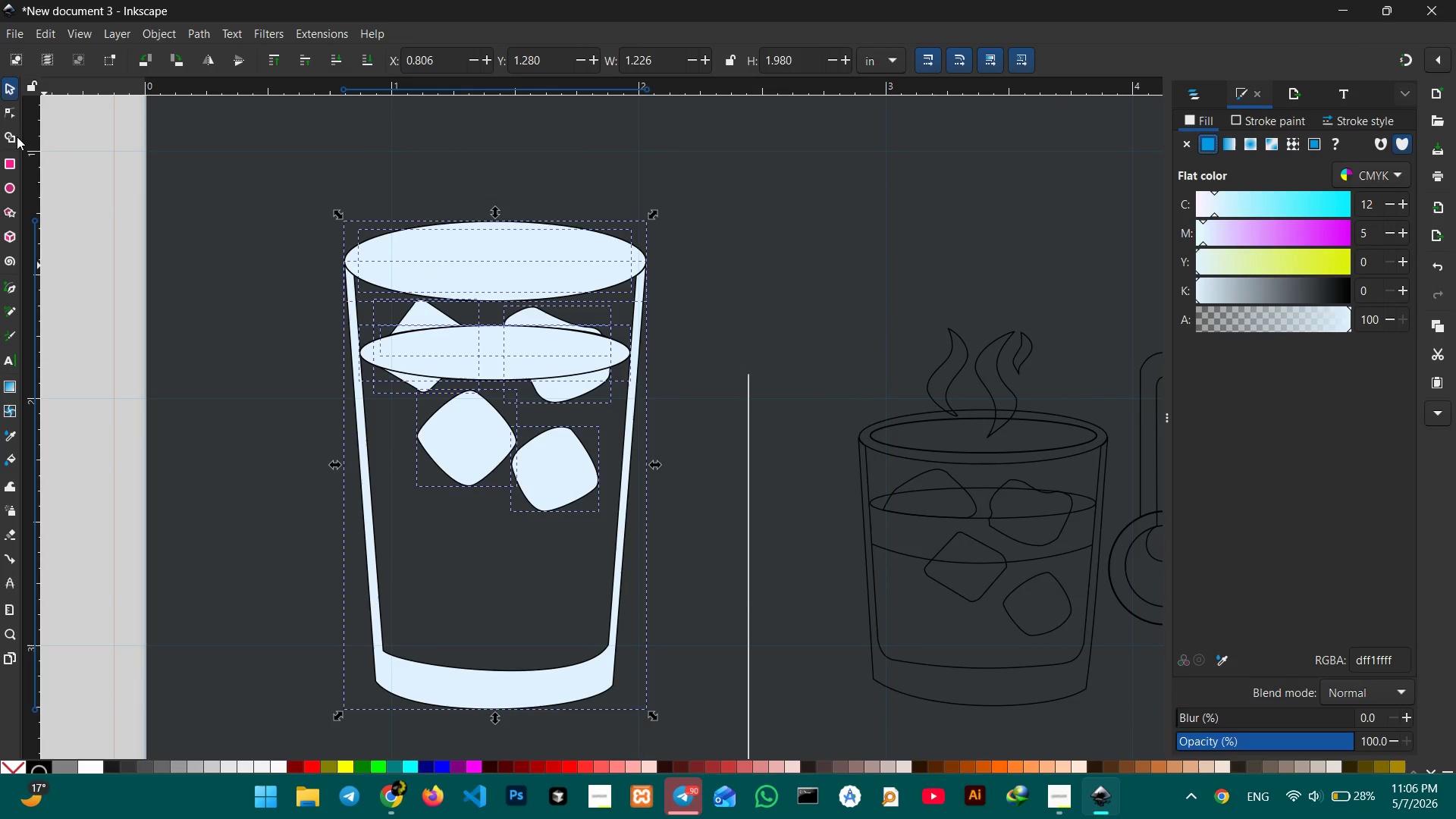 
left_click([12, 136])
 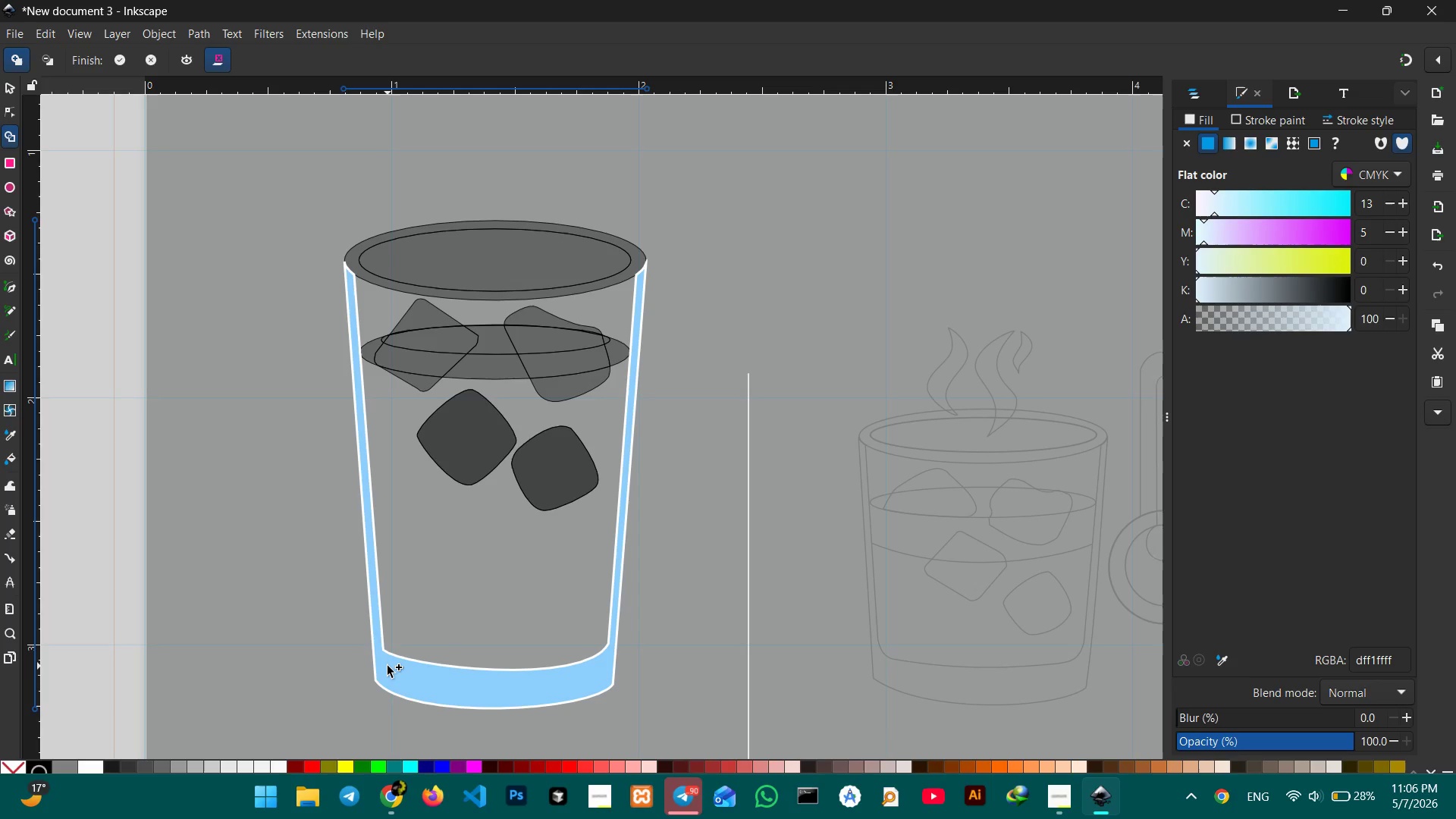 
left_click([388, 666])
 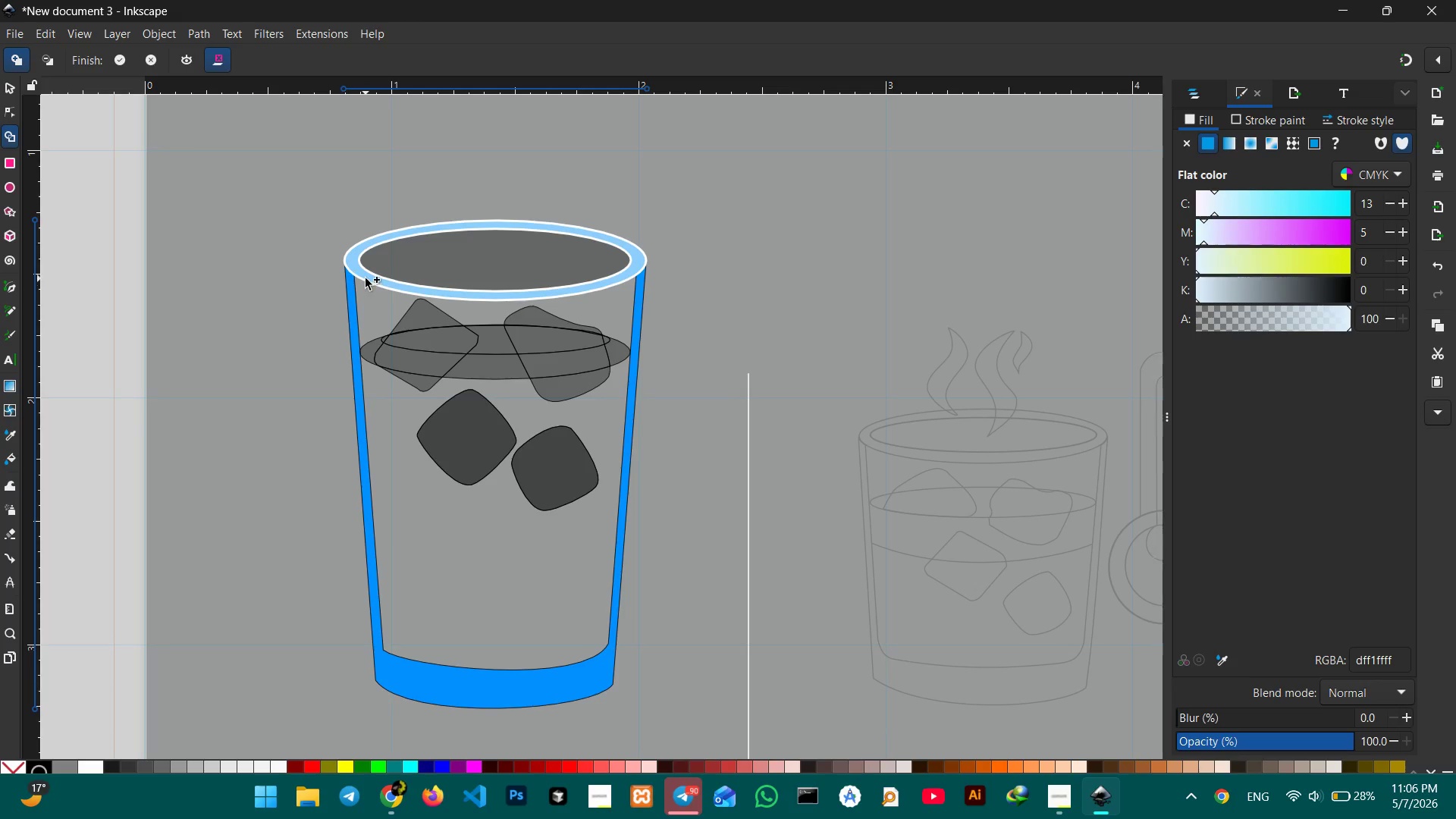 
left_click([366, 278])
 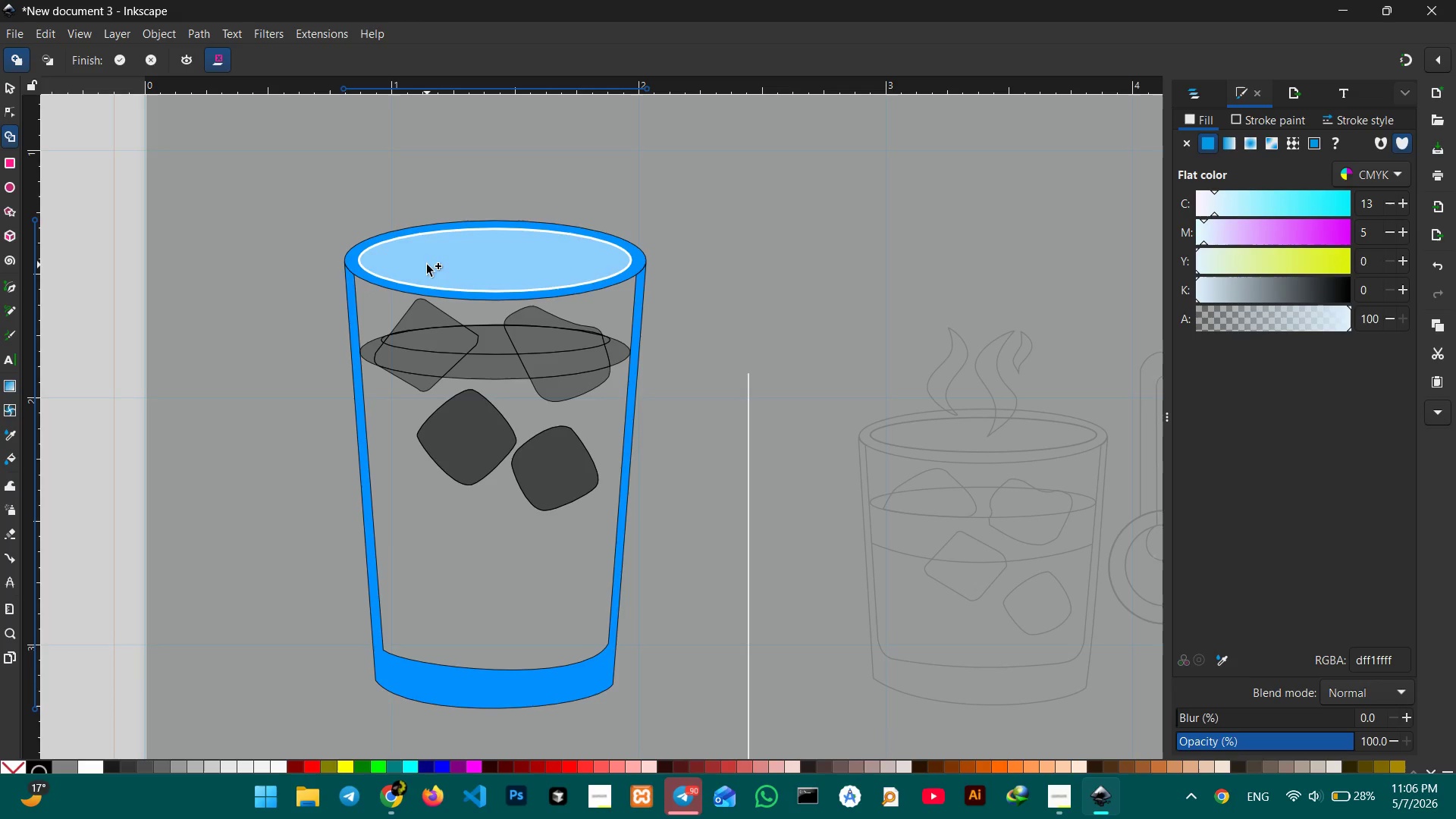 
left_click([427, 265])
 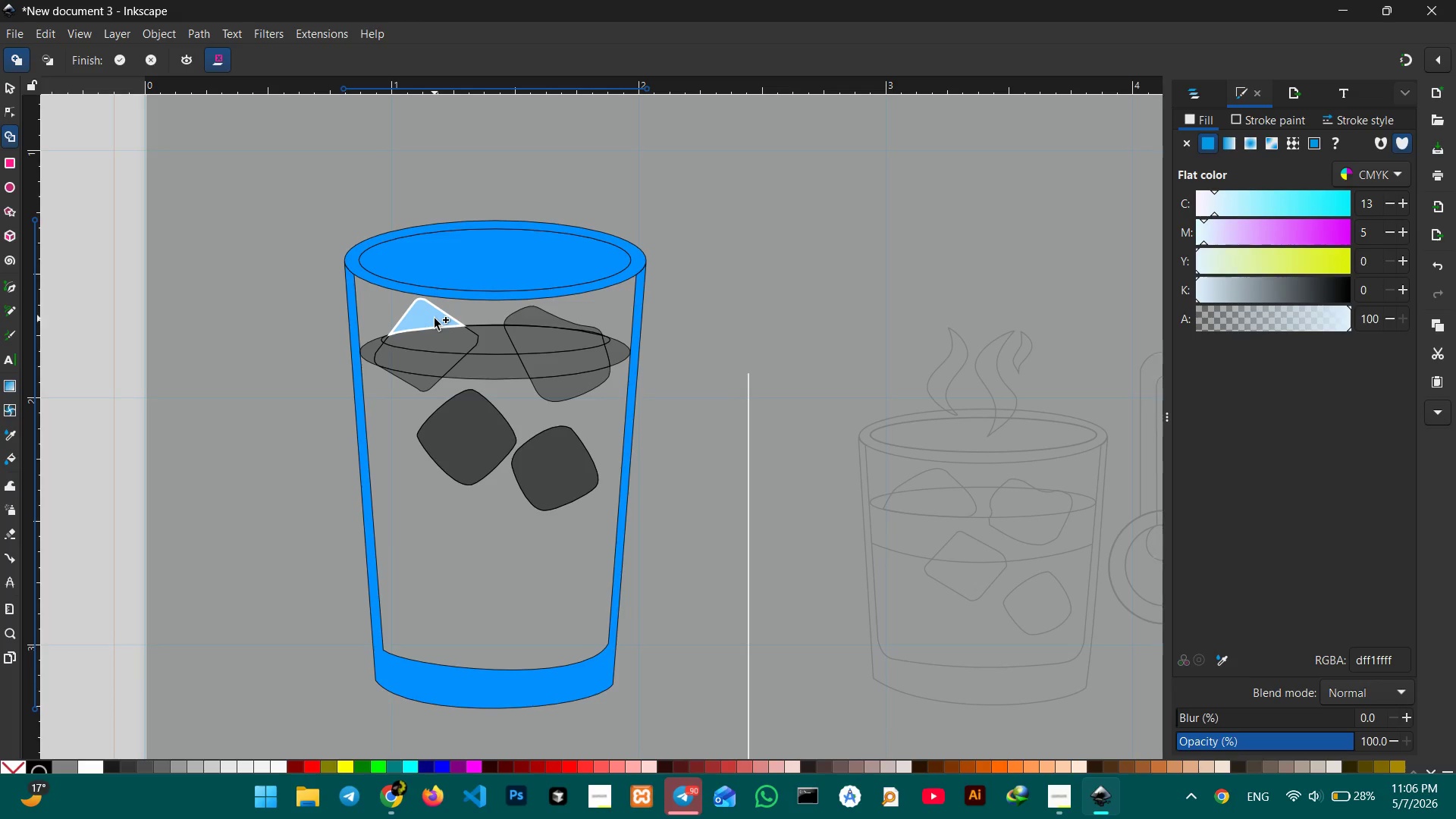 
left_click_drag(start_coordinate=[435, 318], to_coordinate=[443, 335])
 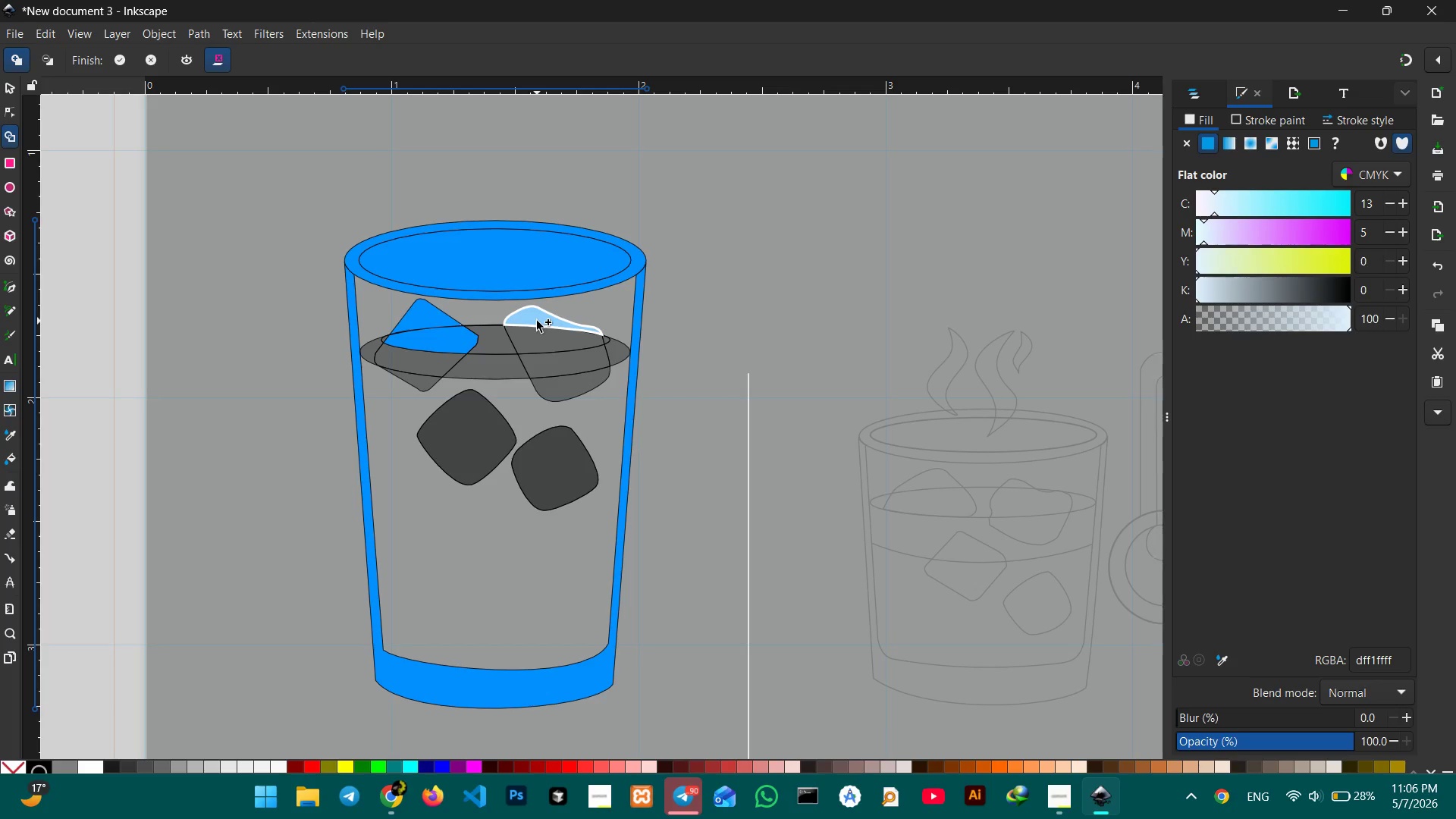 
left_click_drag(start_coordinate=[535, 318], to_coordinate=[540, 340])
 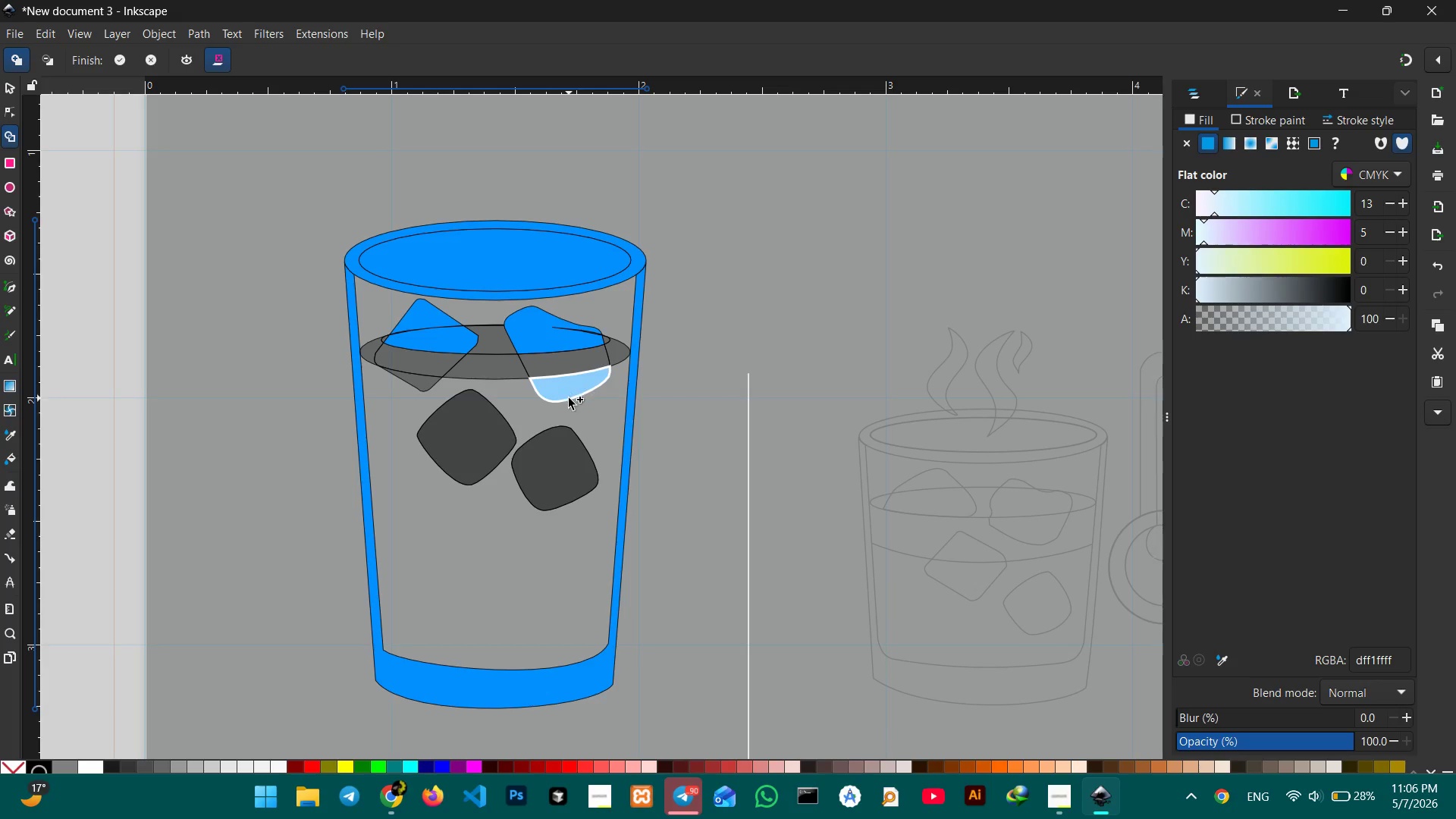 
left_click([568, 397])
 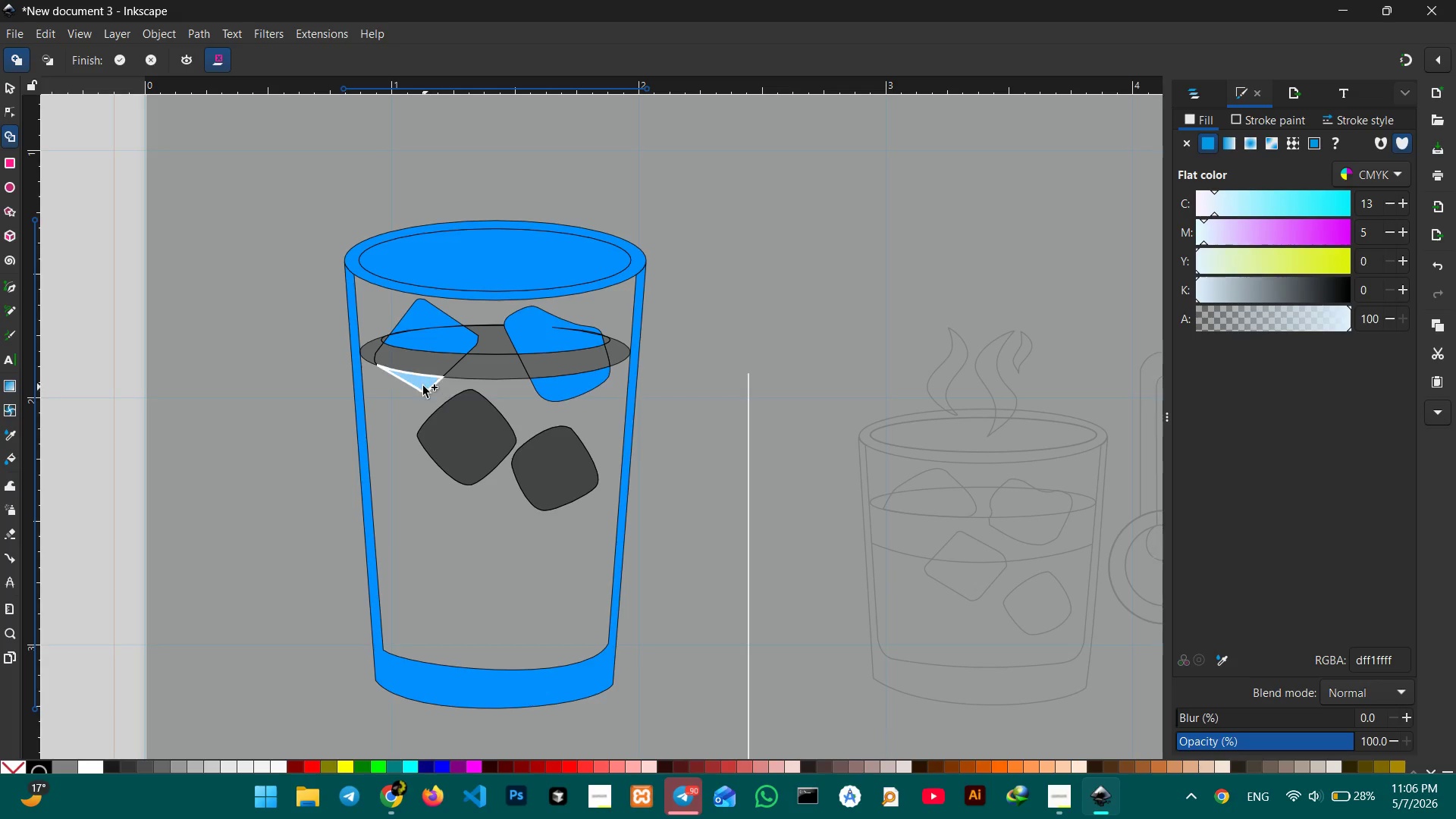 
left_click([422, 386])
 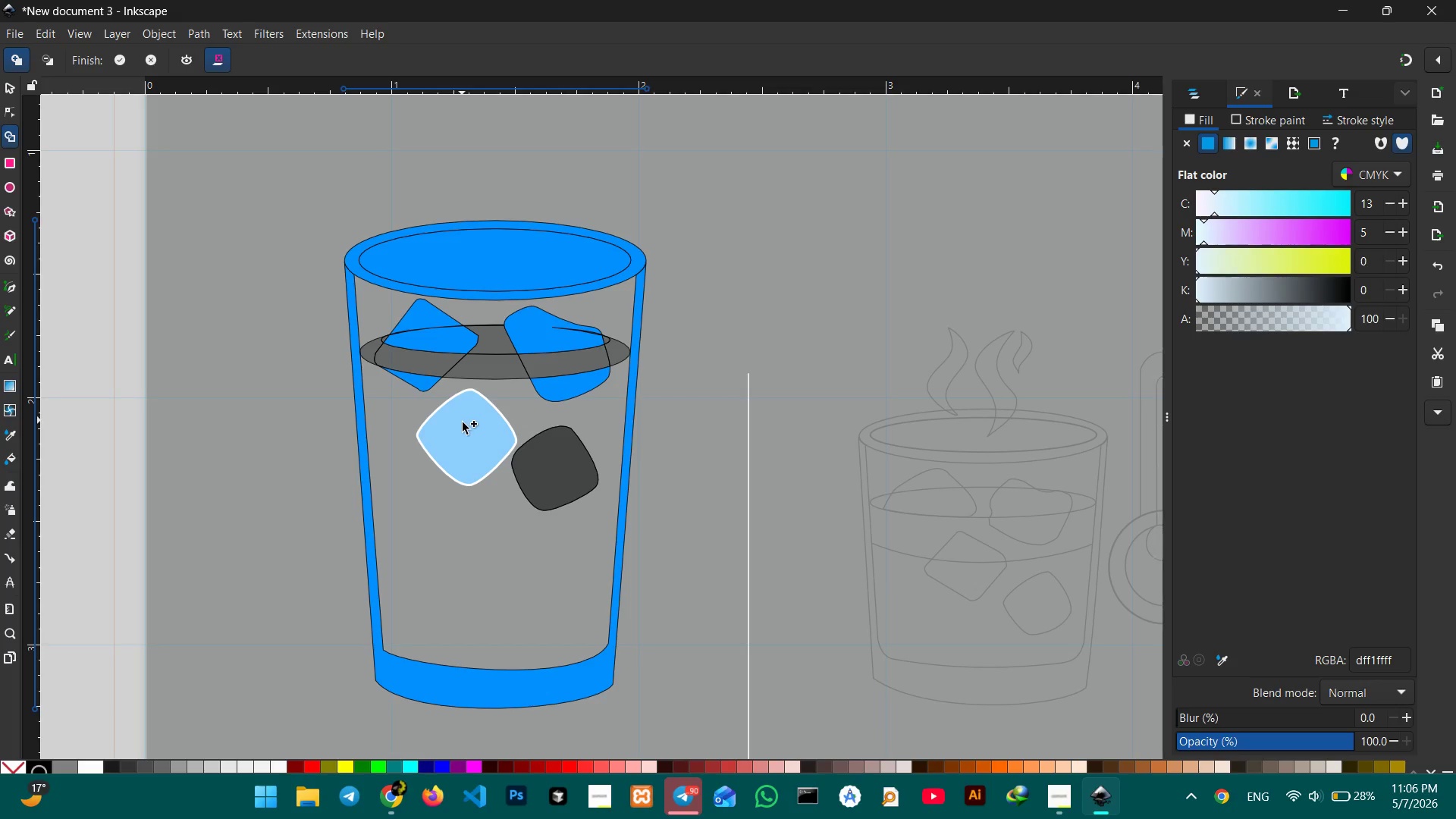 
left_click([463, 422])
 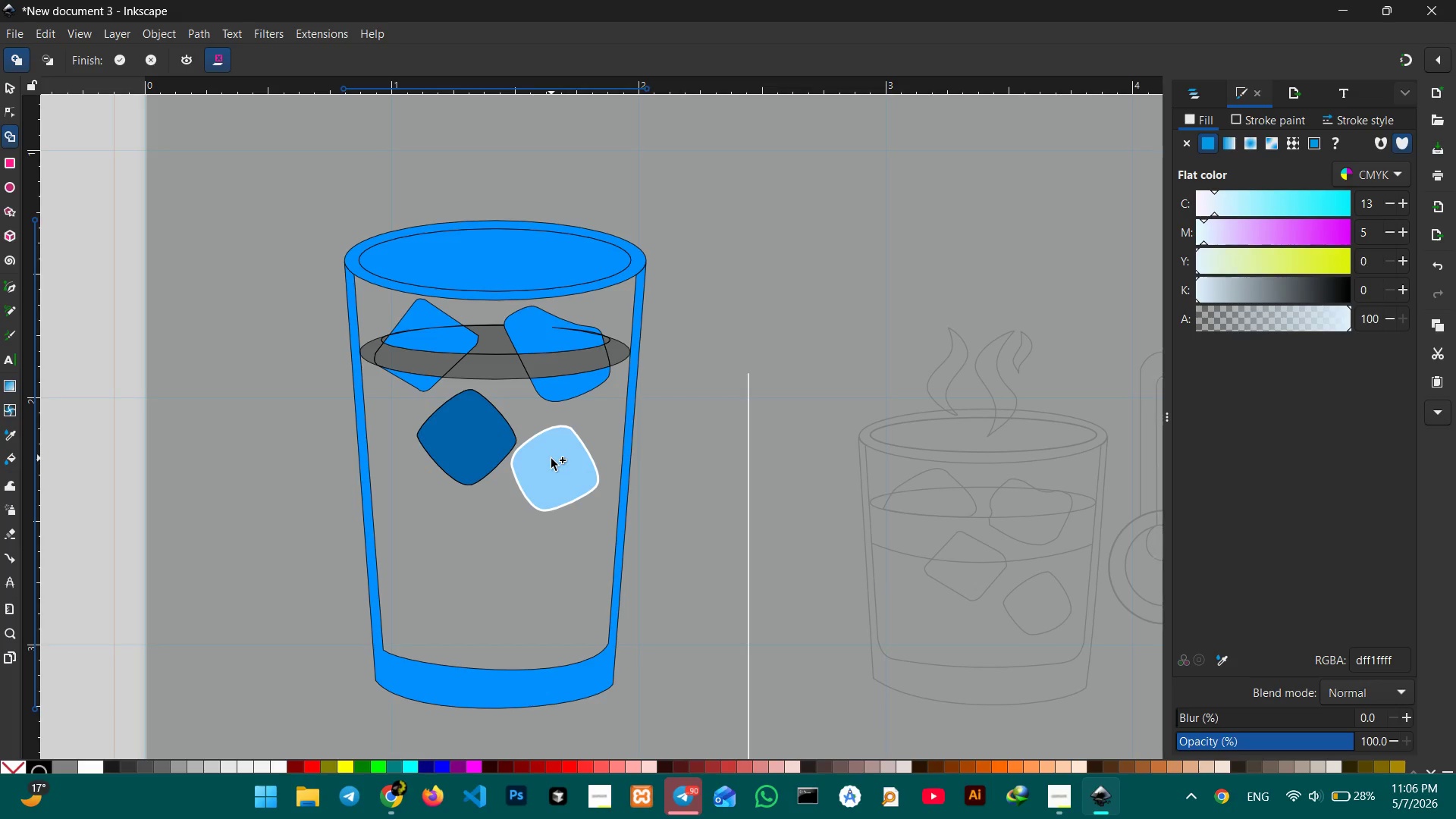 
double_click([551, 460])
 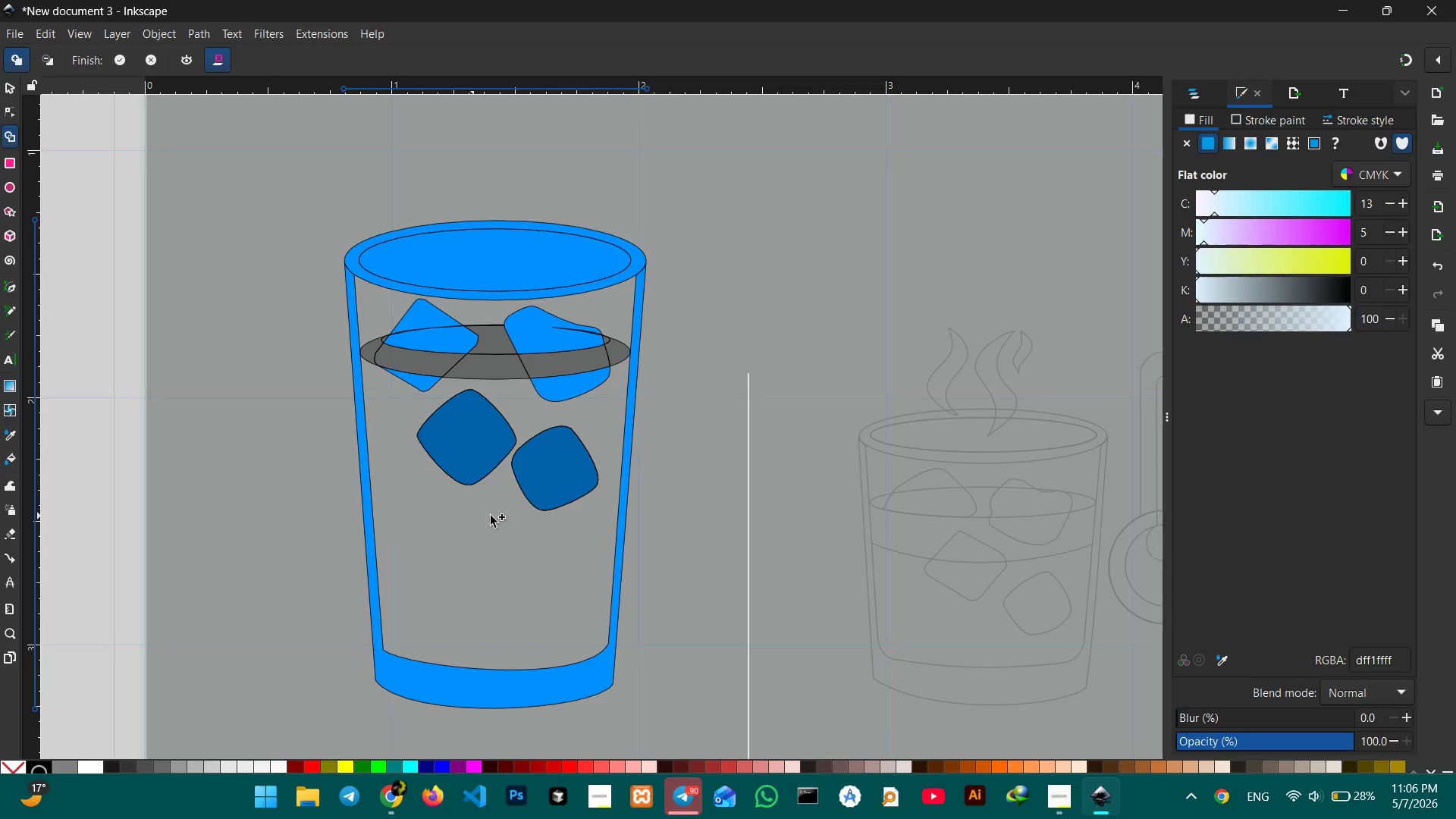 
wait(5.19)
 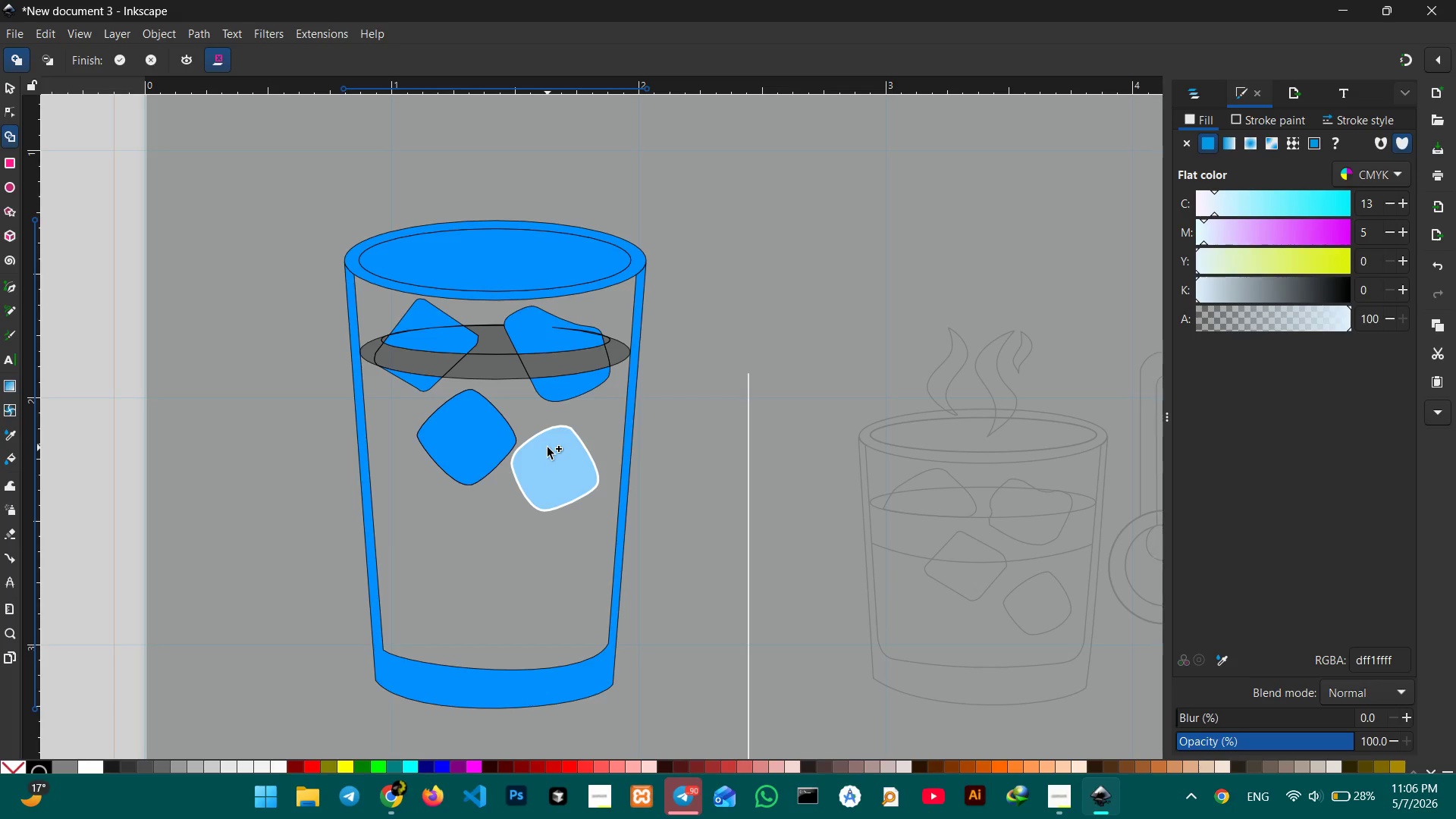 
left_click([1, 81])
 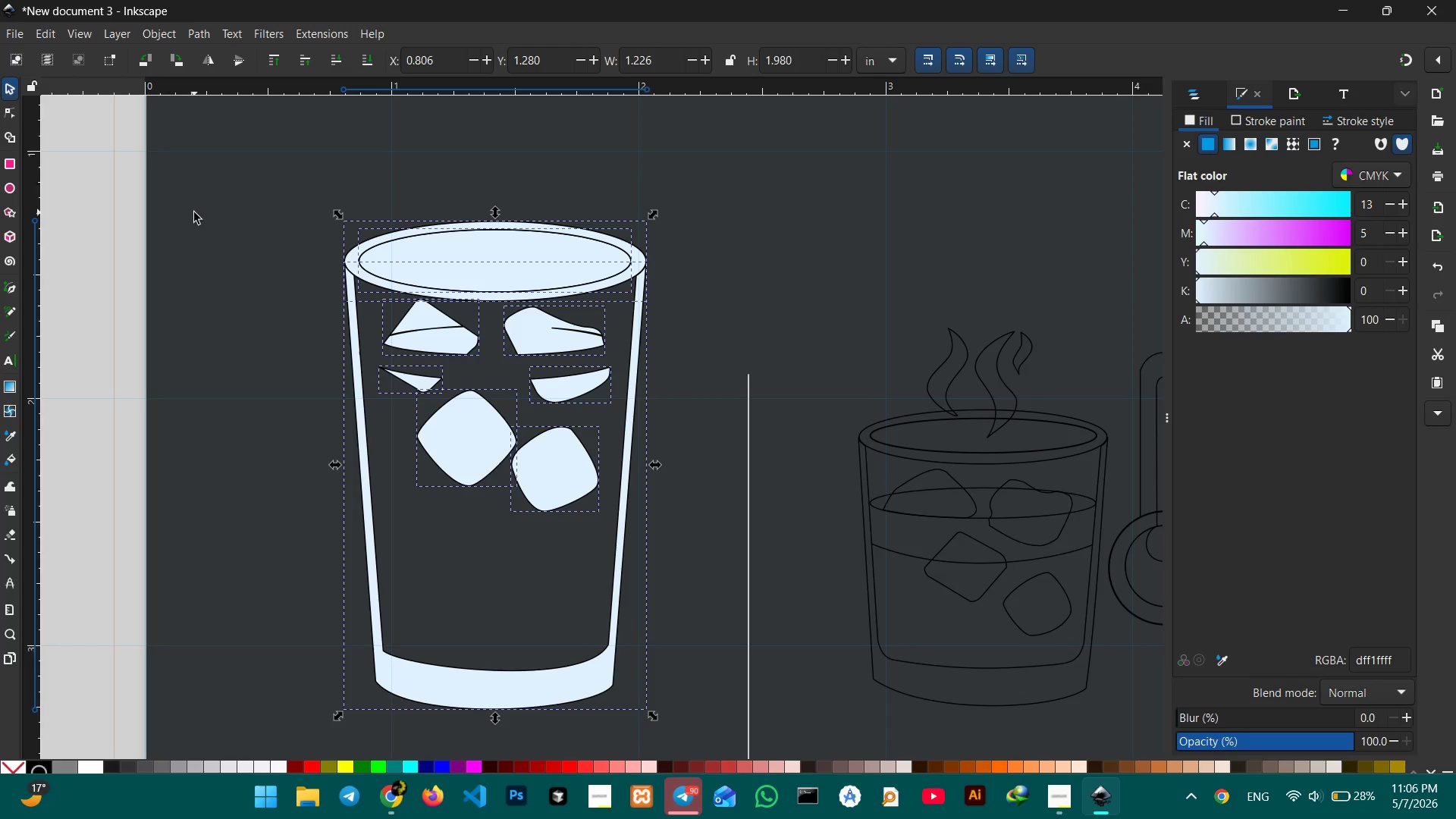 
left_click([194, 212])
 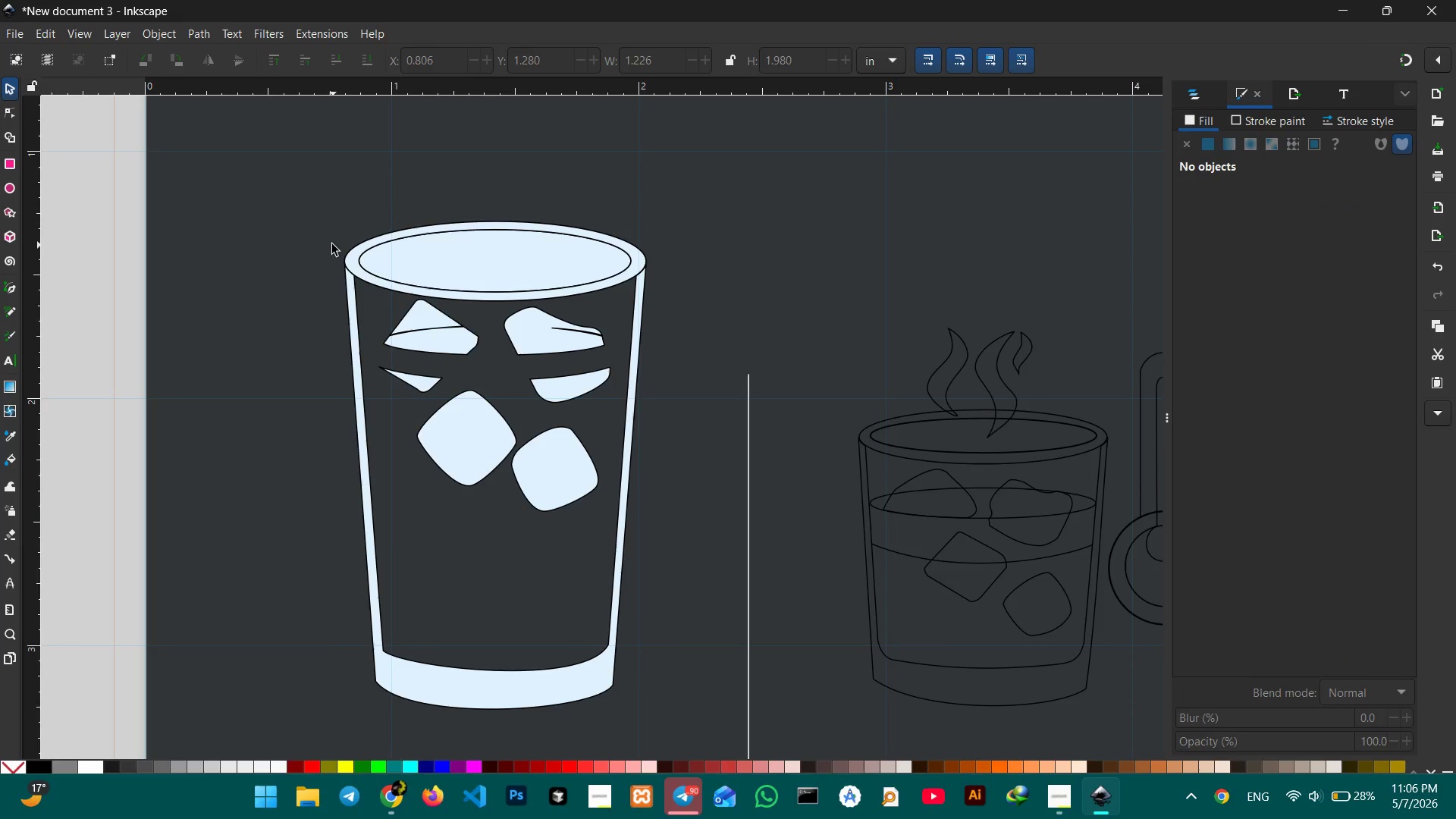 
left_click_drag(start_coordinate=[329, 234], to_coordinate=[670, 682])
 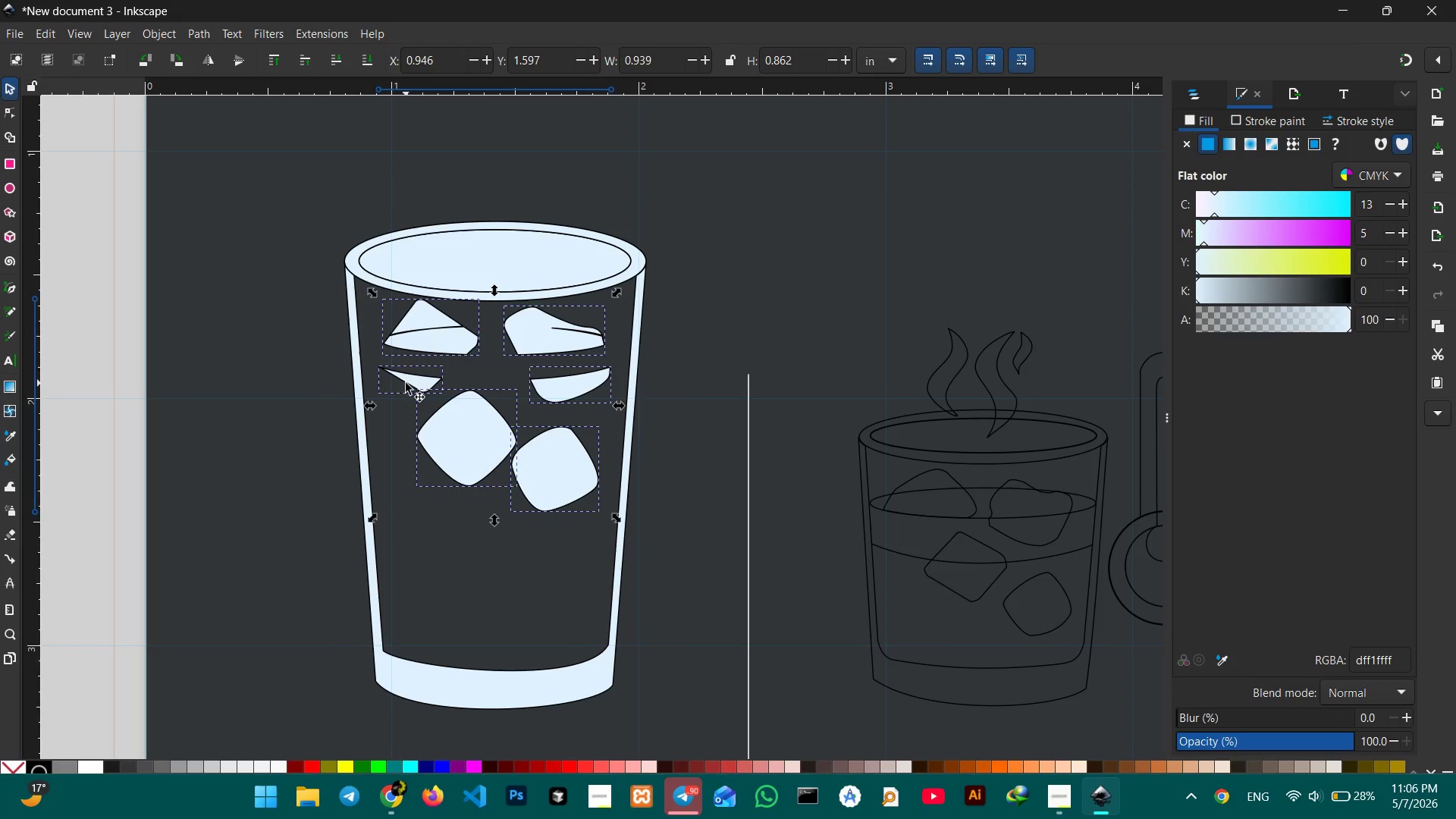 
left_click([375, 356])
 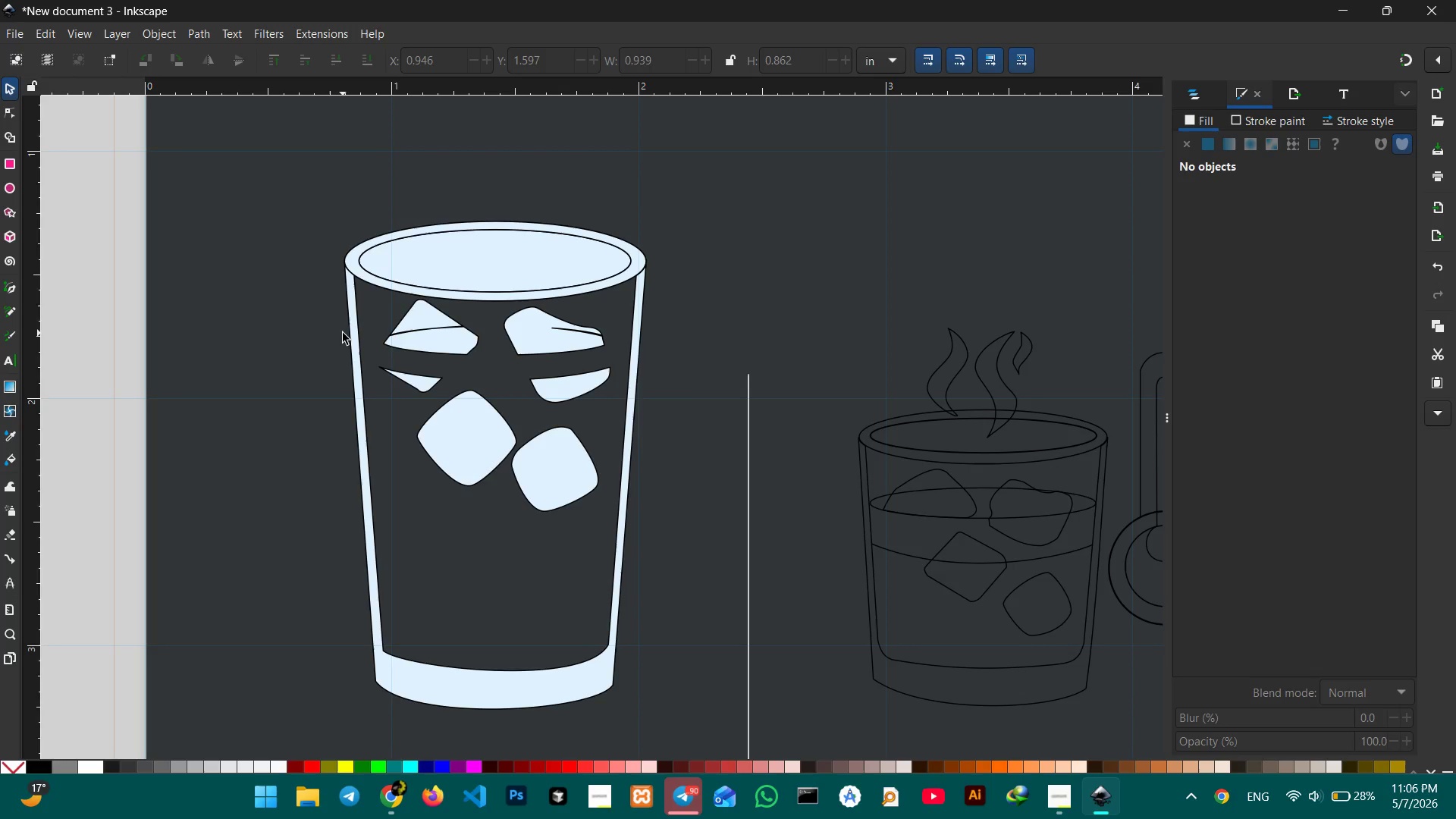 
key(Control+Z)
 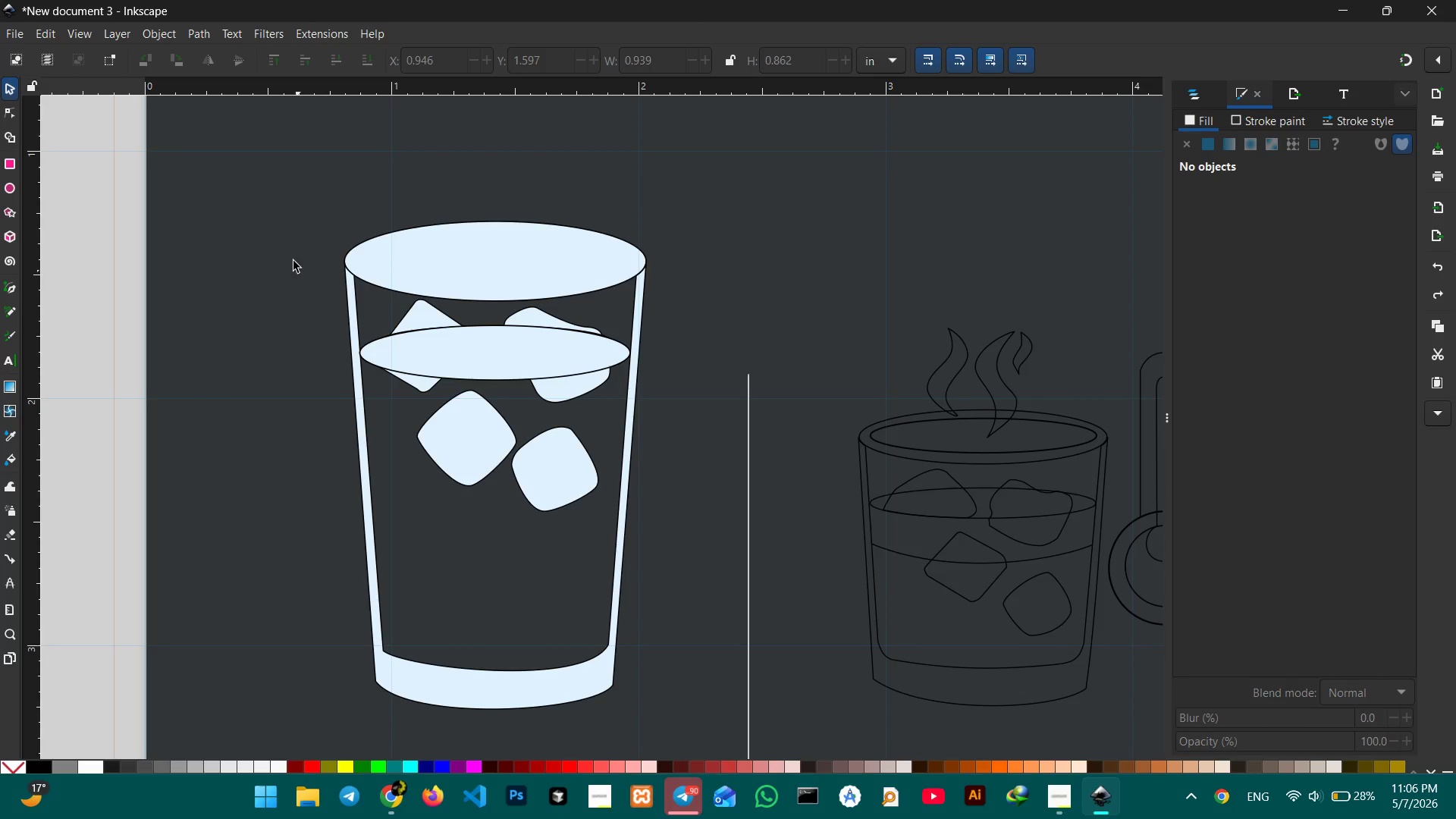 
left_click_drag(start_coordinate=[285, 215], to_coordinate=[670, 722])
 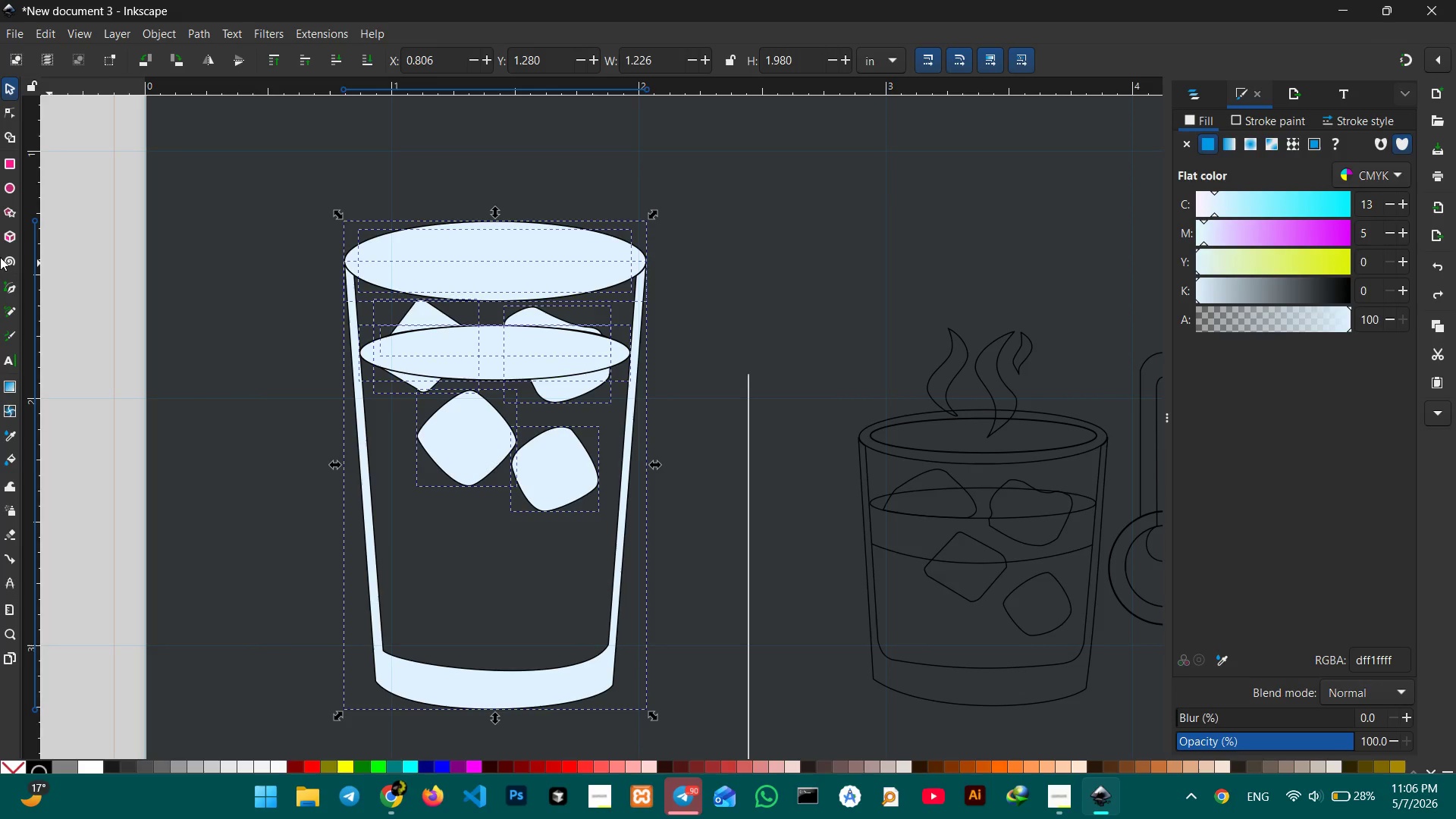 
left_click([8, 133])
 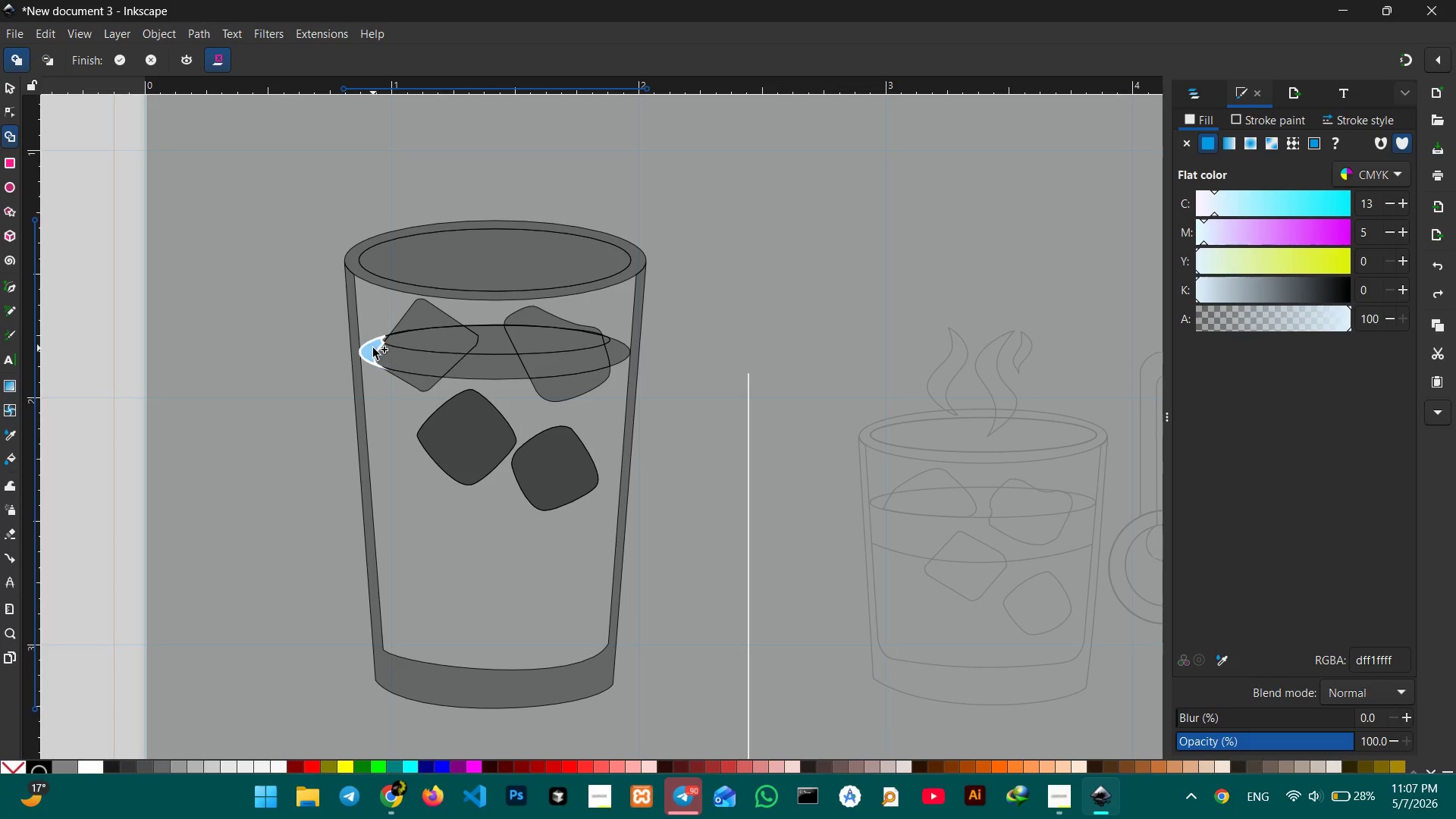 
left_click_drag(start_coordinate=[373, 348], to_coordinate=[620, 346])
 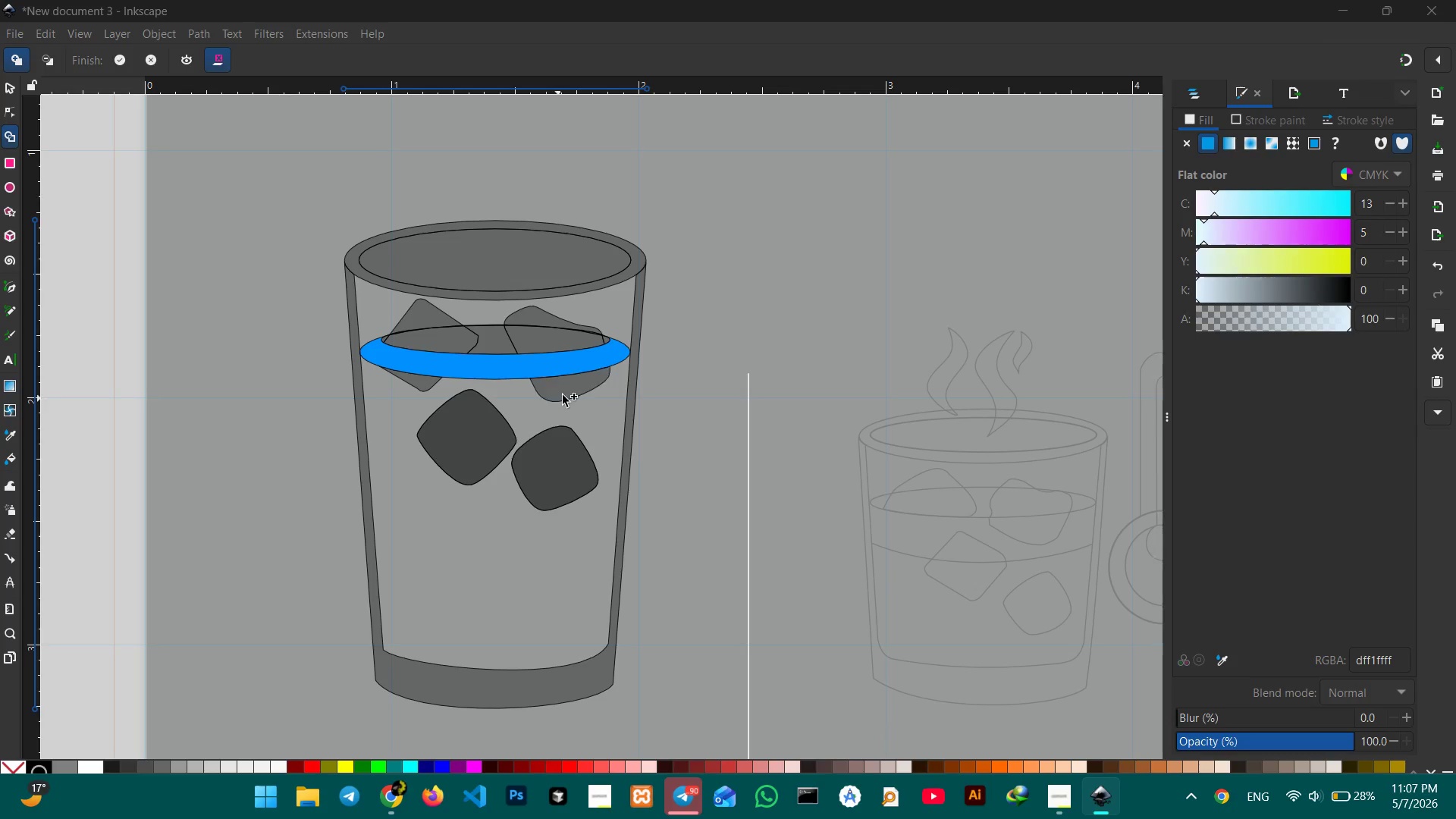 
left_click([564, 392])
 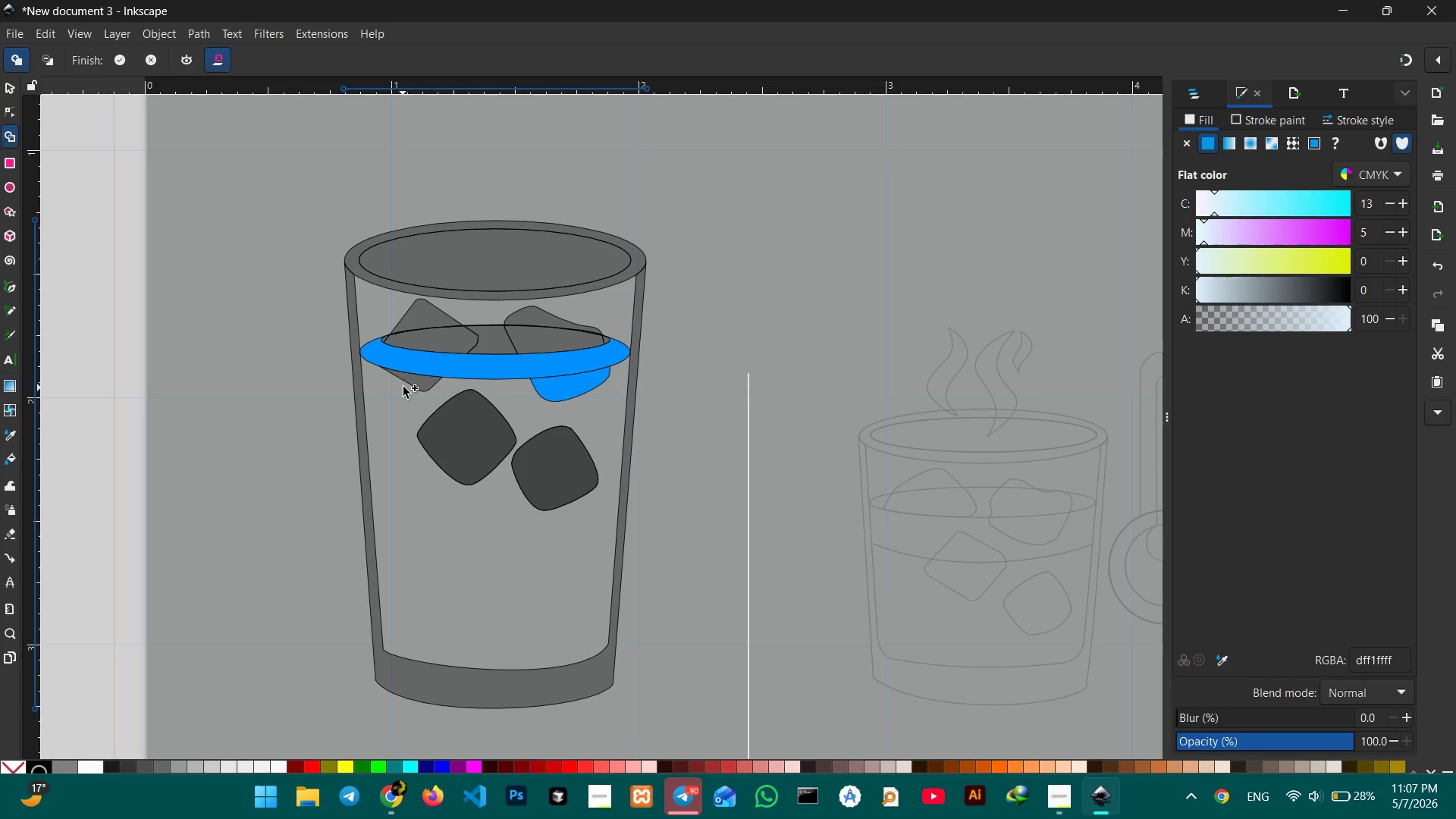 
left_click([419, 384])
 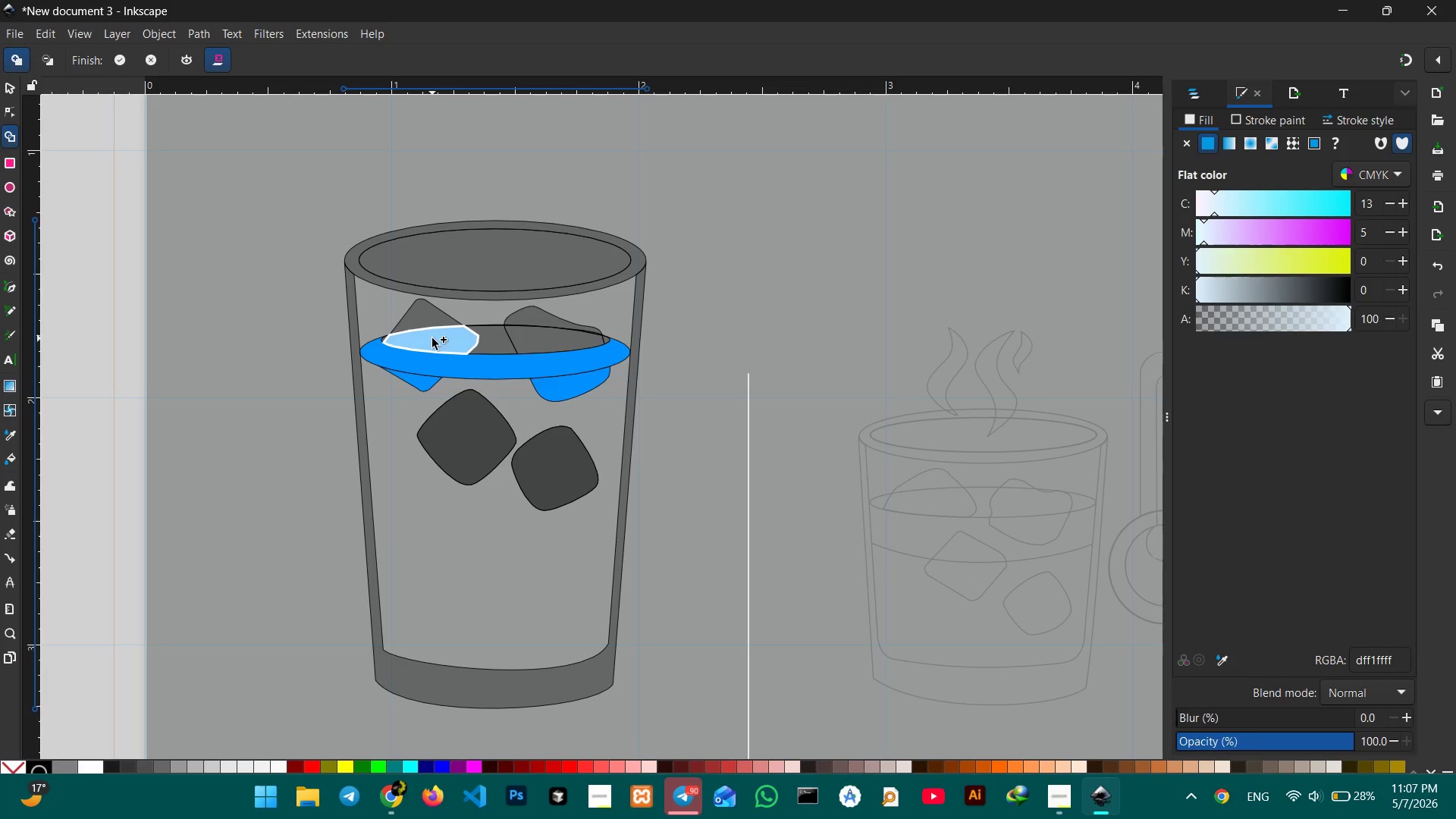 
left_click_drag(start_coordinate=[432, 338], to_coordinate=[429, 315])
 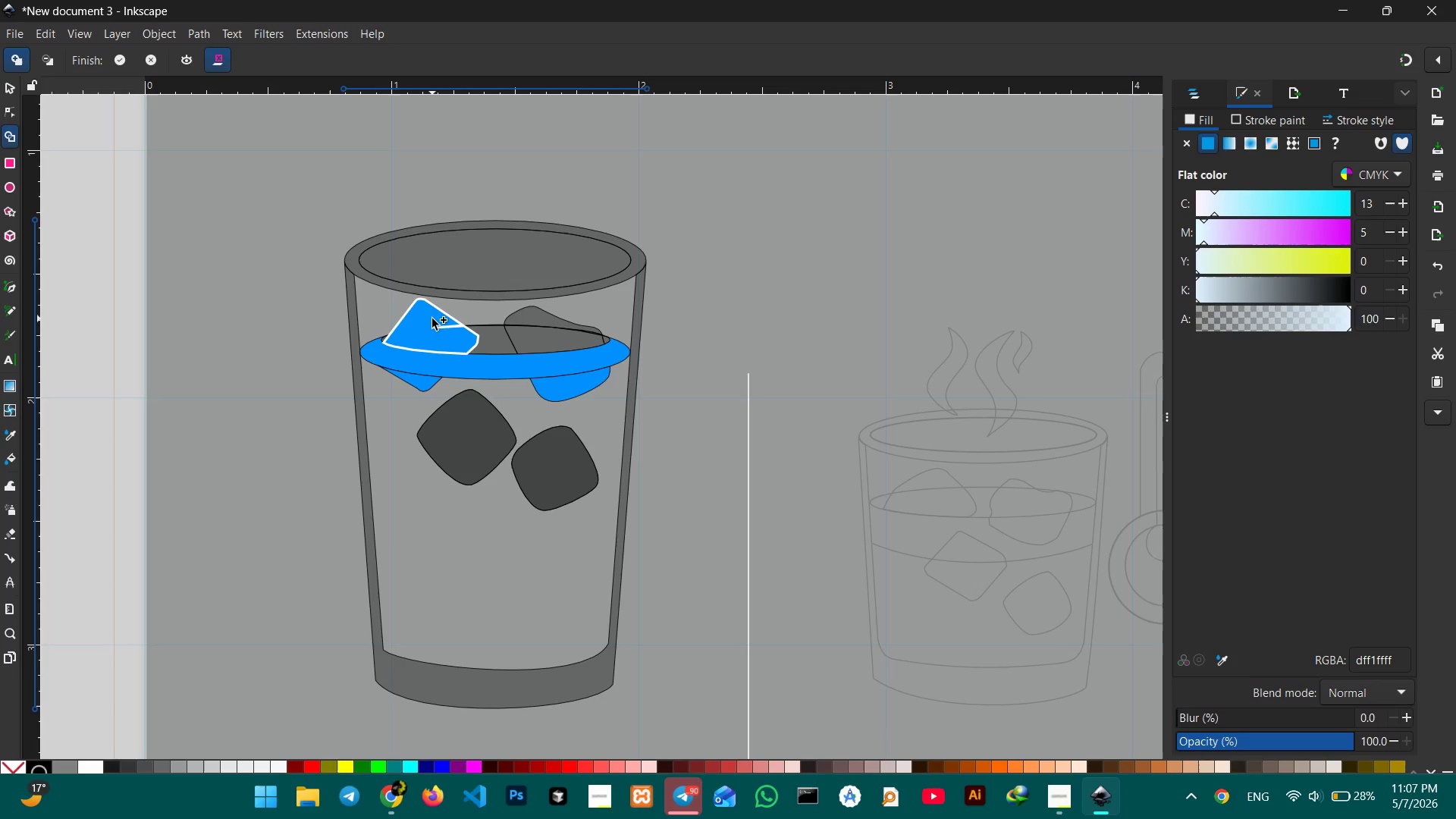 
left_click_drag(start_coordinate=[432, 318], to_coordinate=[457, 332])
 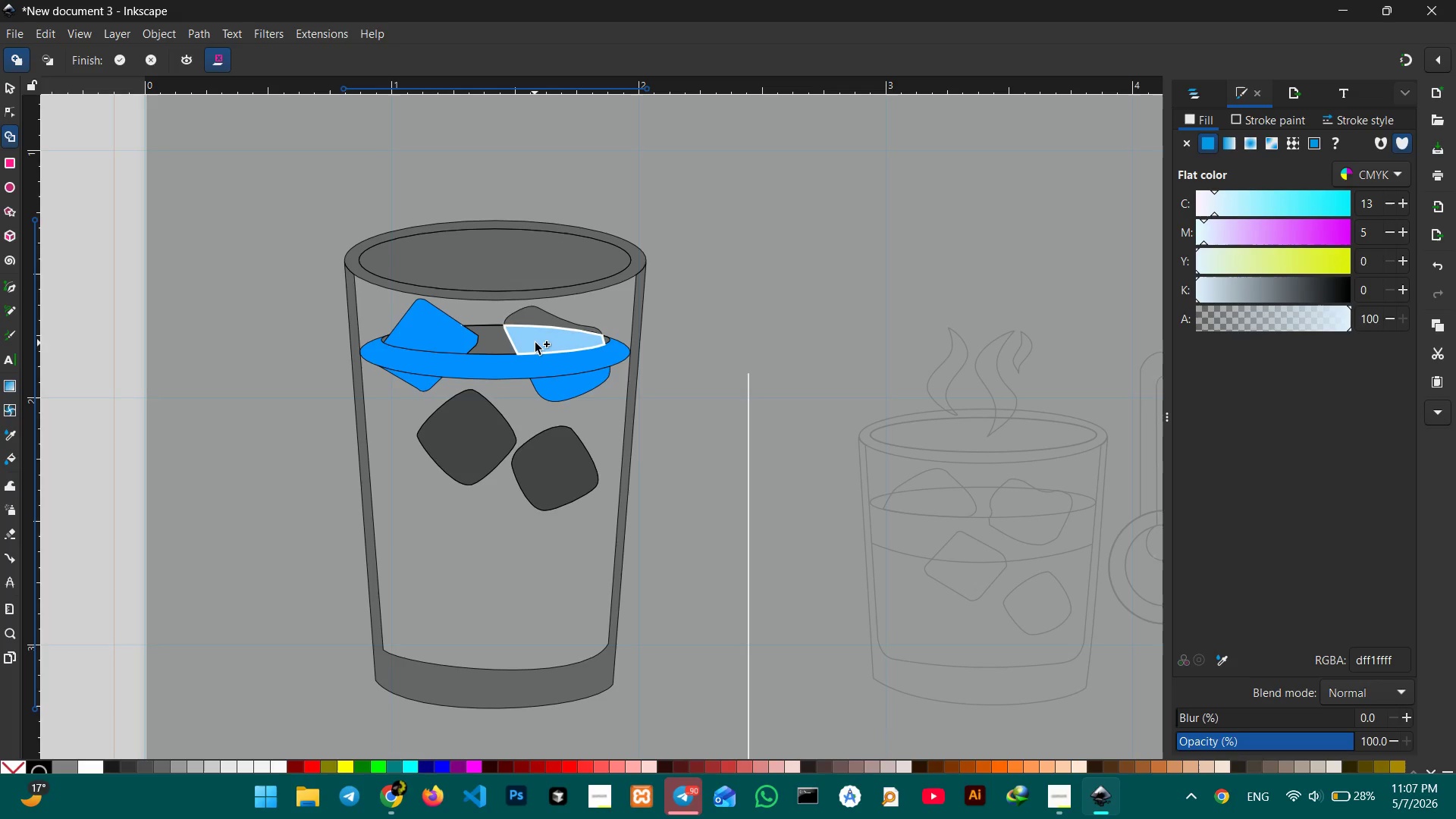 
left_click_drag(start_coordinate=[535, 343], to_coordinate=[575, 332])
 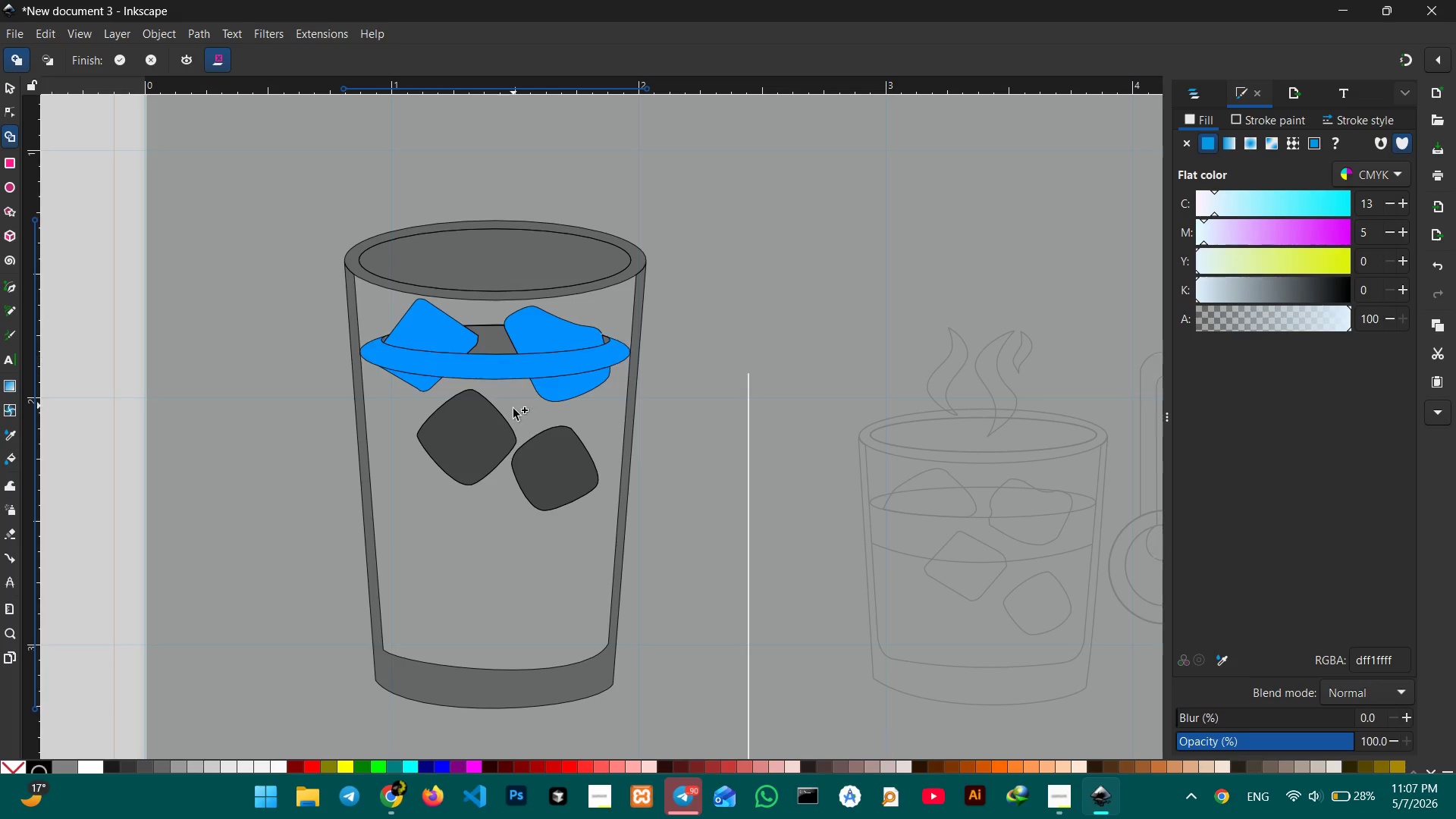 
left_click([485, 449])
 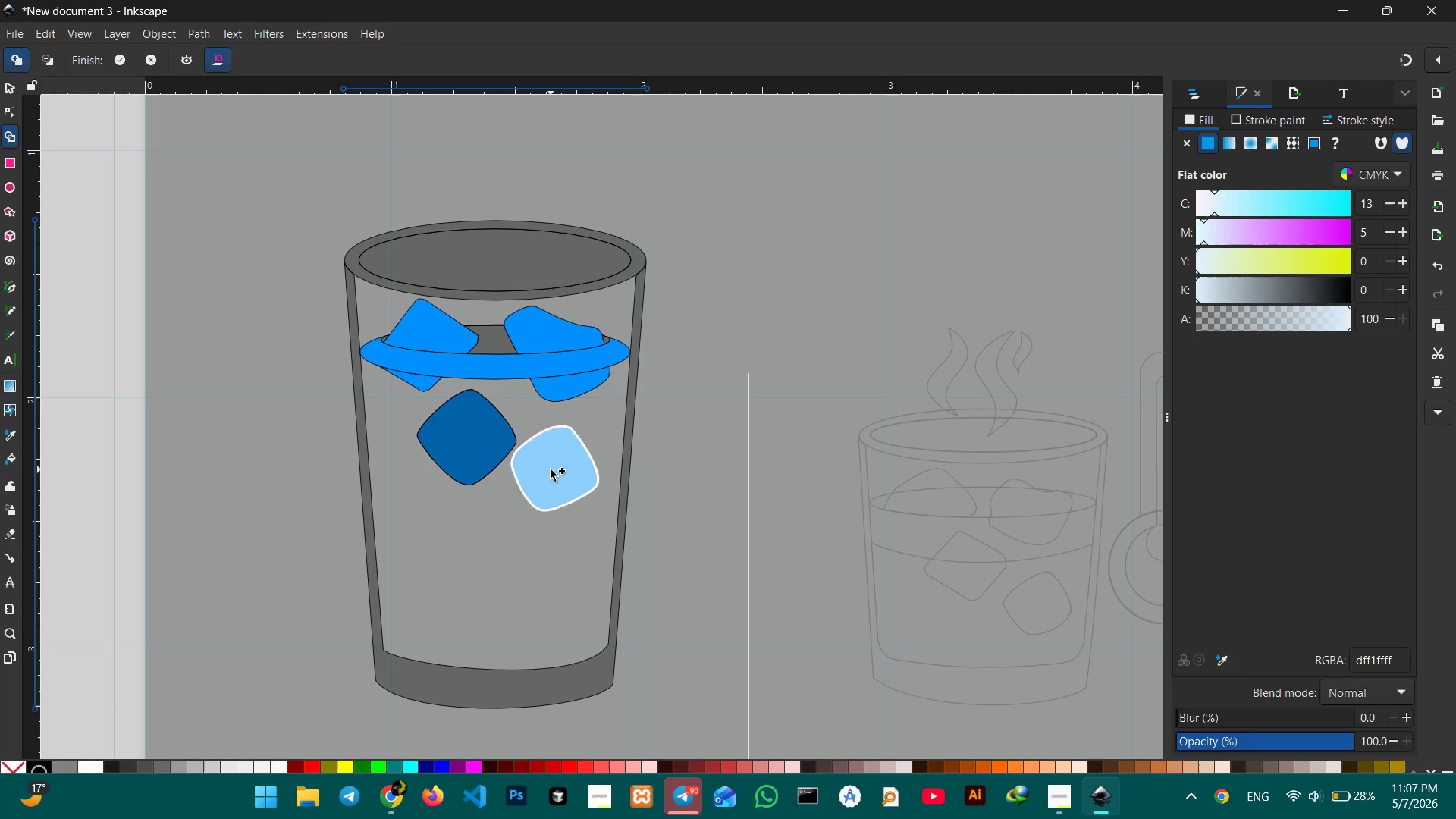 
double_click([551, 469])
 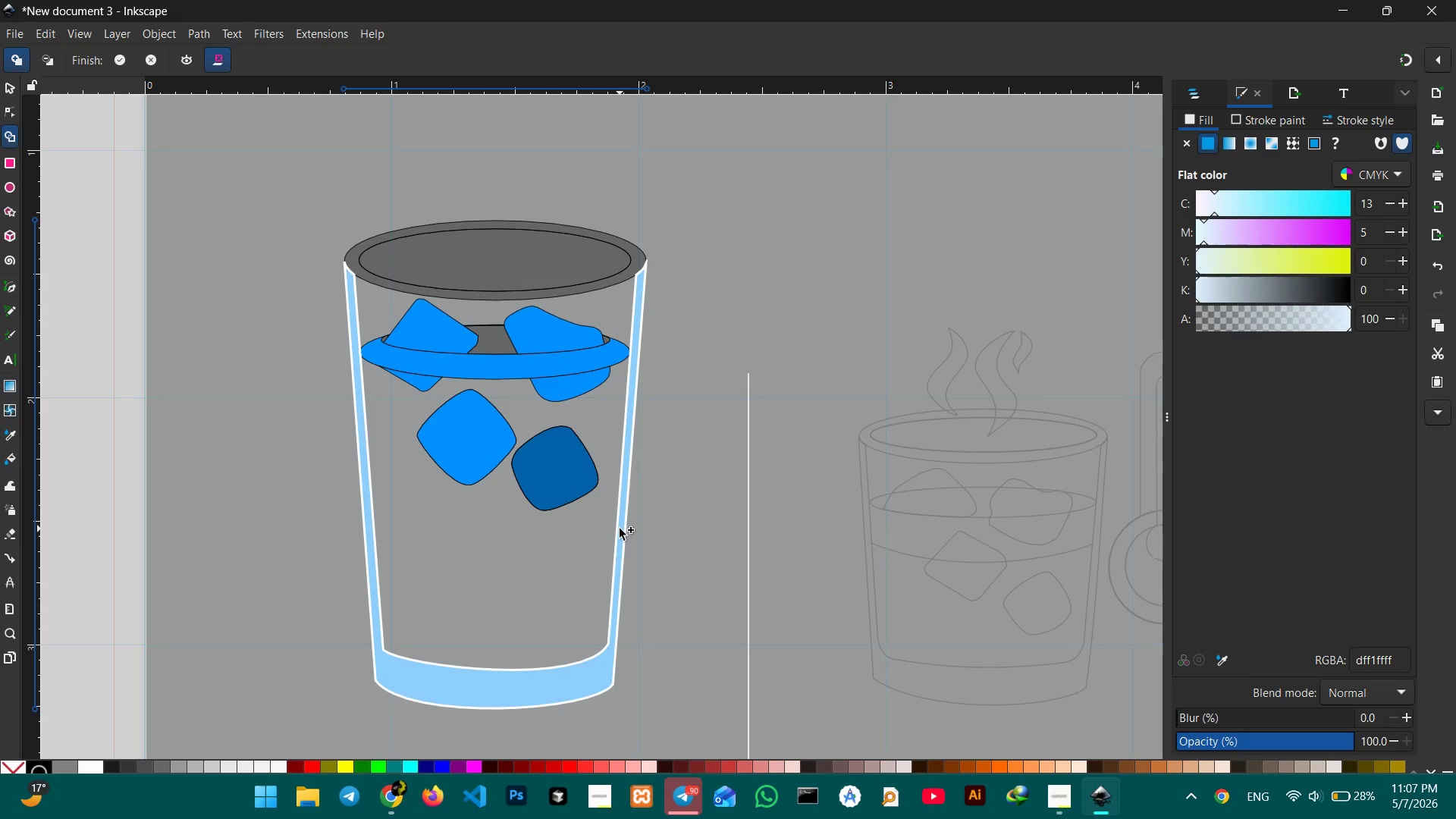 
left_click([620, 529])
 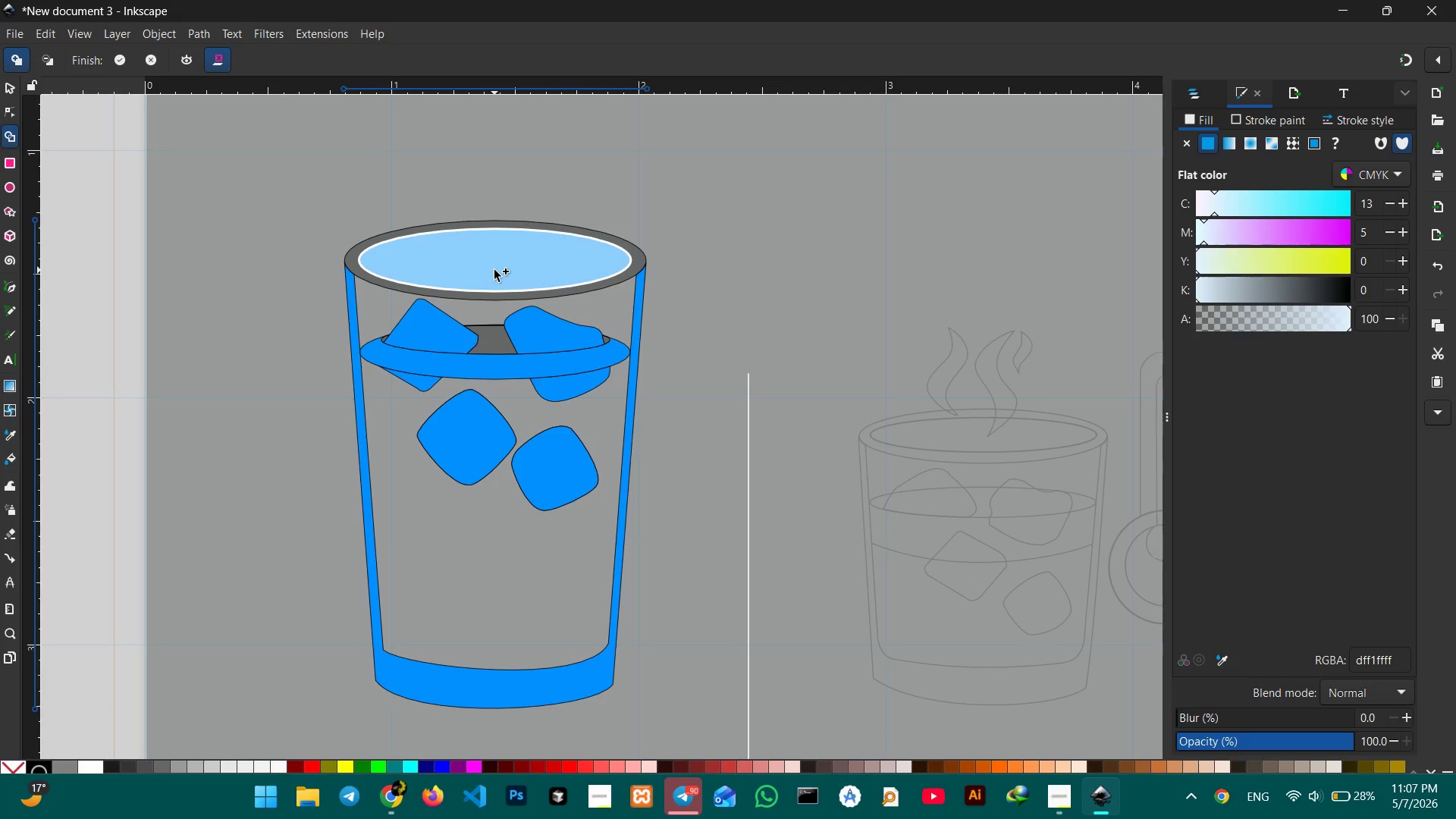 
left_click([494, 270])
 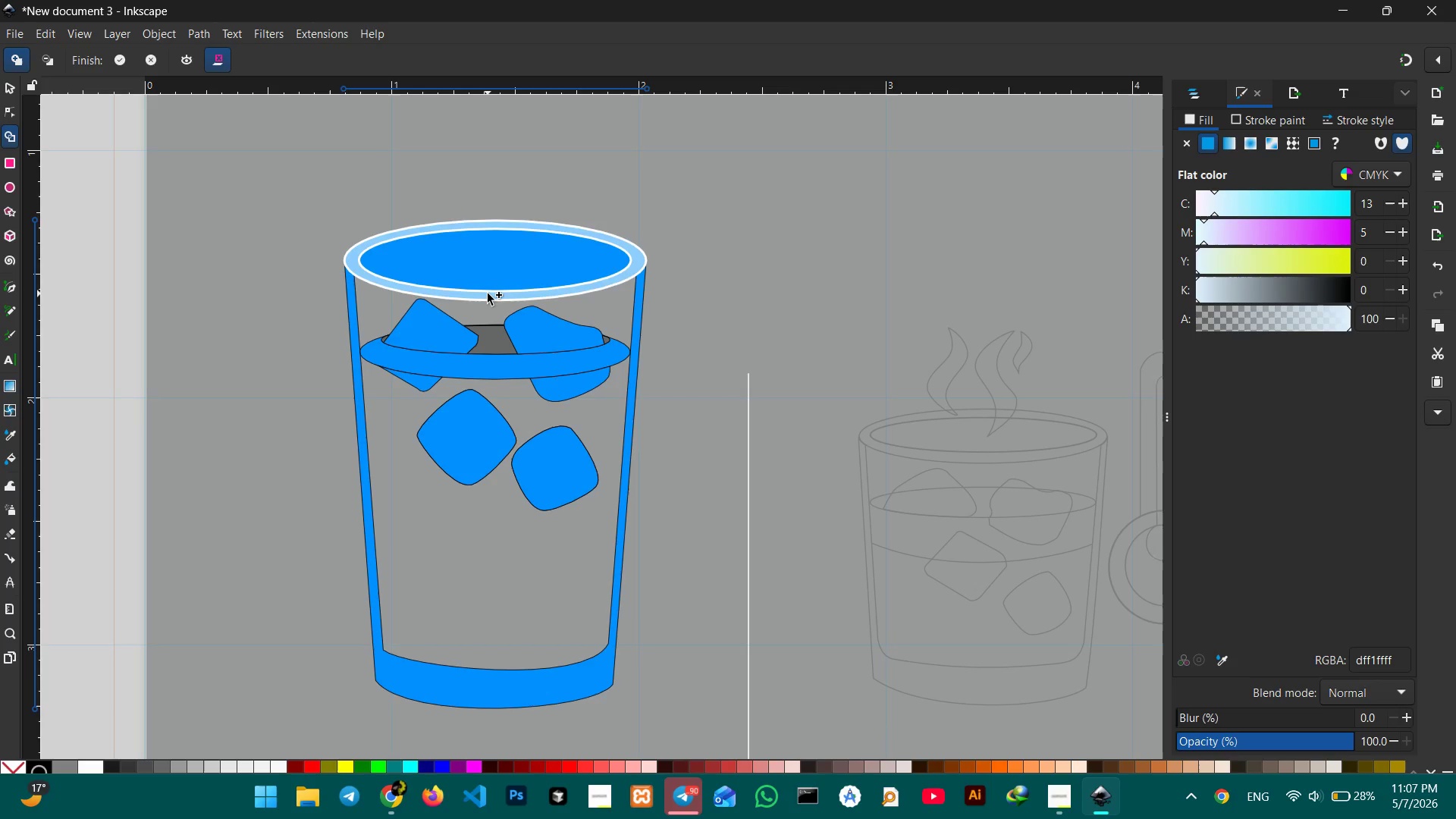 
left_click([488, 293])
 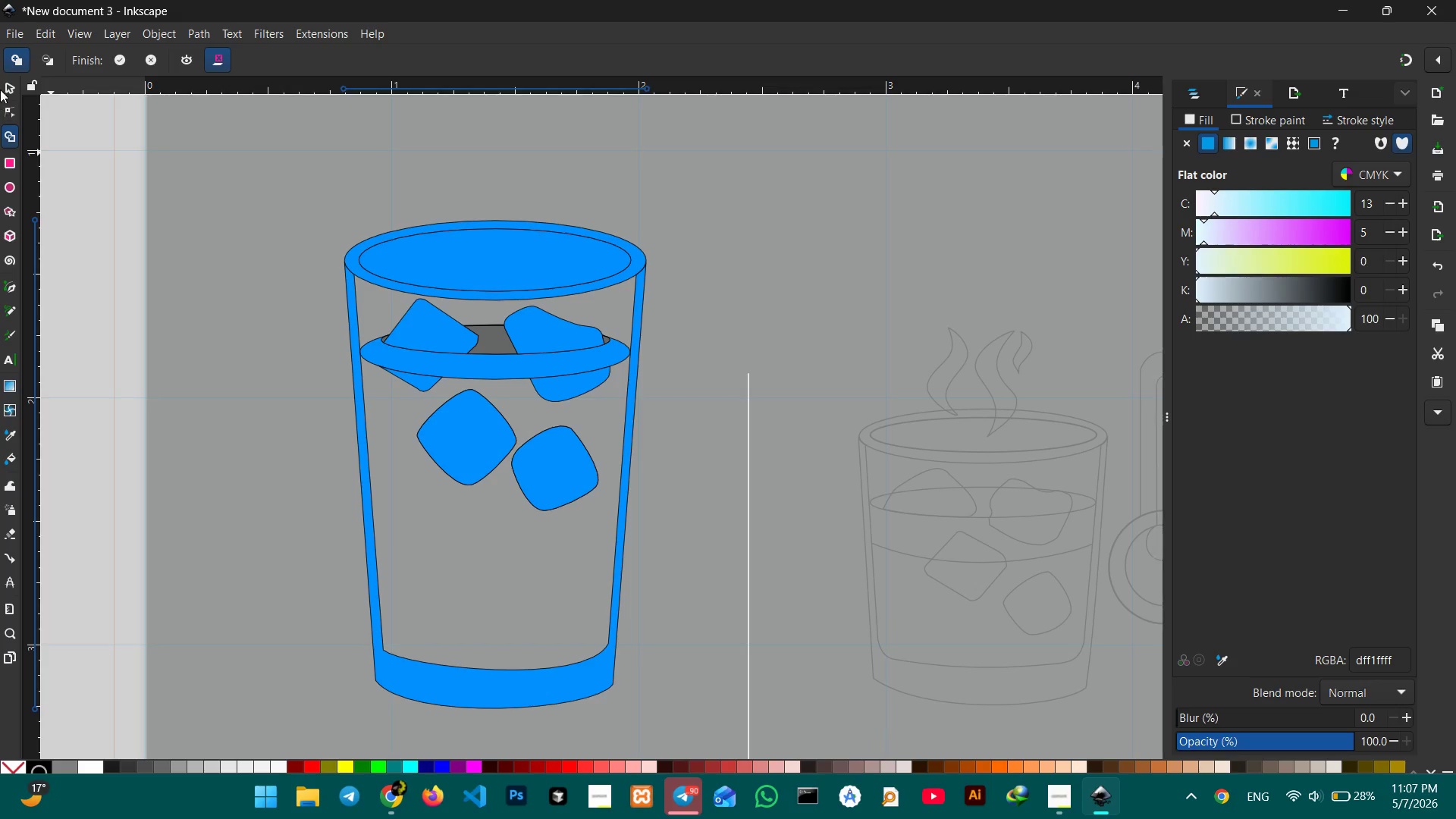 
left_click([8, 83])
 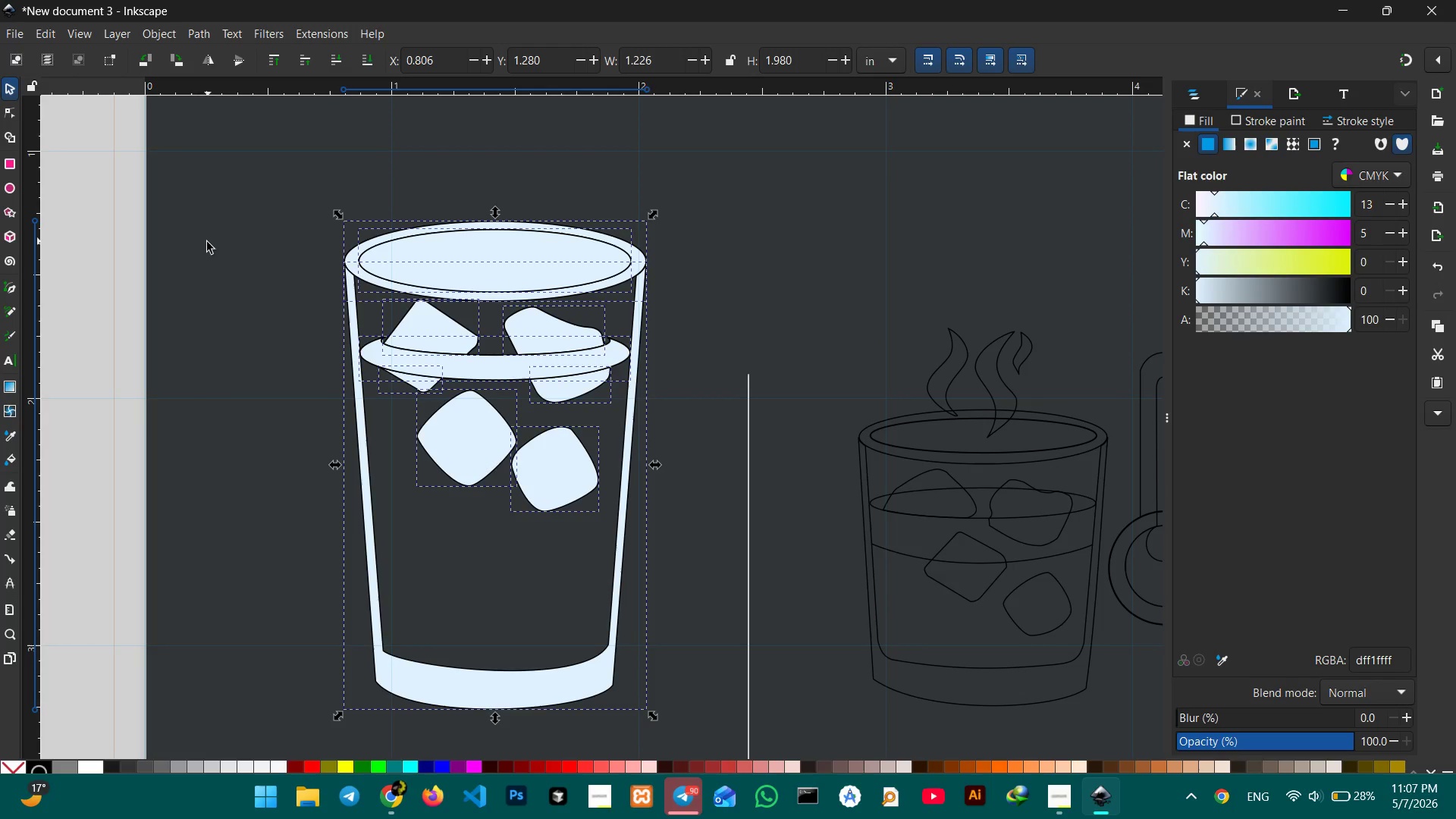 
left_click([177, 241])
 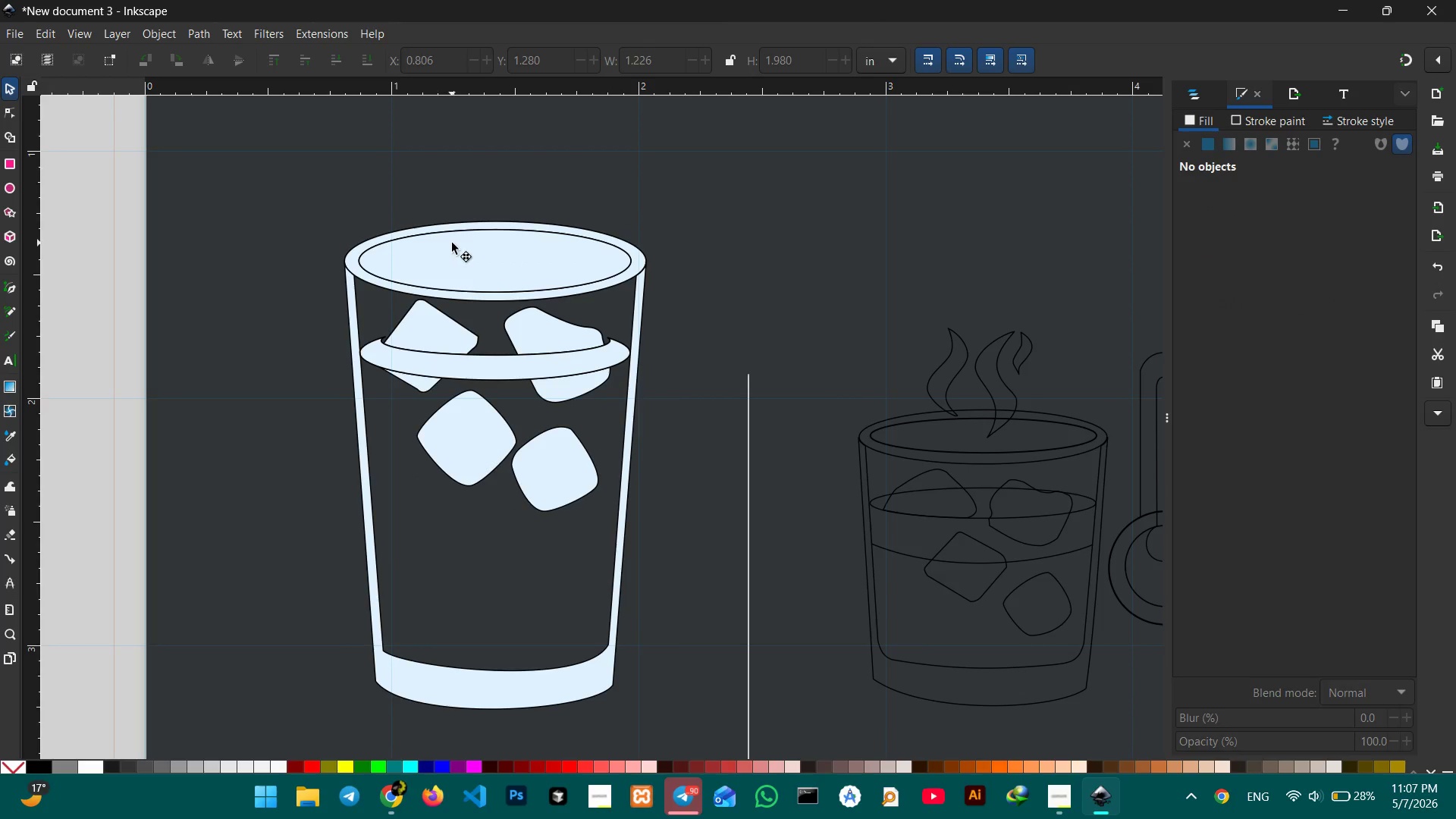 
left_click([452, 243])
 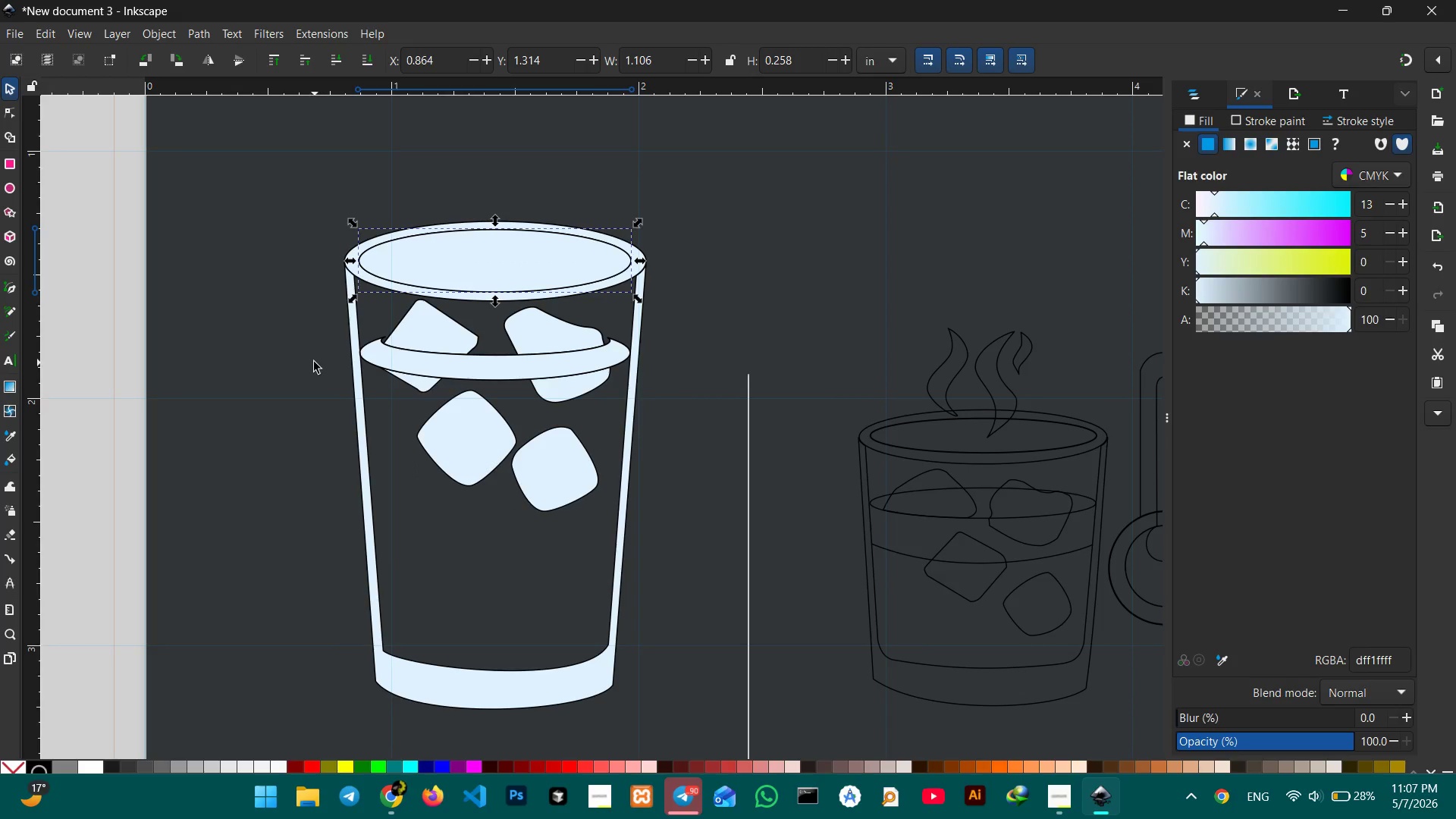 
hold_key(key=ControlLeft, duration=0.56)
scroll: coordinate [303, 356], scroll_direction: down, amount: 3.0
 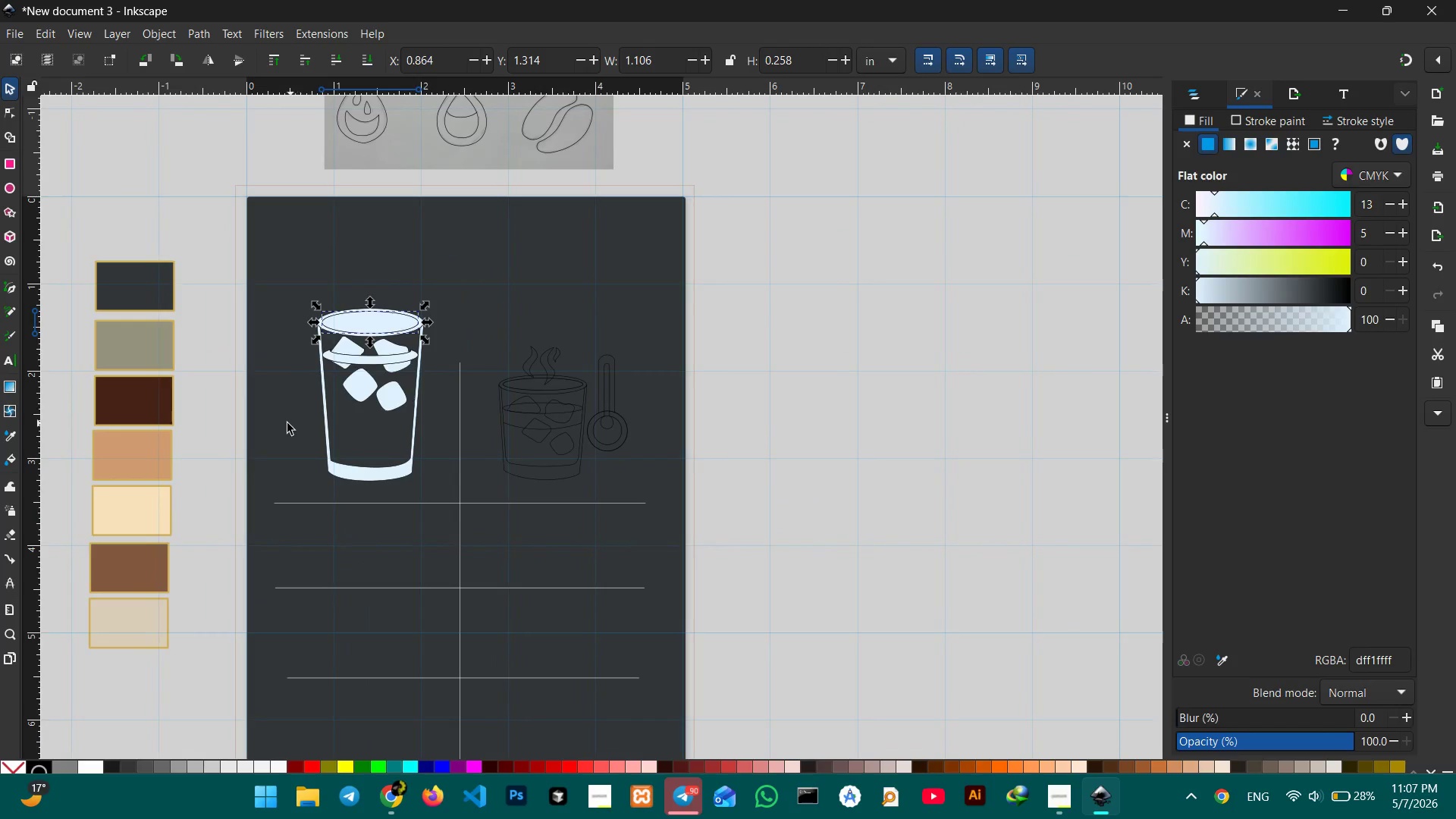 
hold_key(key=Space, duration=0.61)
 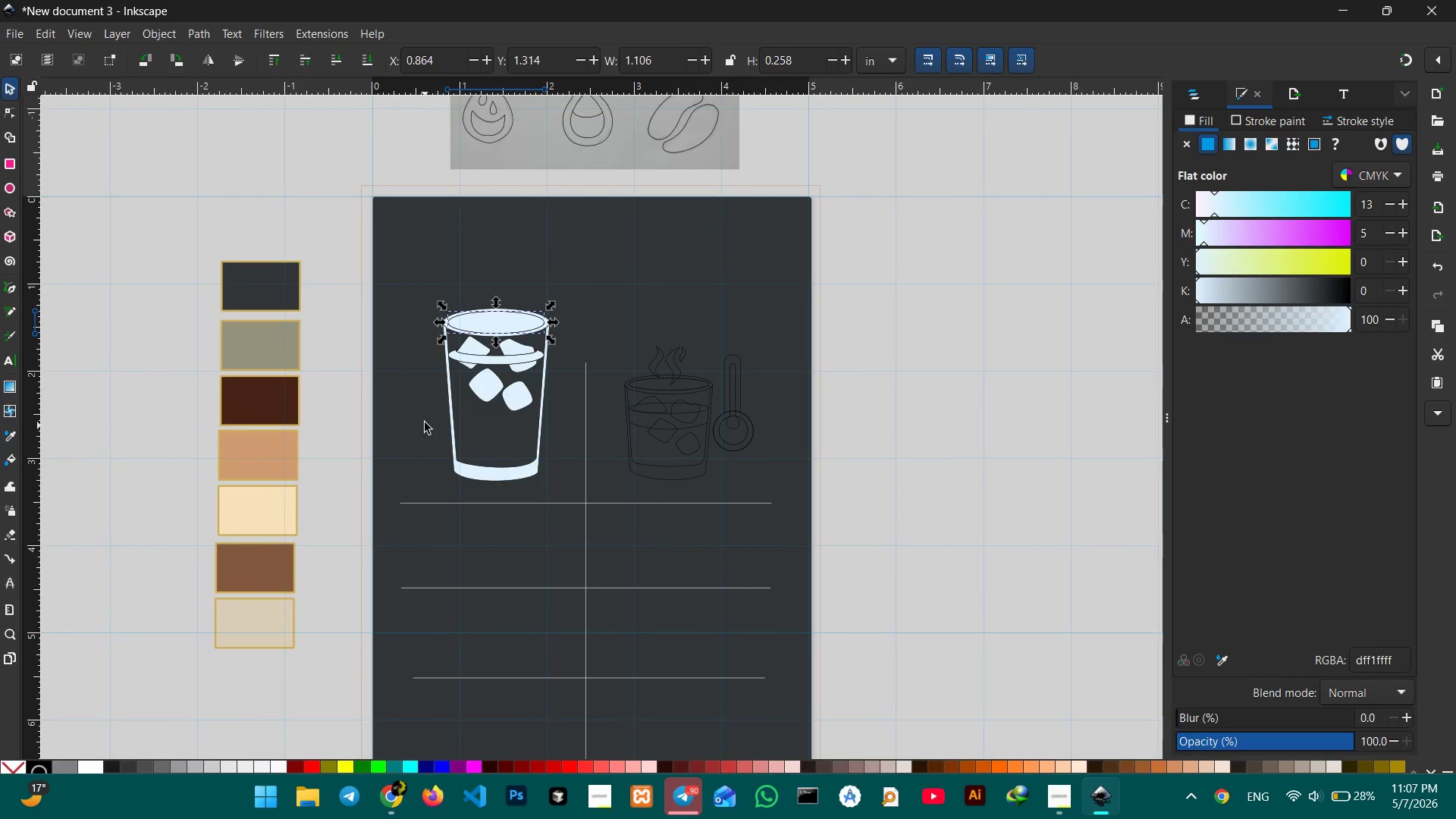 
left_click_drag(start_coordinate=[286, 424], to_coordinate=[412, 424])
 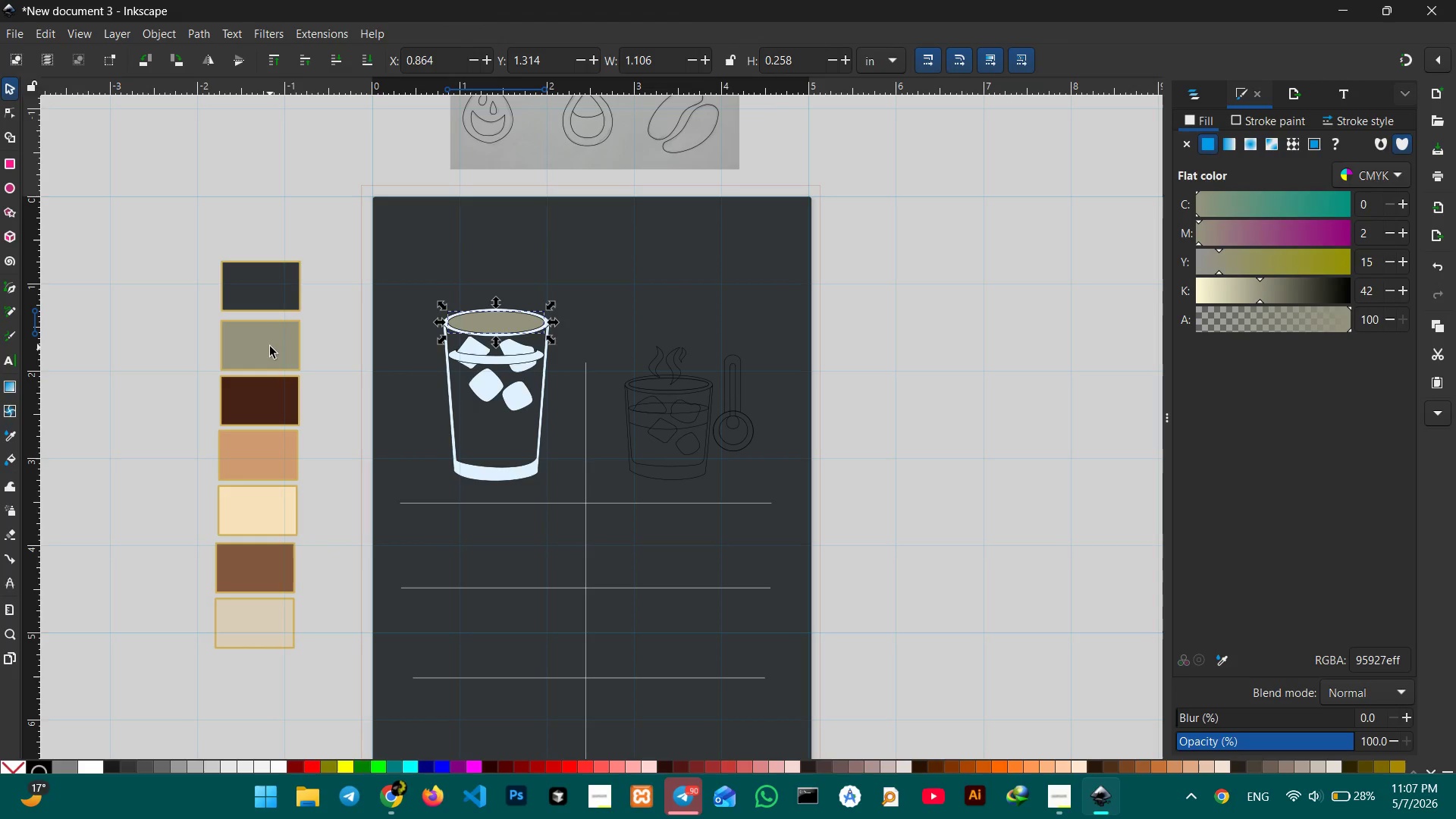 
wait(5.23)
 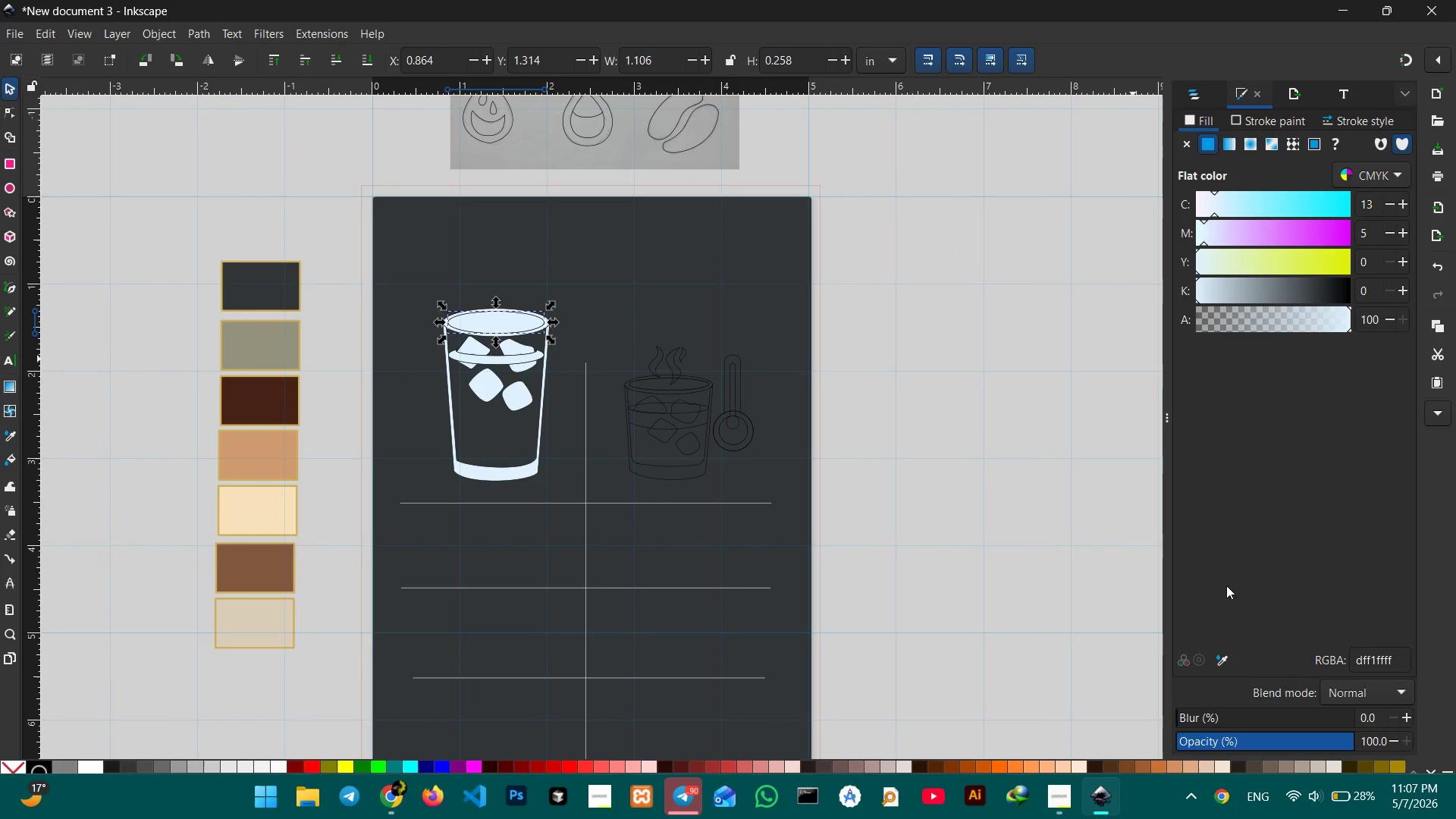 
left_click([10, 85])
 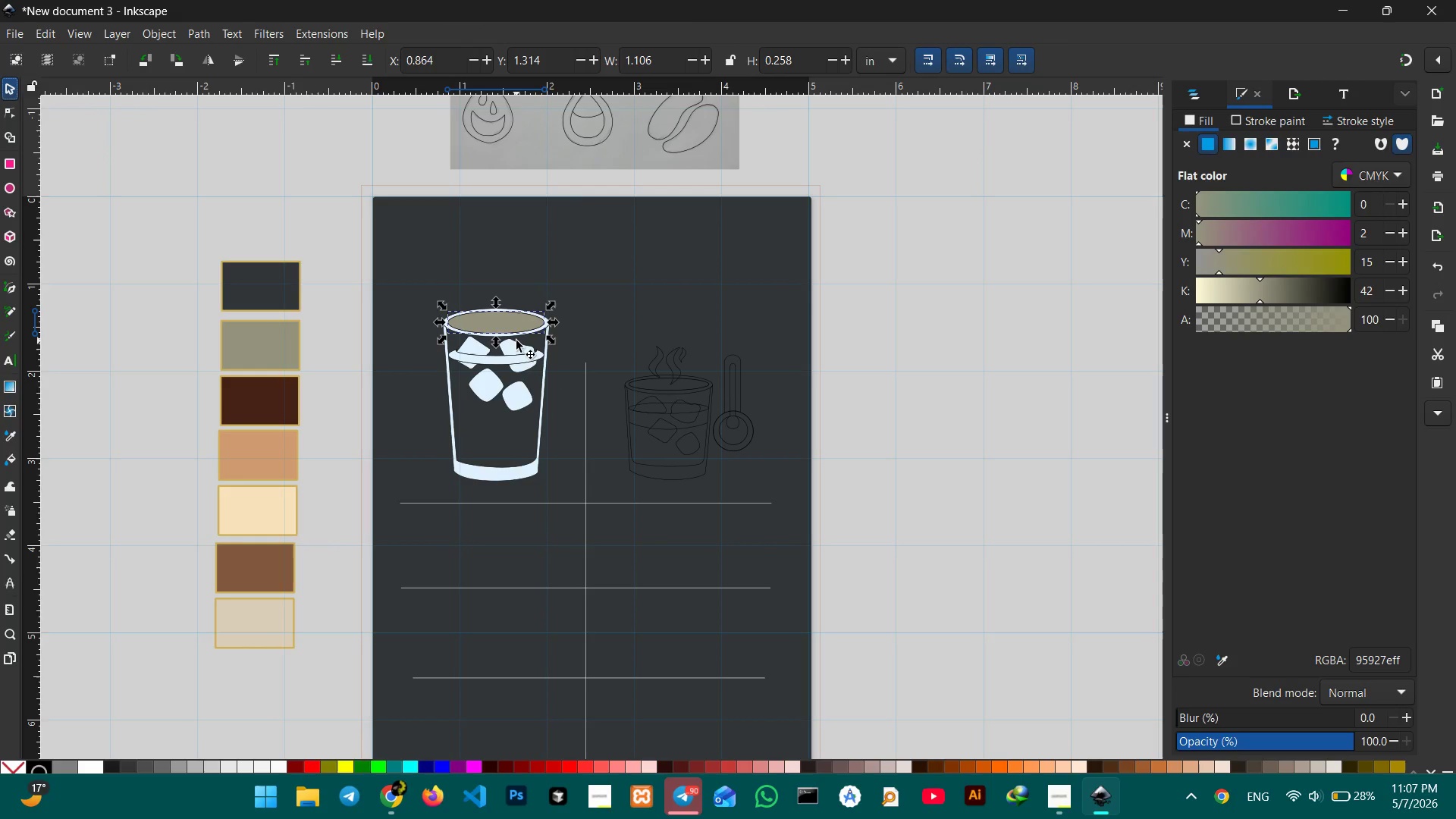 
left_click([519, 337])
 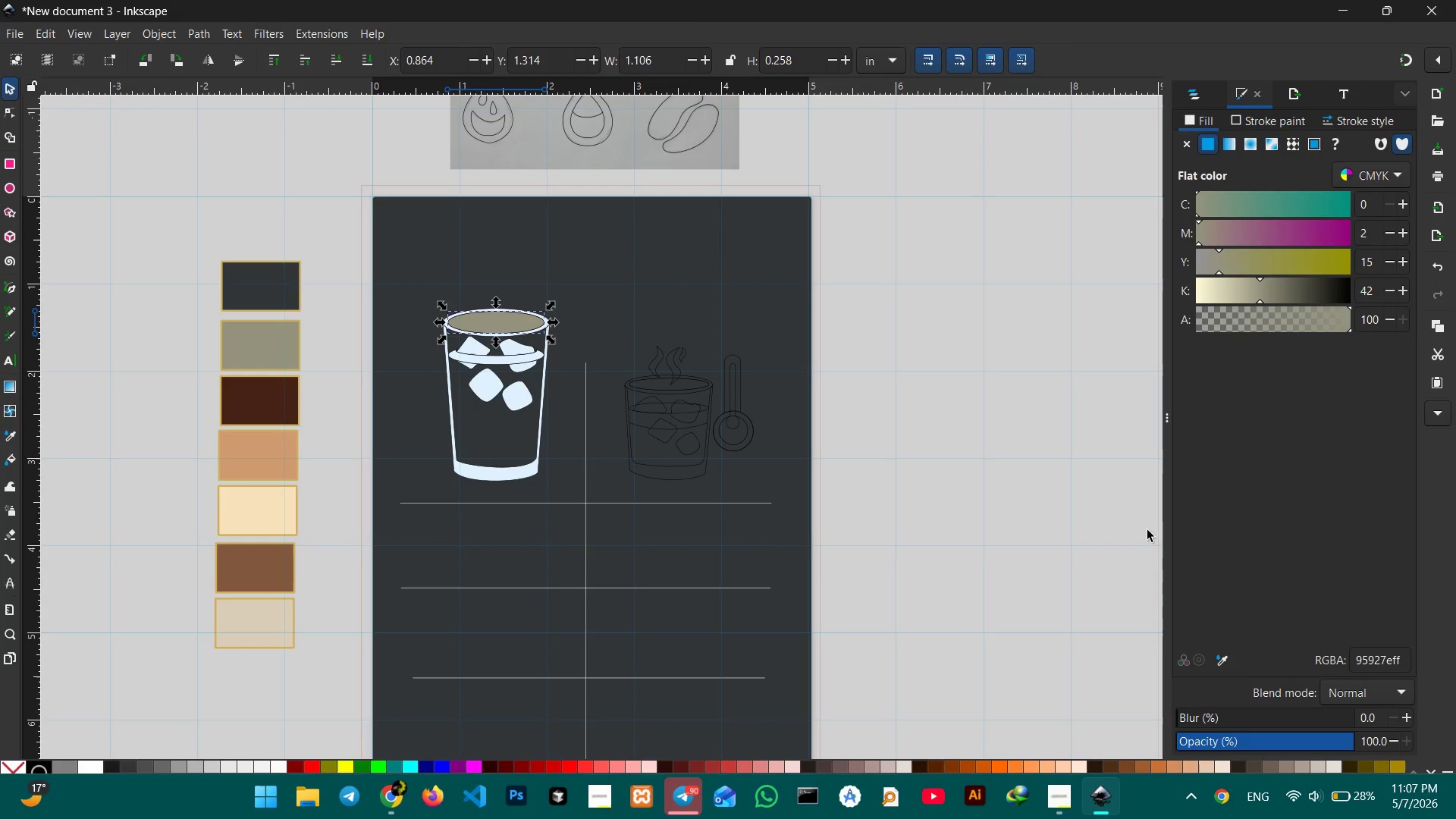 
left_click([1220, 657])
 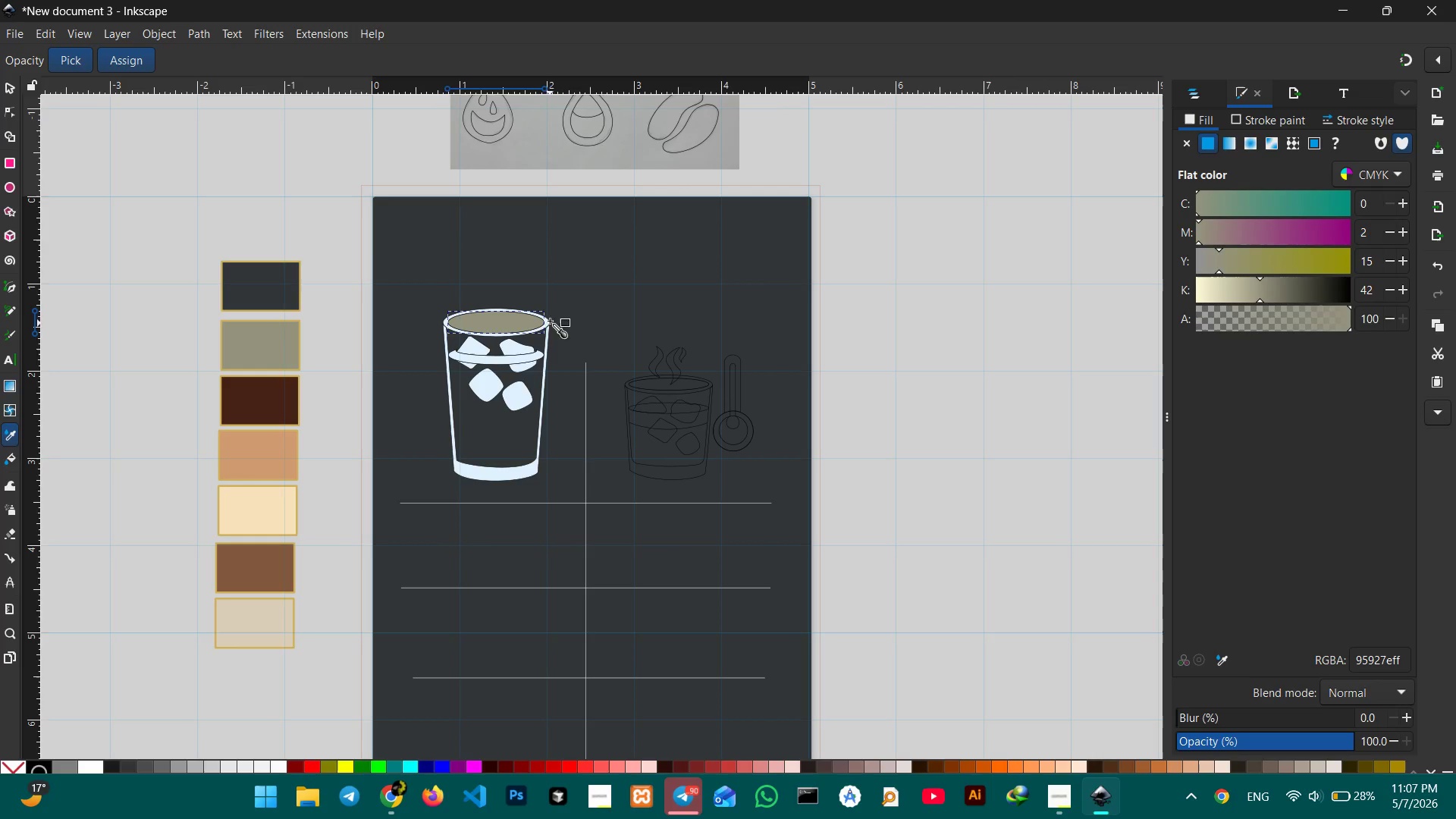 
mouse_move([35, 95])
 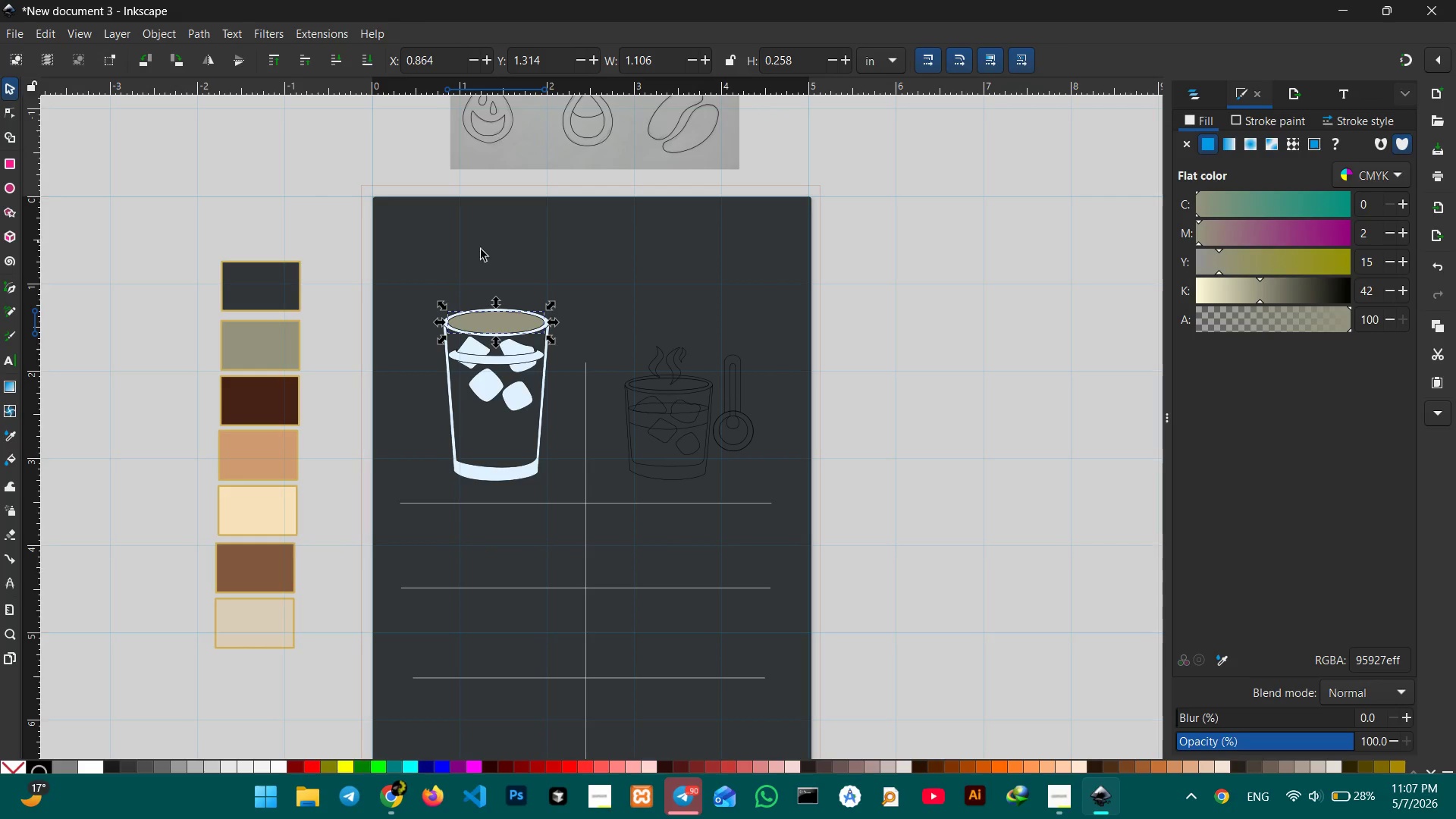 
left_click([502, 256])
 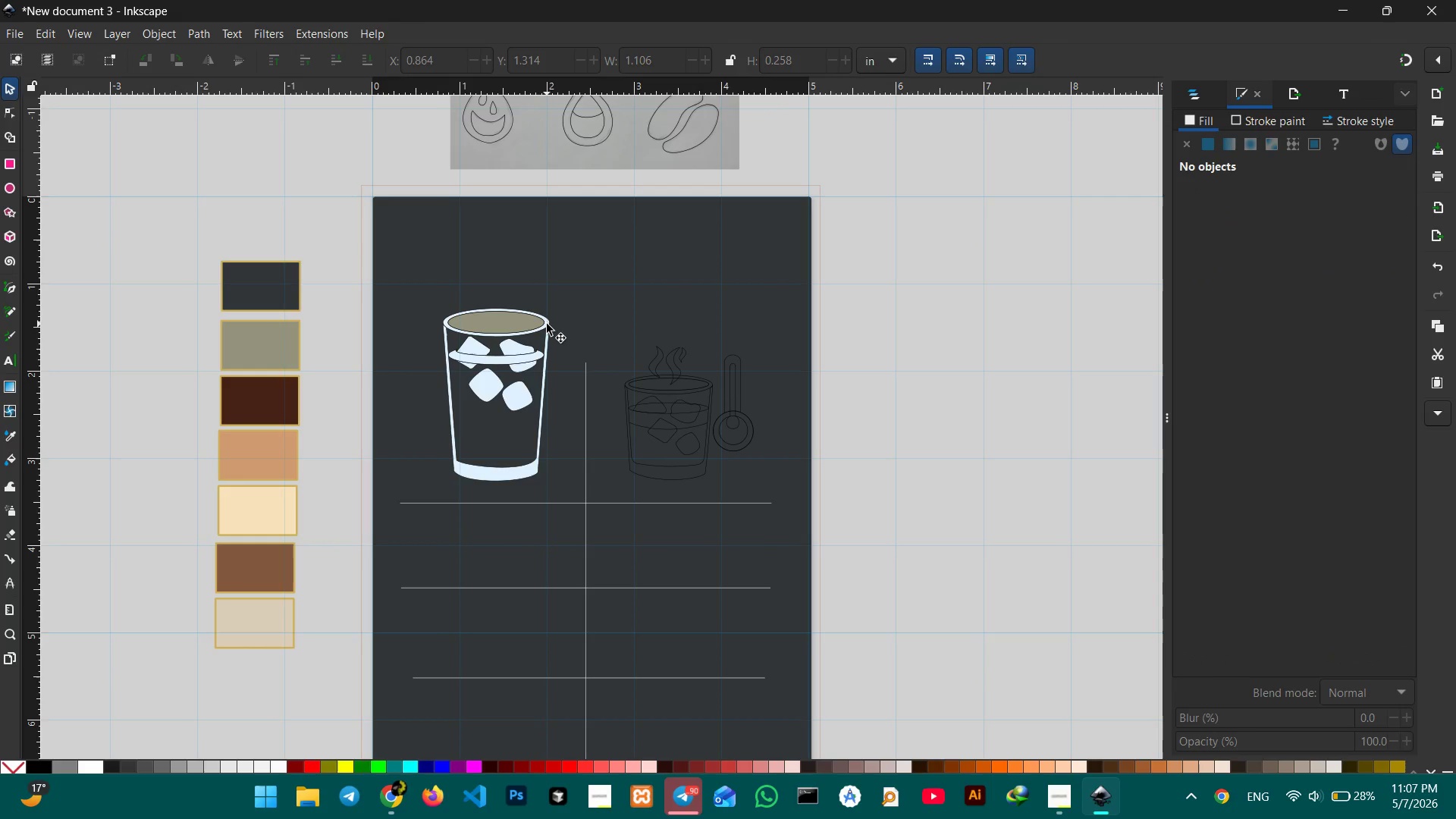 
left_click([547, 323])
 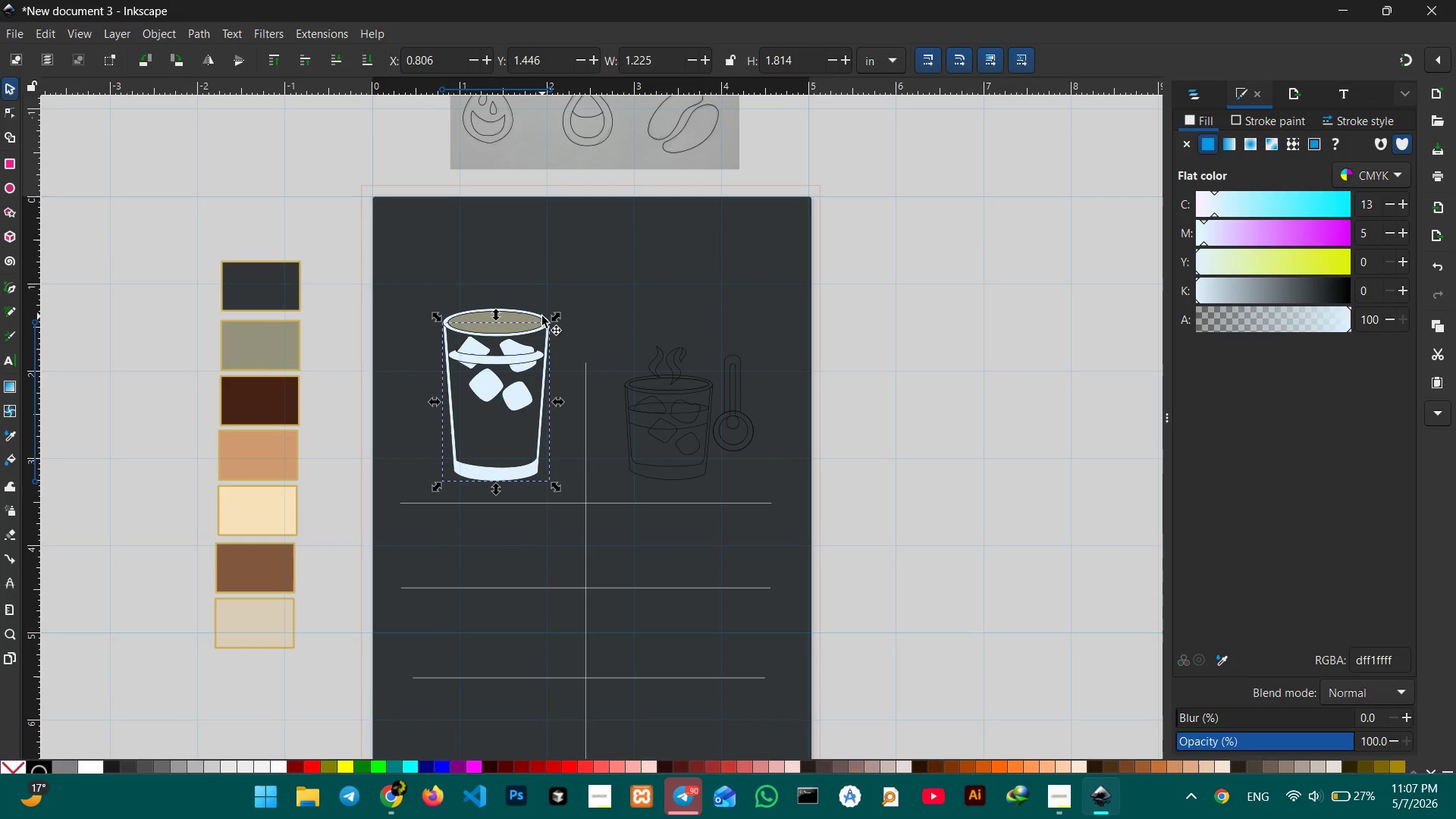 
left_click([542, 316])
 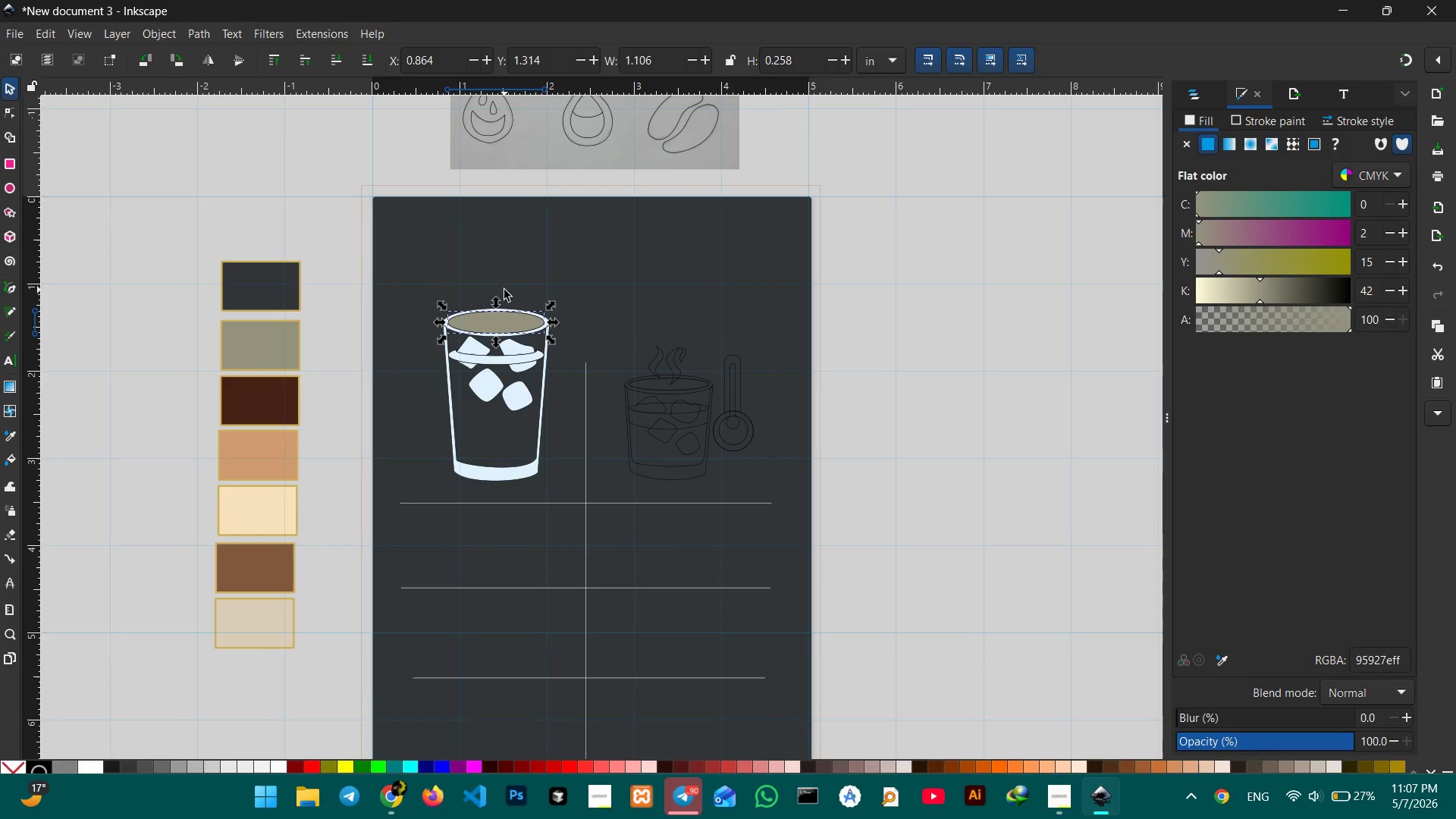 
hold_key(key=ControlLeft, duration=0.34)
scroll: coordinate [500, 286], scroll_direction: up, amount: 7.0
 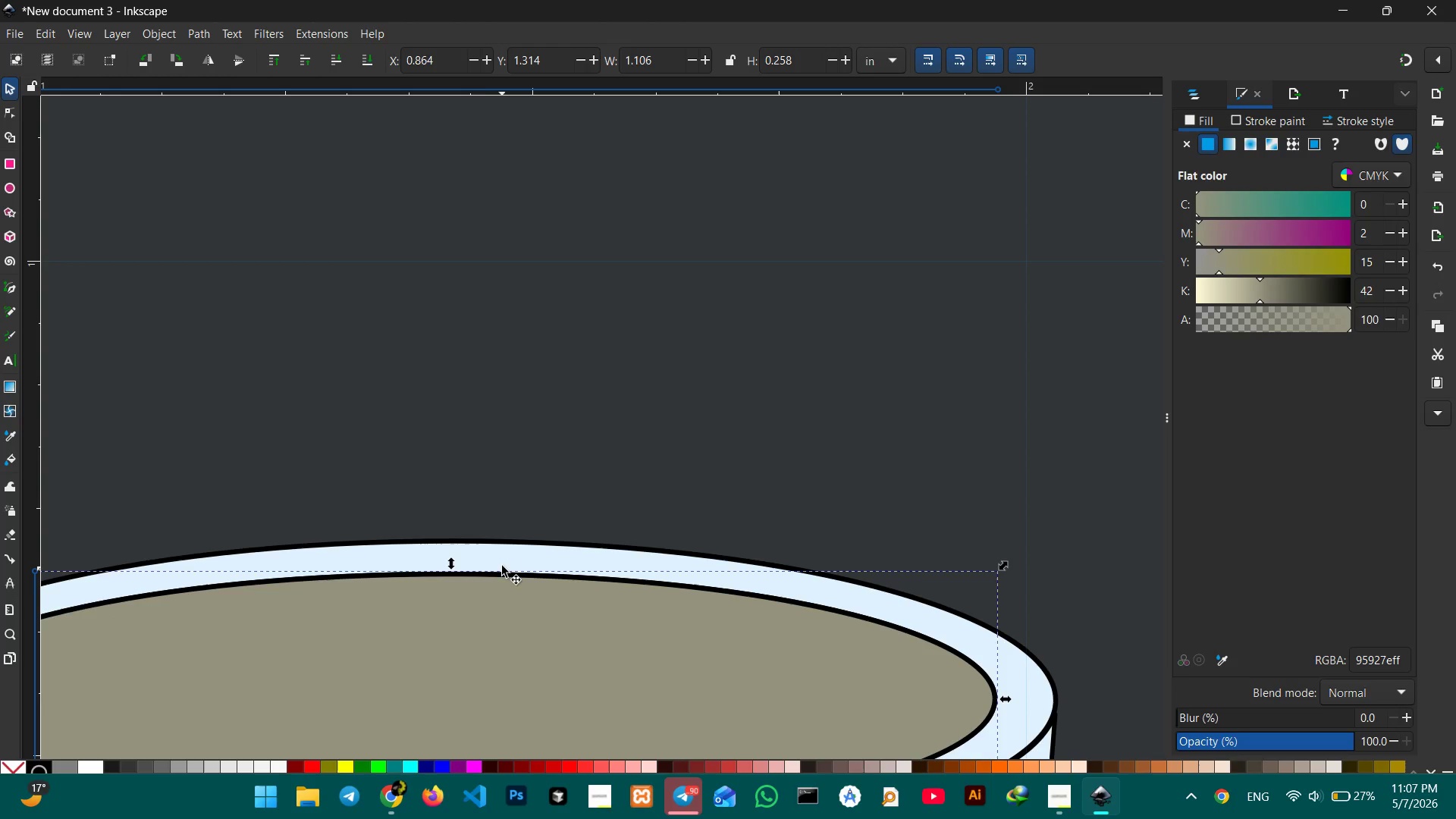 
left_click([504, 560])
 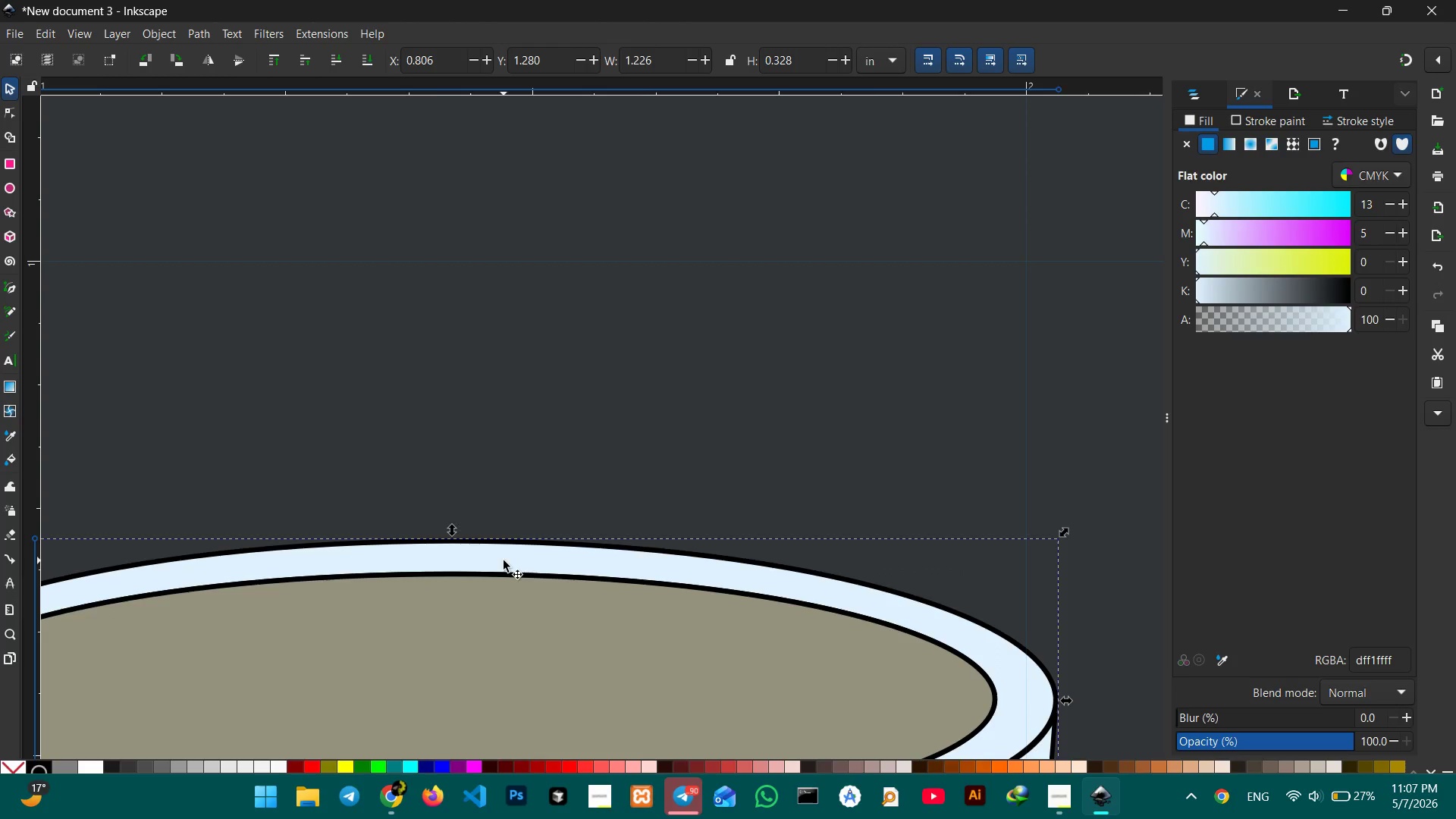 
hold_key(key=ControlLeft, duration=0.36)
scroll: coordinate [504, 545], scroll_direction: down, amount: 8.0
 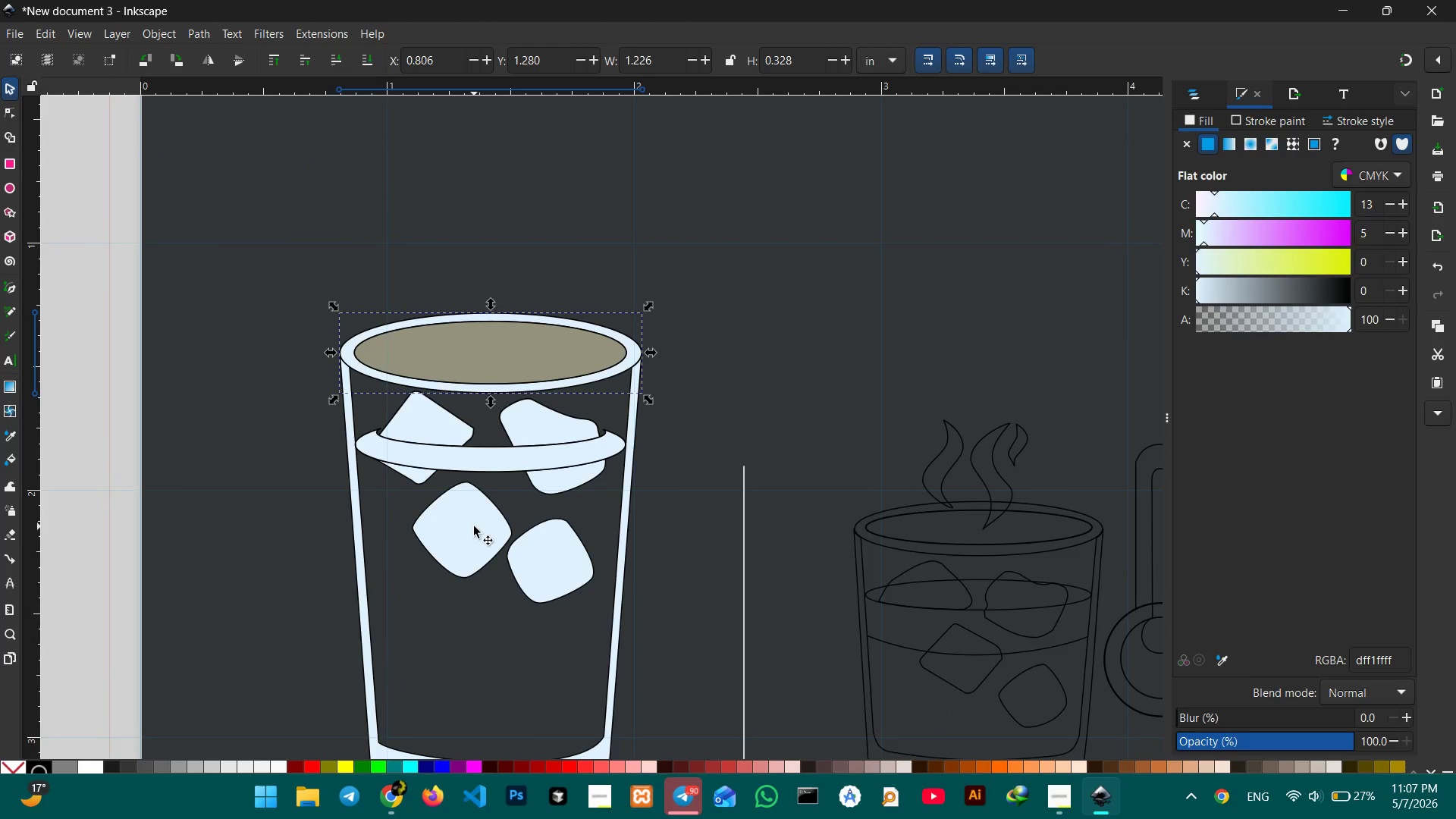 
hold_key(key=ControlLeft, duration=0.31)
scroll: coordinate [574, 527], scroll_direction: down, amount: 7.0
 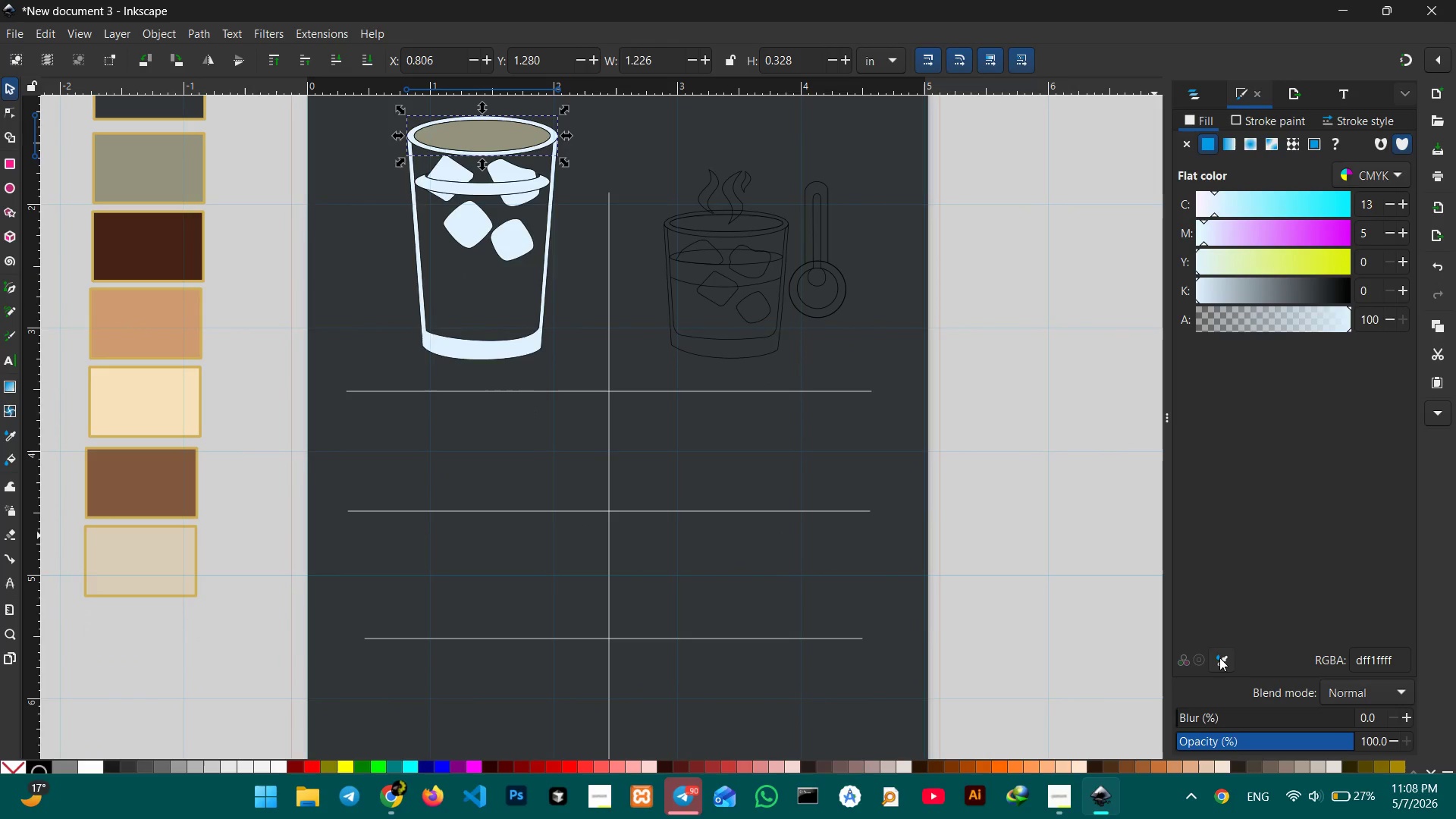 
left_click([1221, 657])
 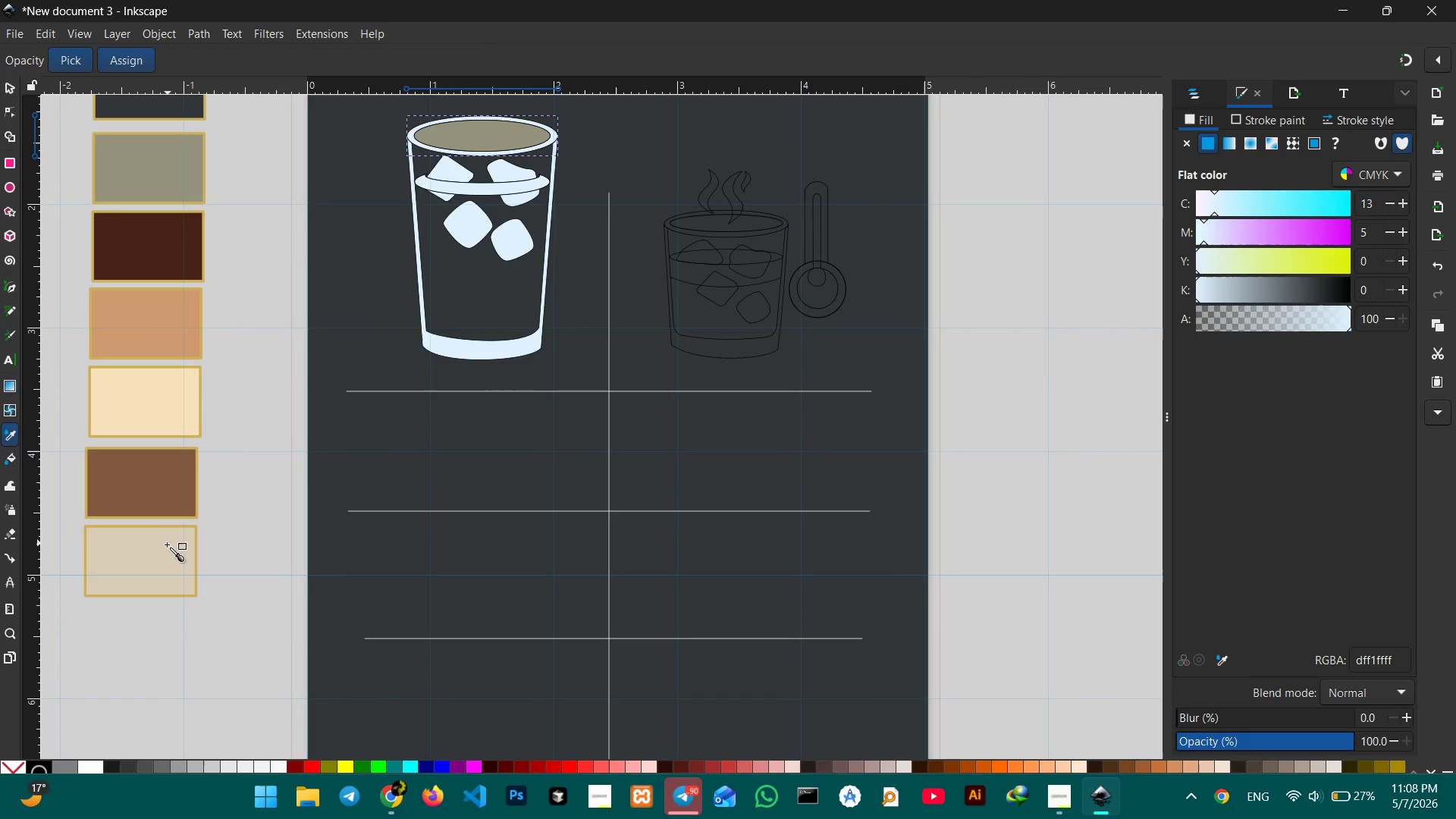 
left_click([165, 552])
 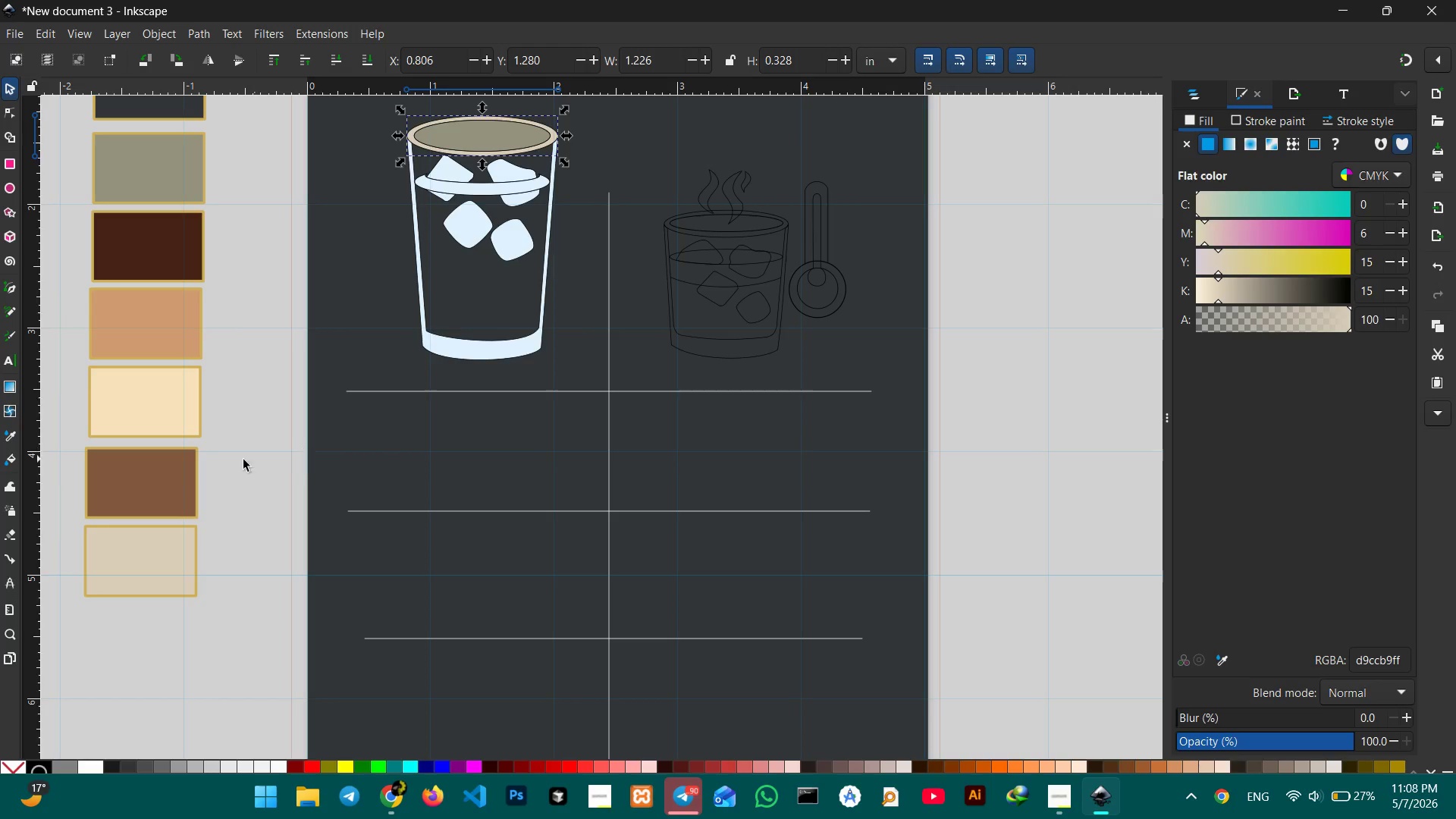 
scroll: coordinate [240, 502], scroll_direction: up, amount: 1.0
 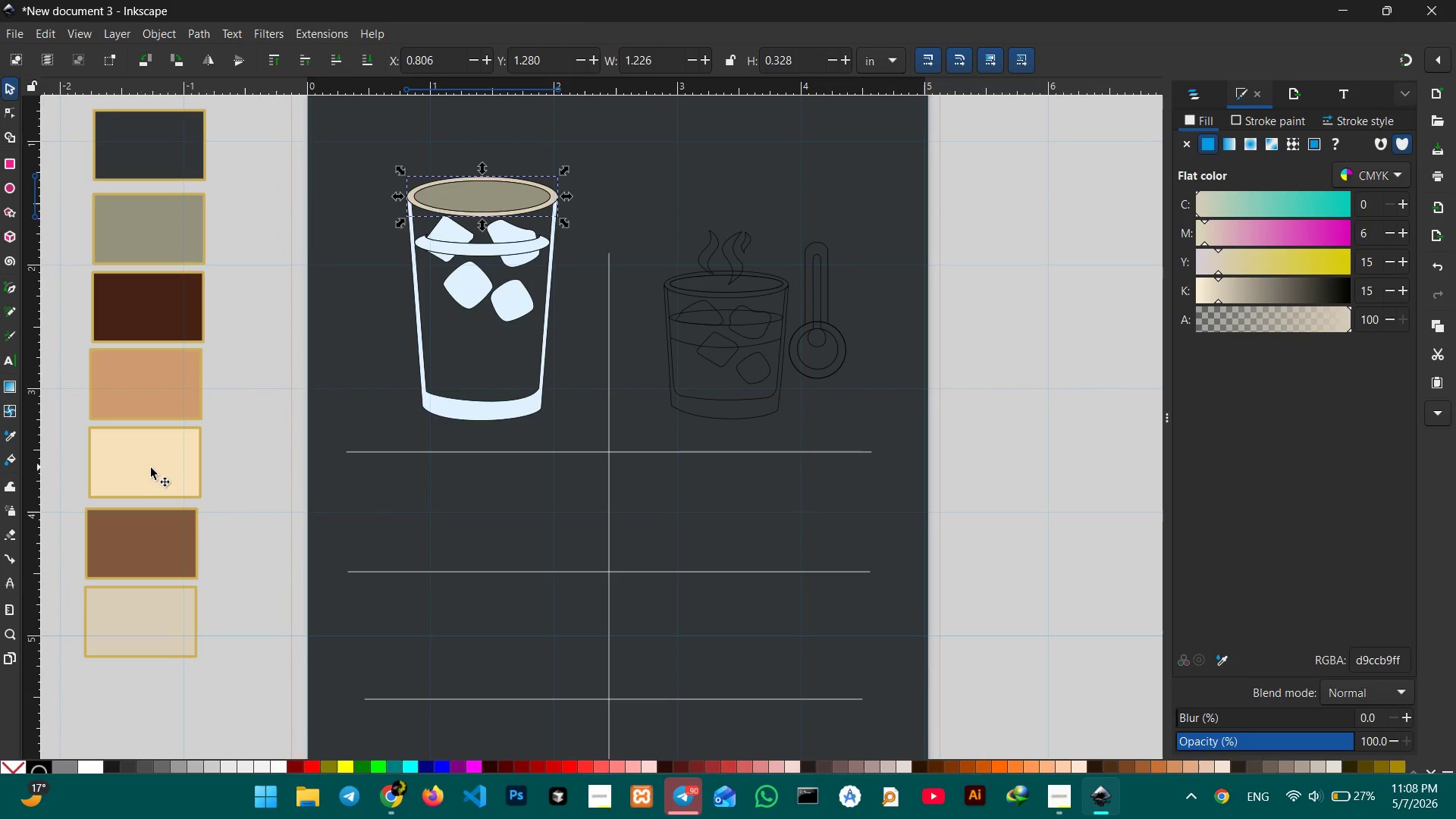 
left_click([156, 469])
 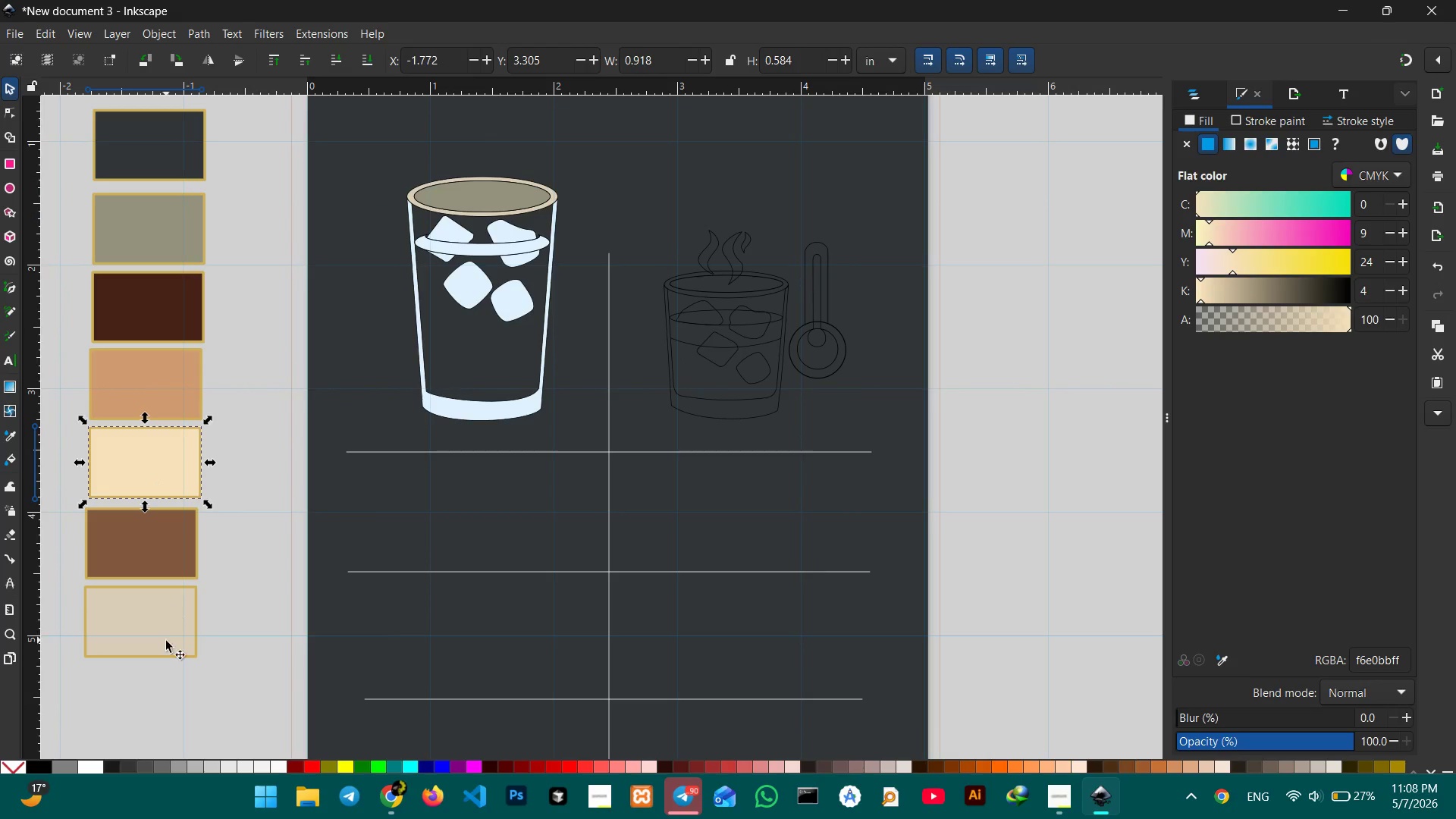 
left_click([166, 642])
 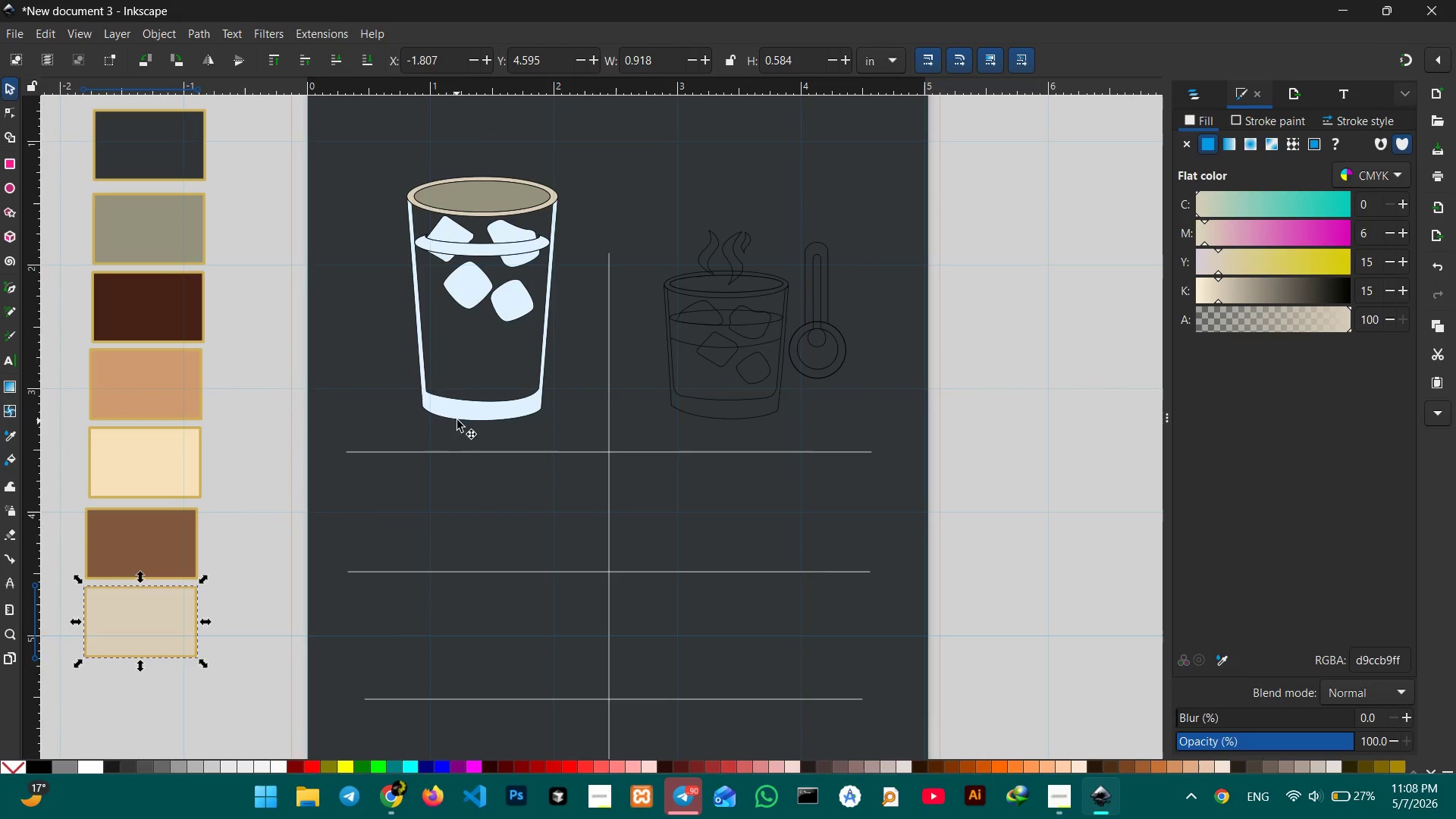 
left_click([460, 410])
 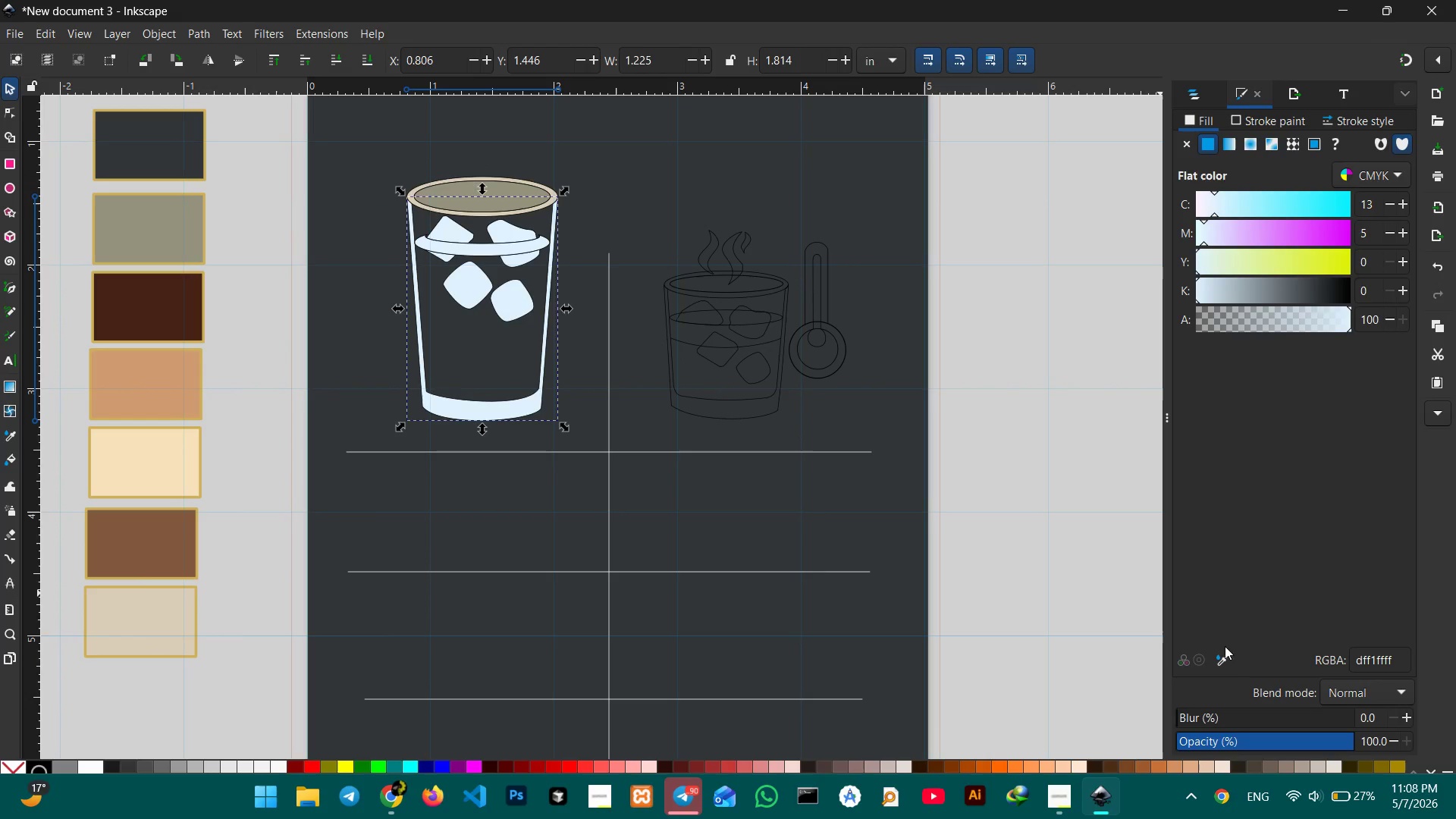 
left_click([1230, 658])
 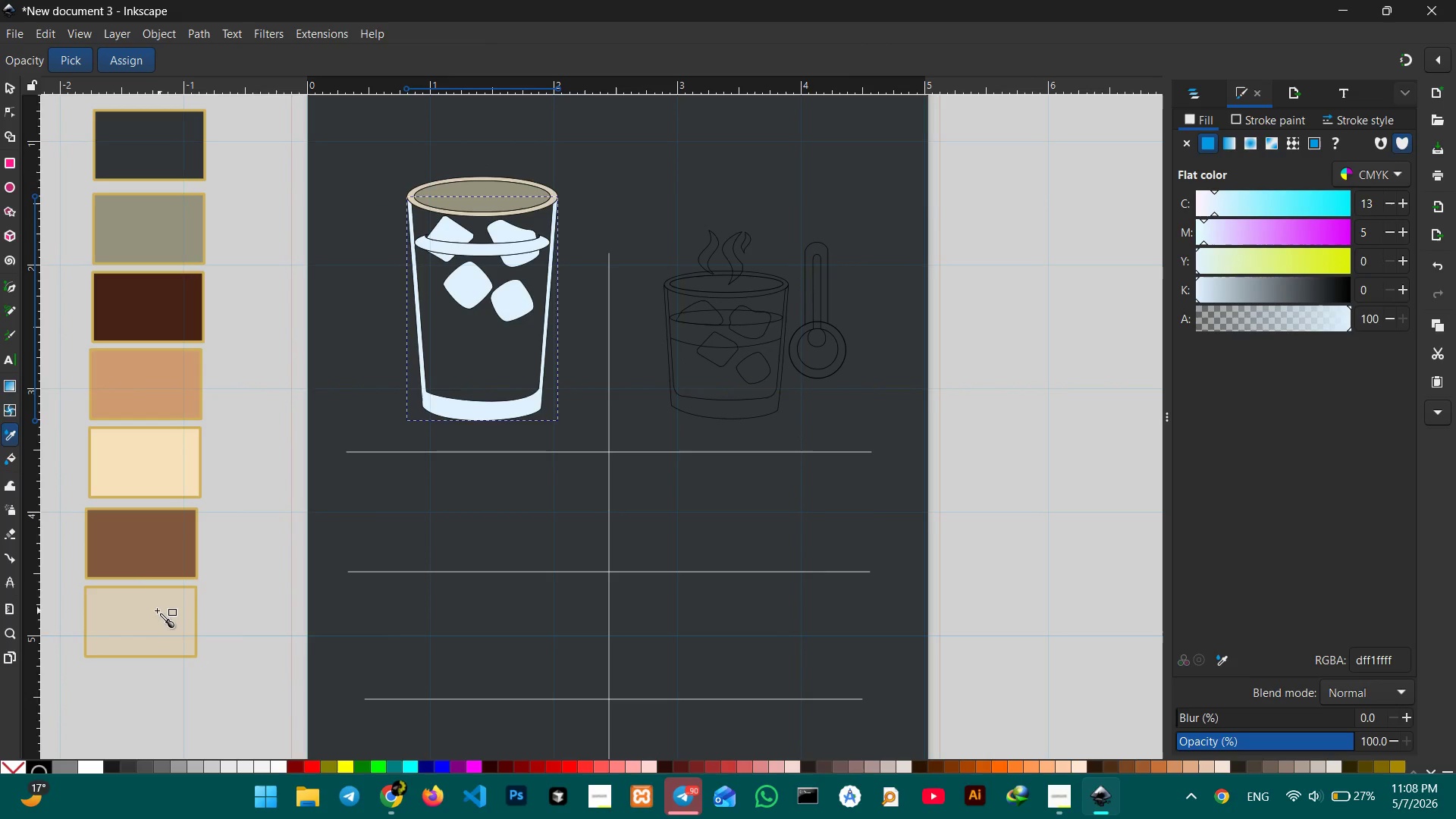 
left_click([157, 610])
 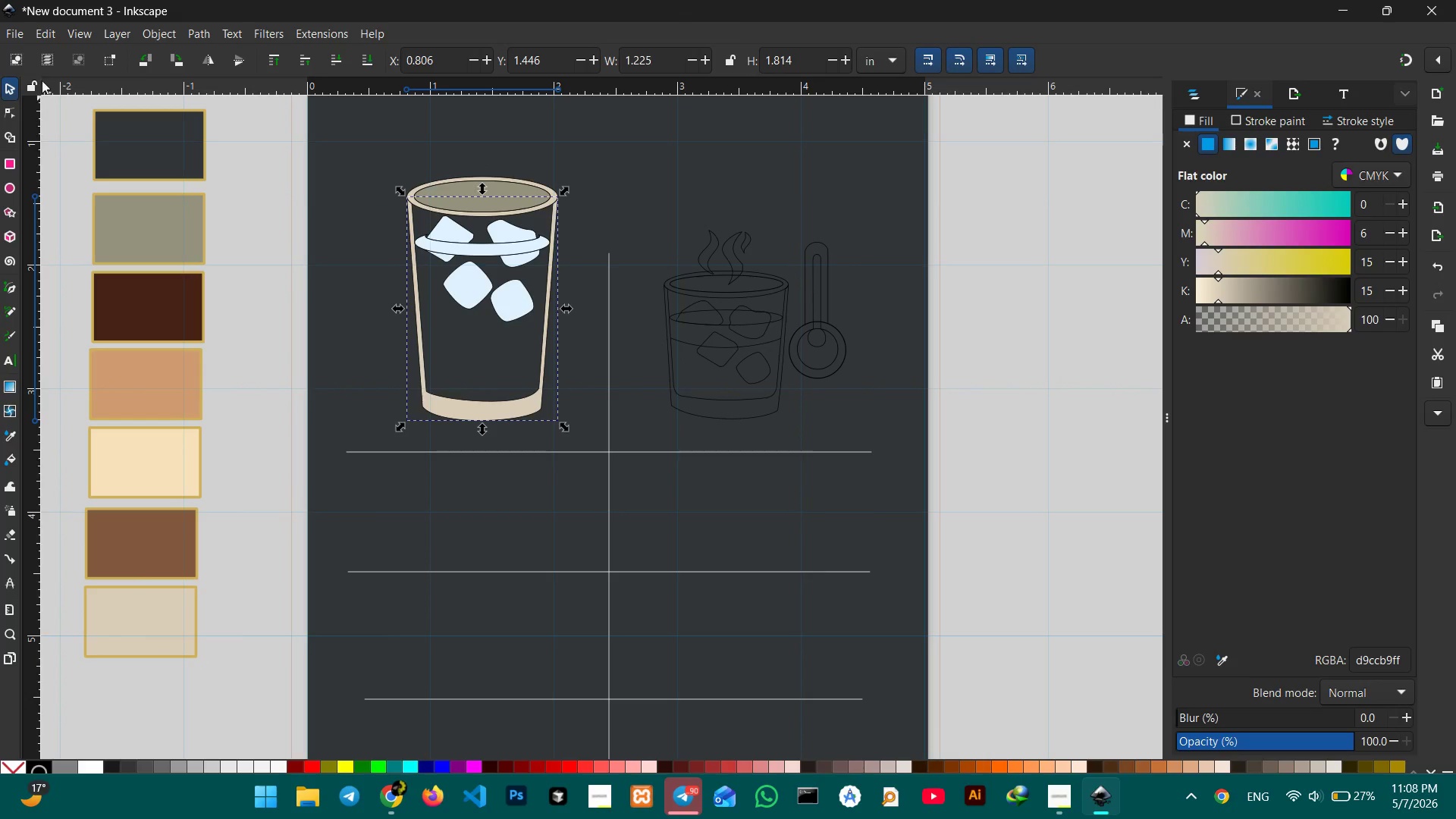 
left_click([0, 88])
 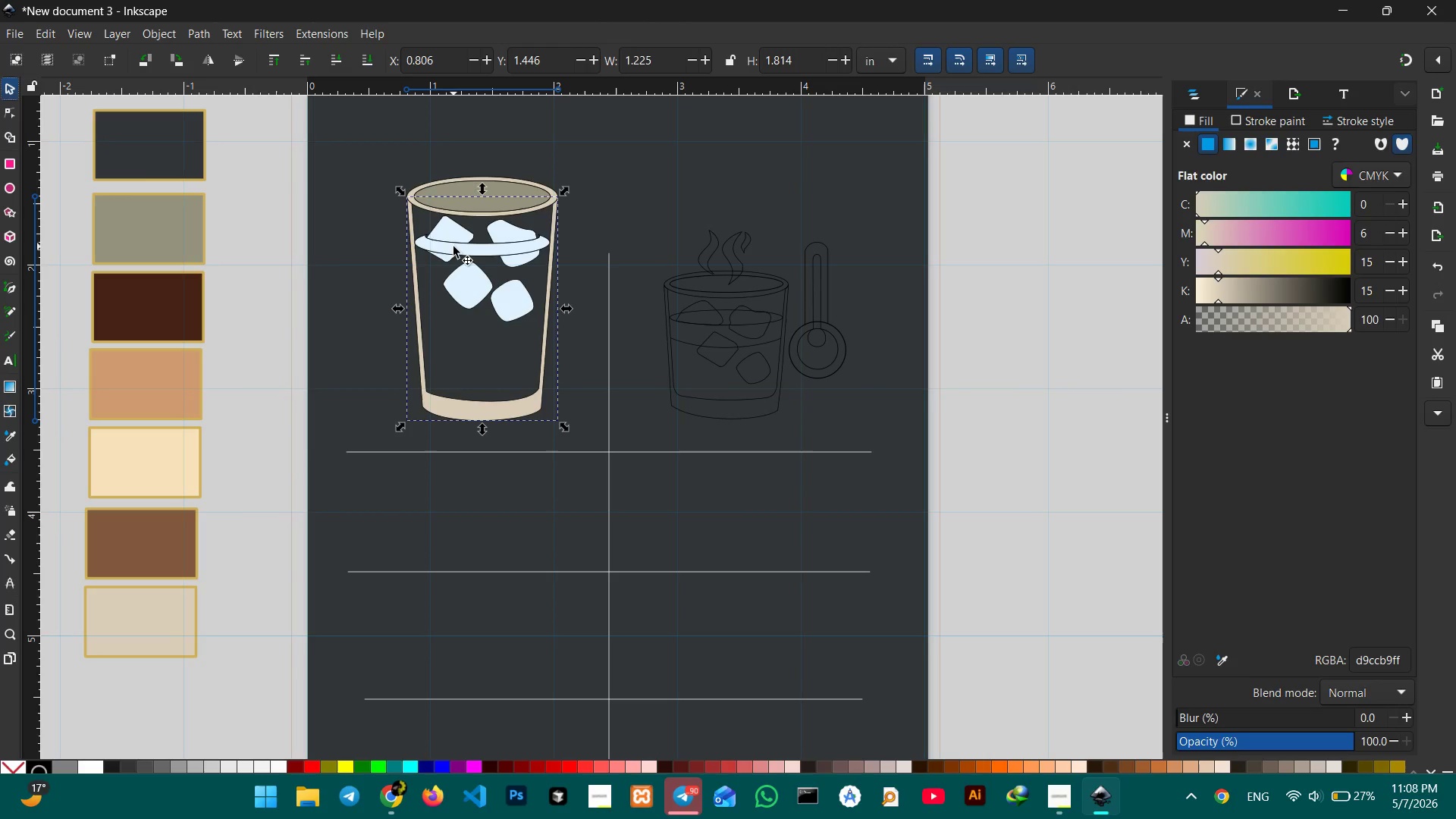 
left_click([453, 246])
 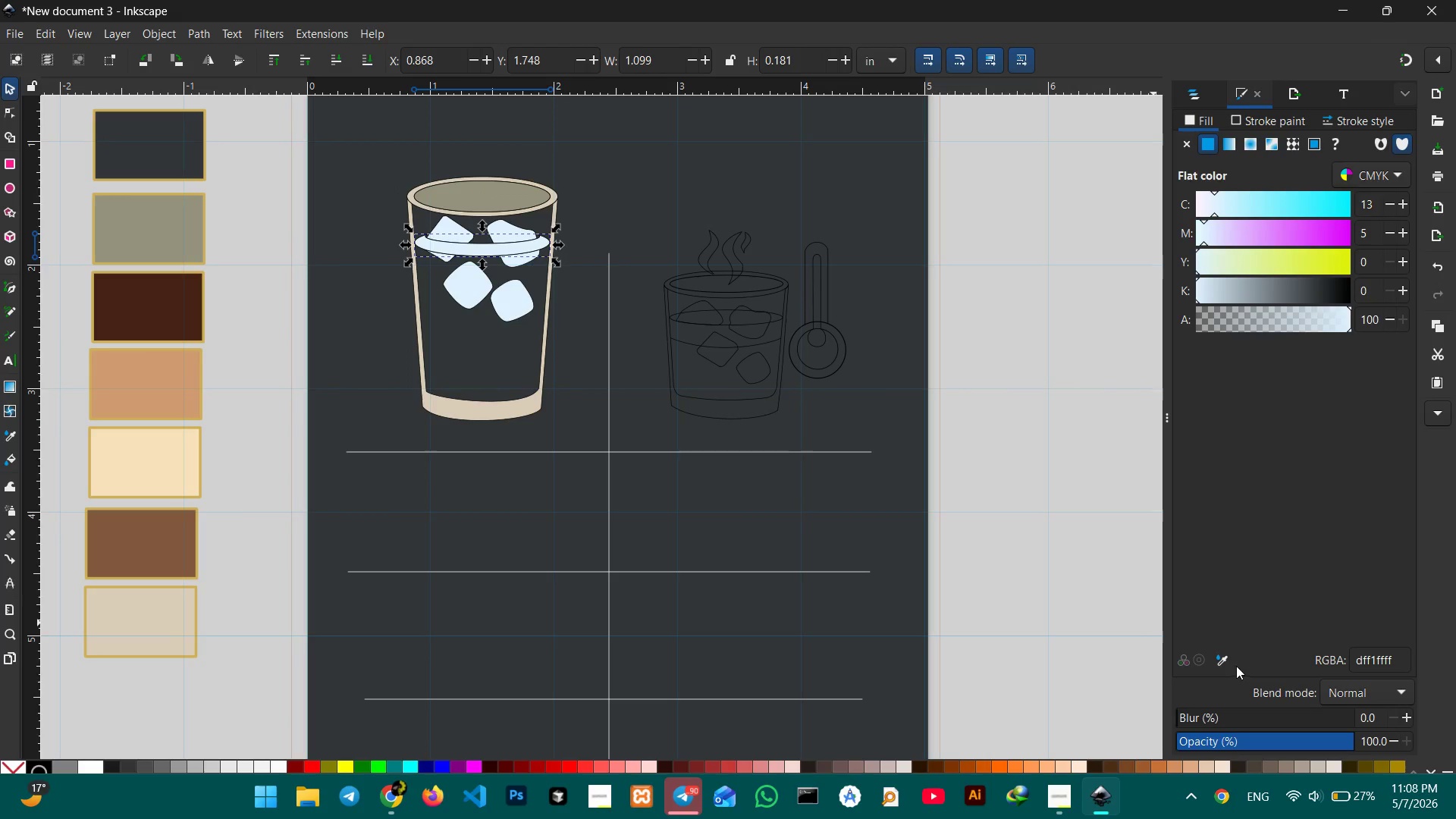 
left_click([1222, 663])
 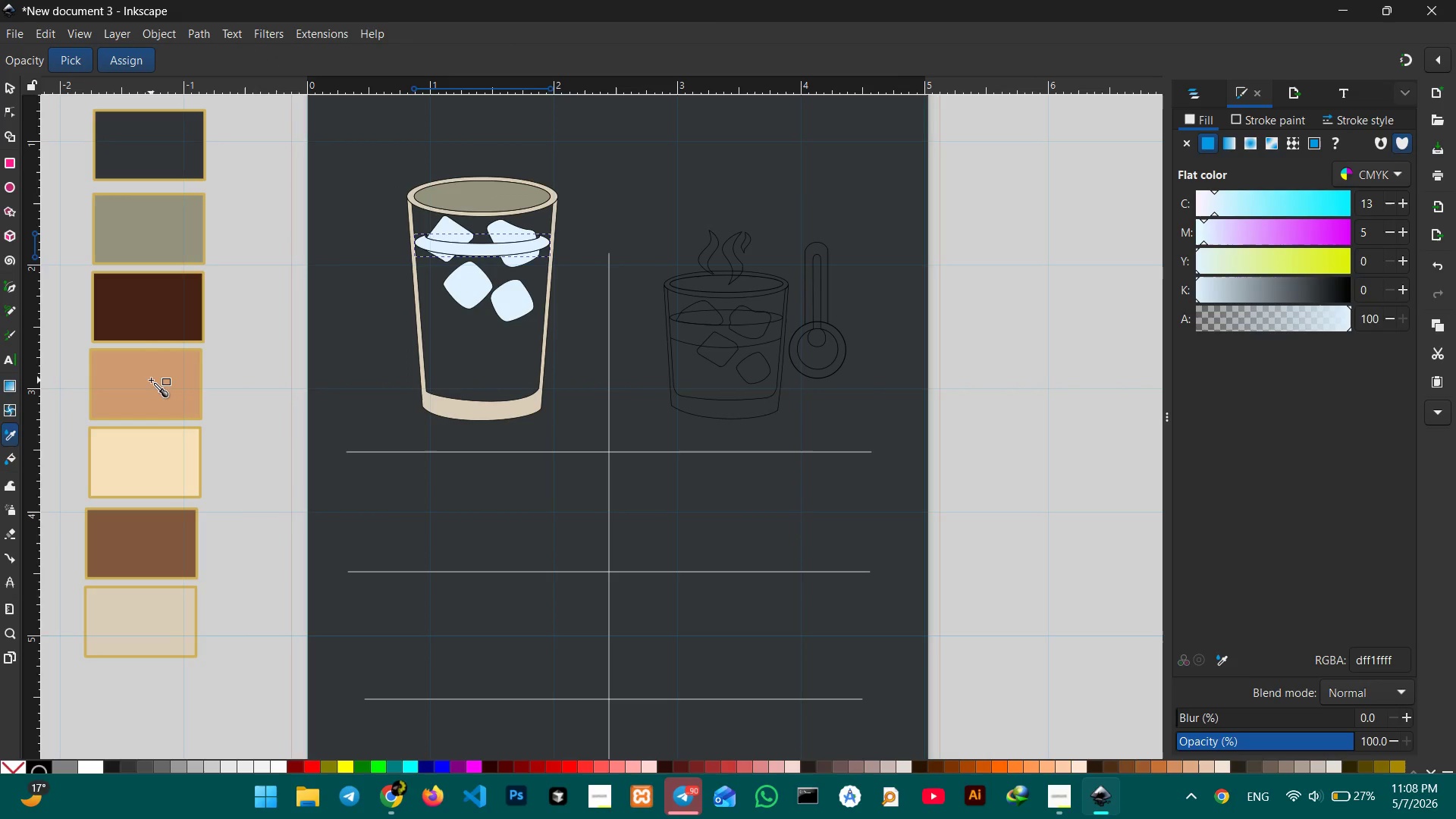 
left_click([167, 535])
 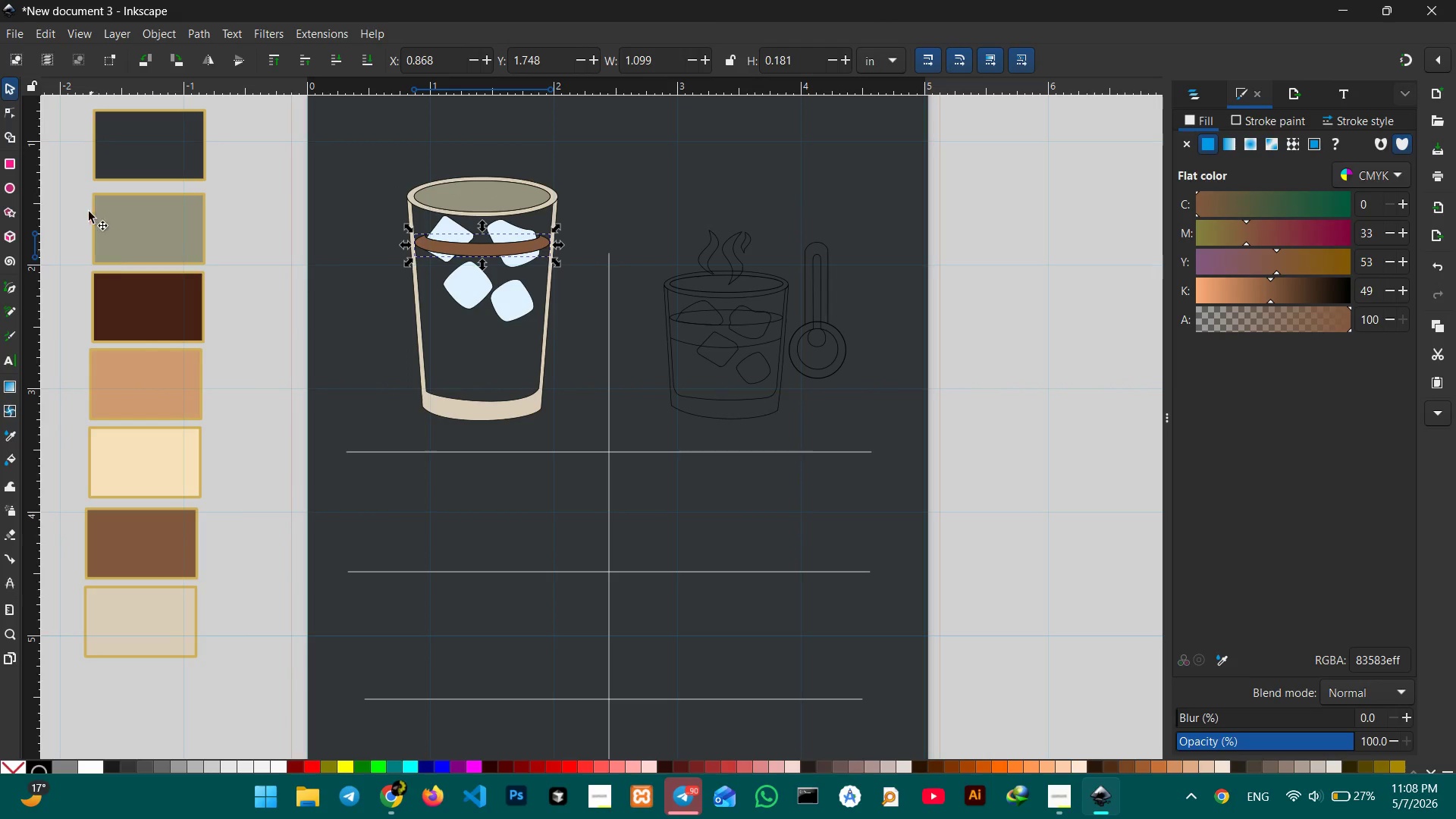 
left_click([12, 80])
 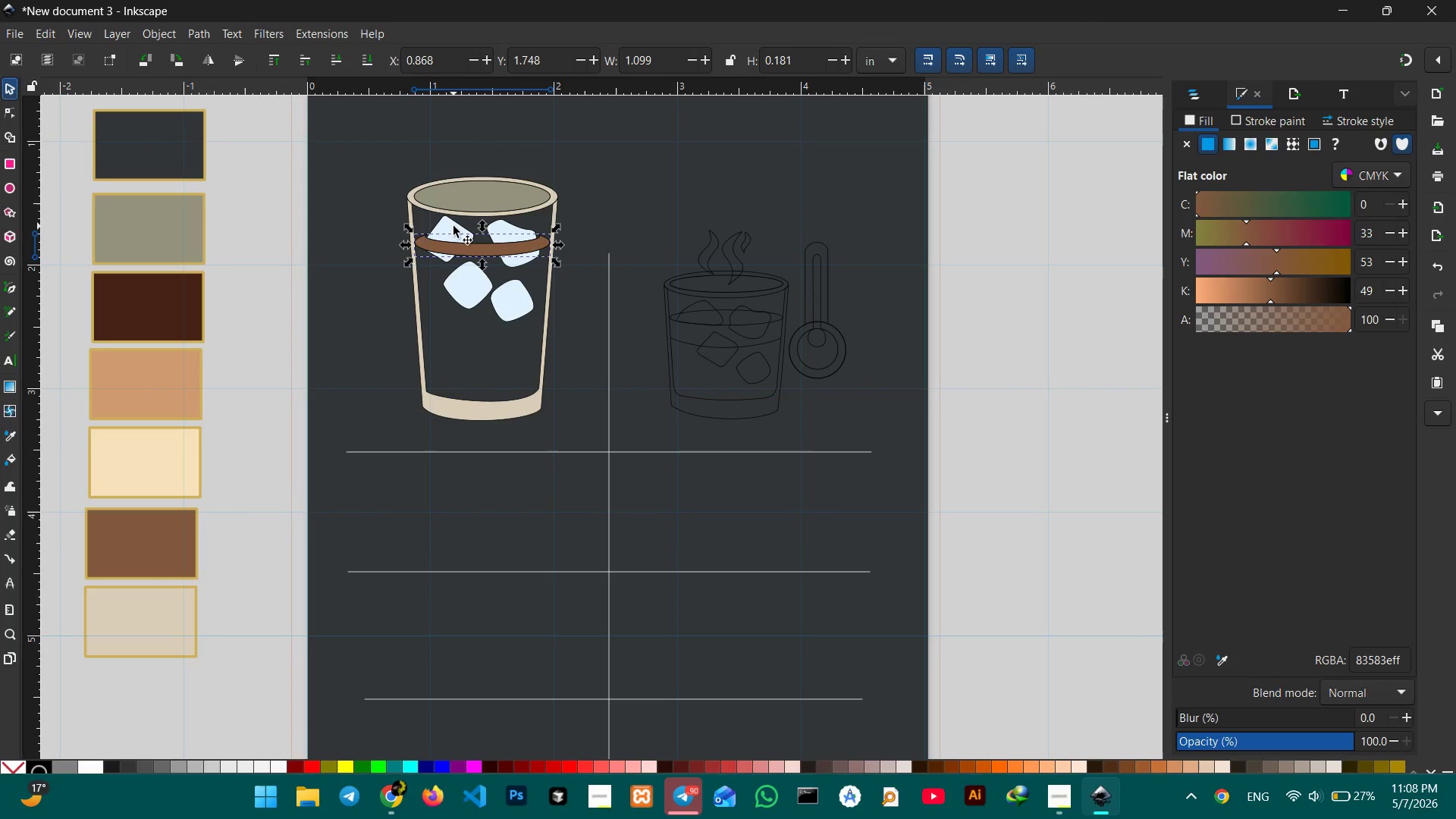 
left_click([452, 226])
 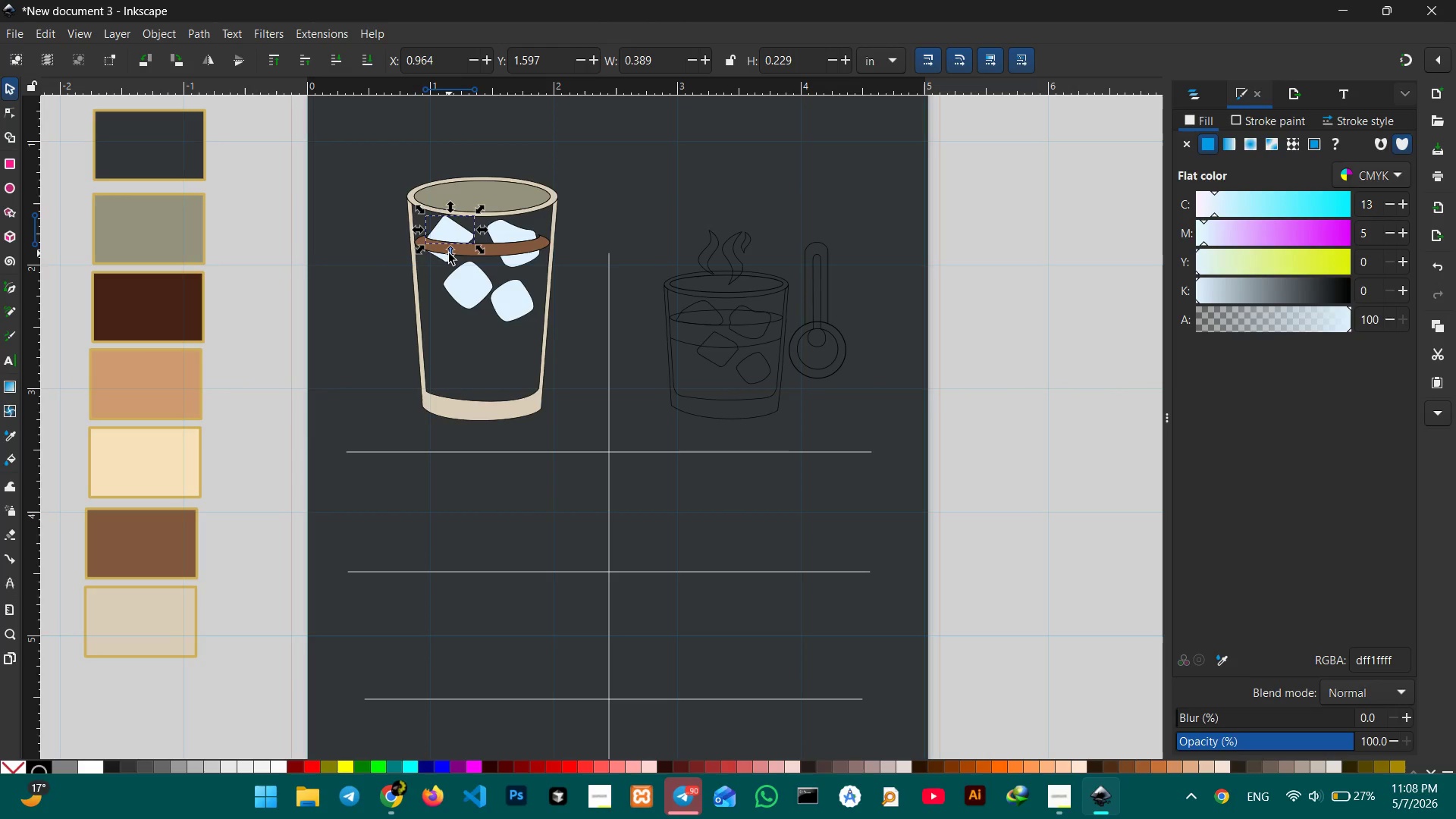 
hold_key(key=ShiftLeft, duration=7.41)
left_click([448, 262])
 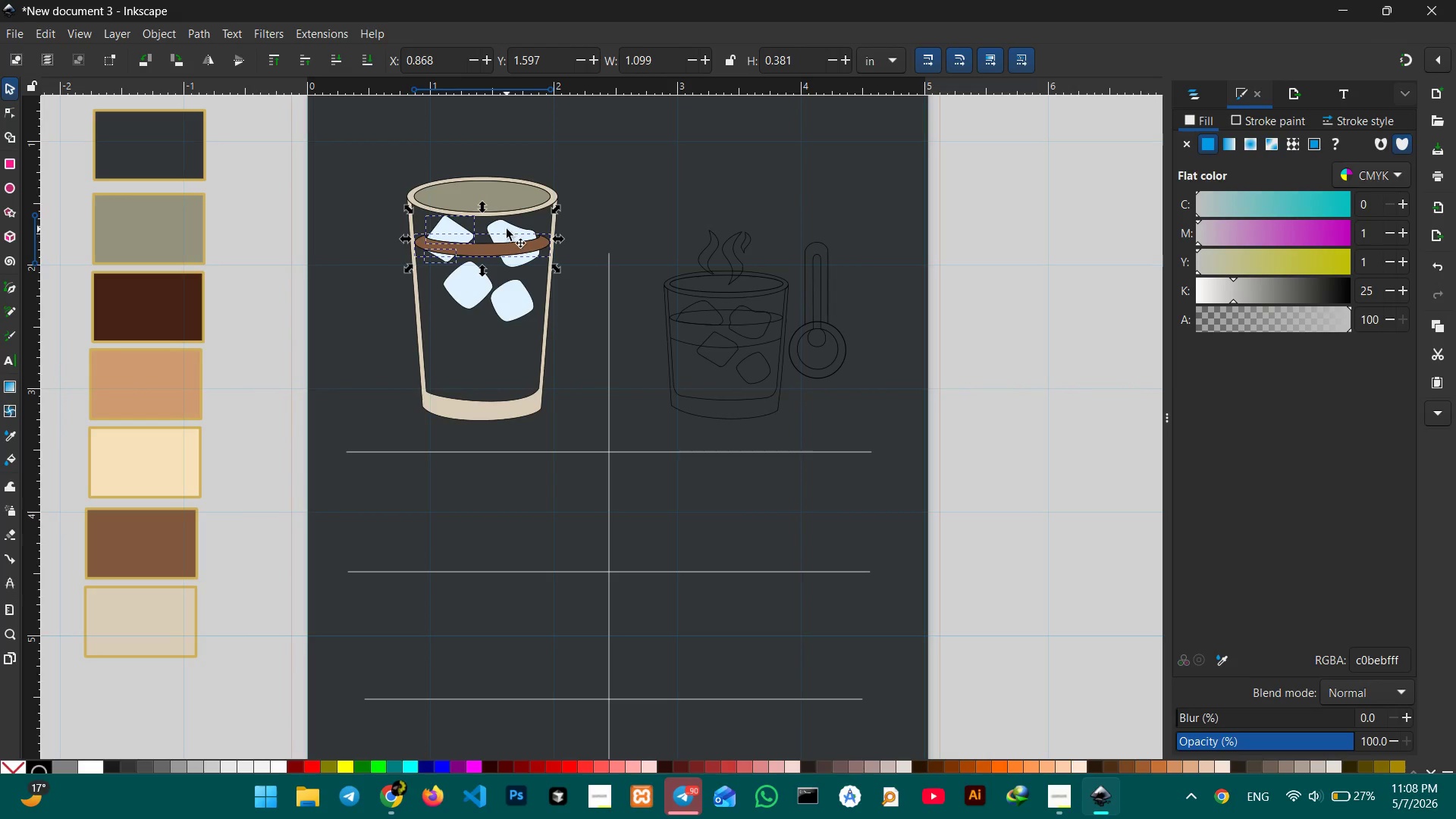 
left_click([513, 249])
 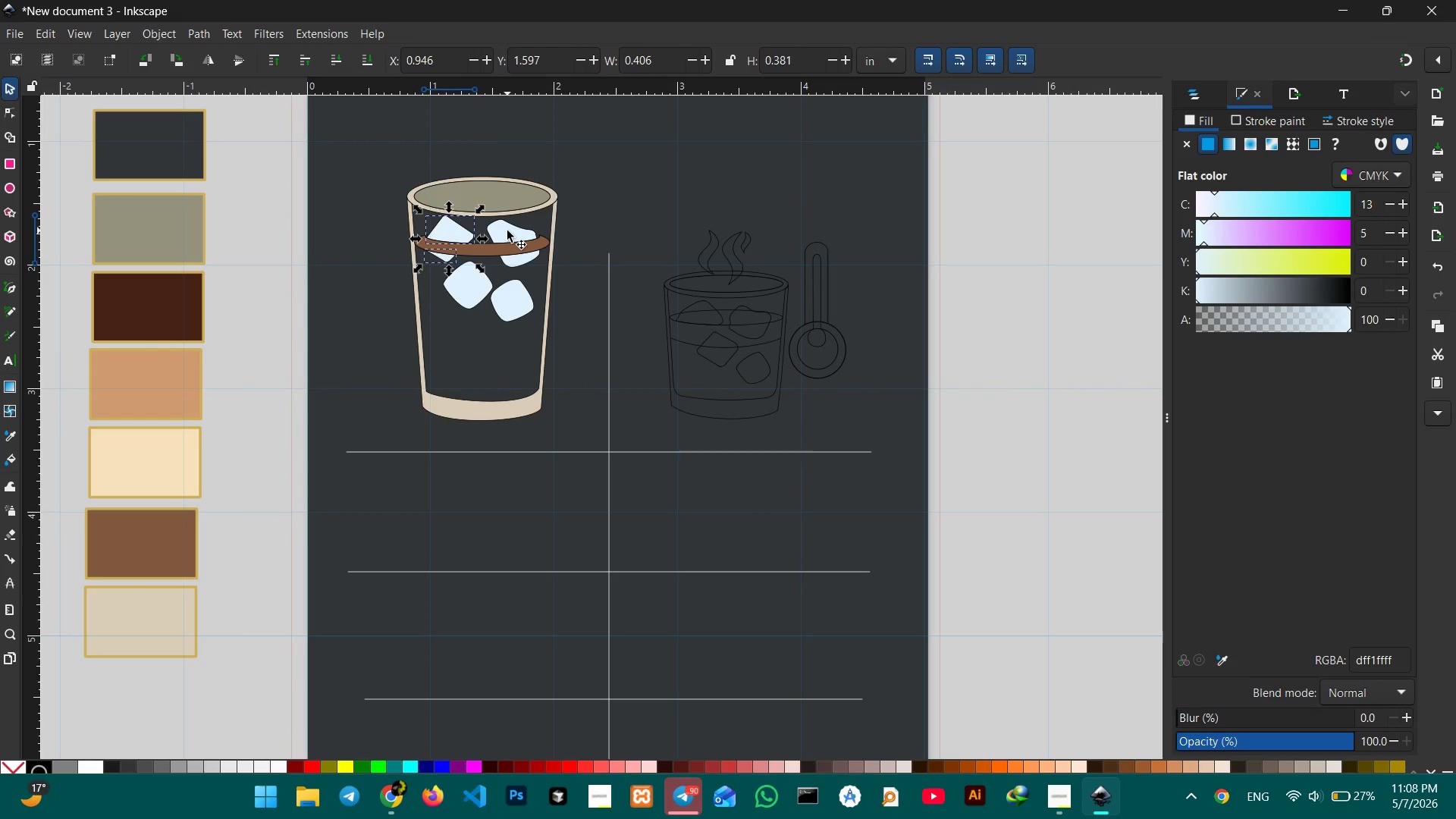 
double_click([507, 231])
 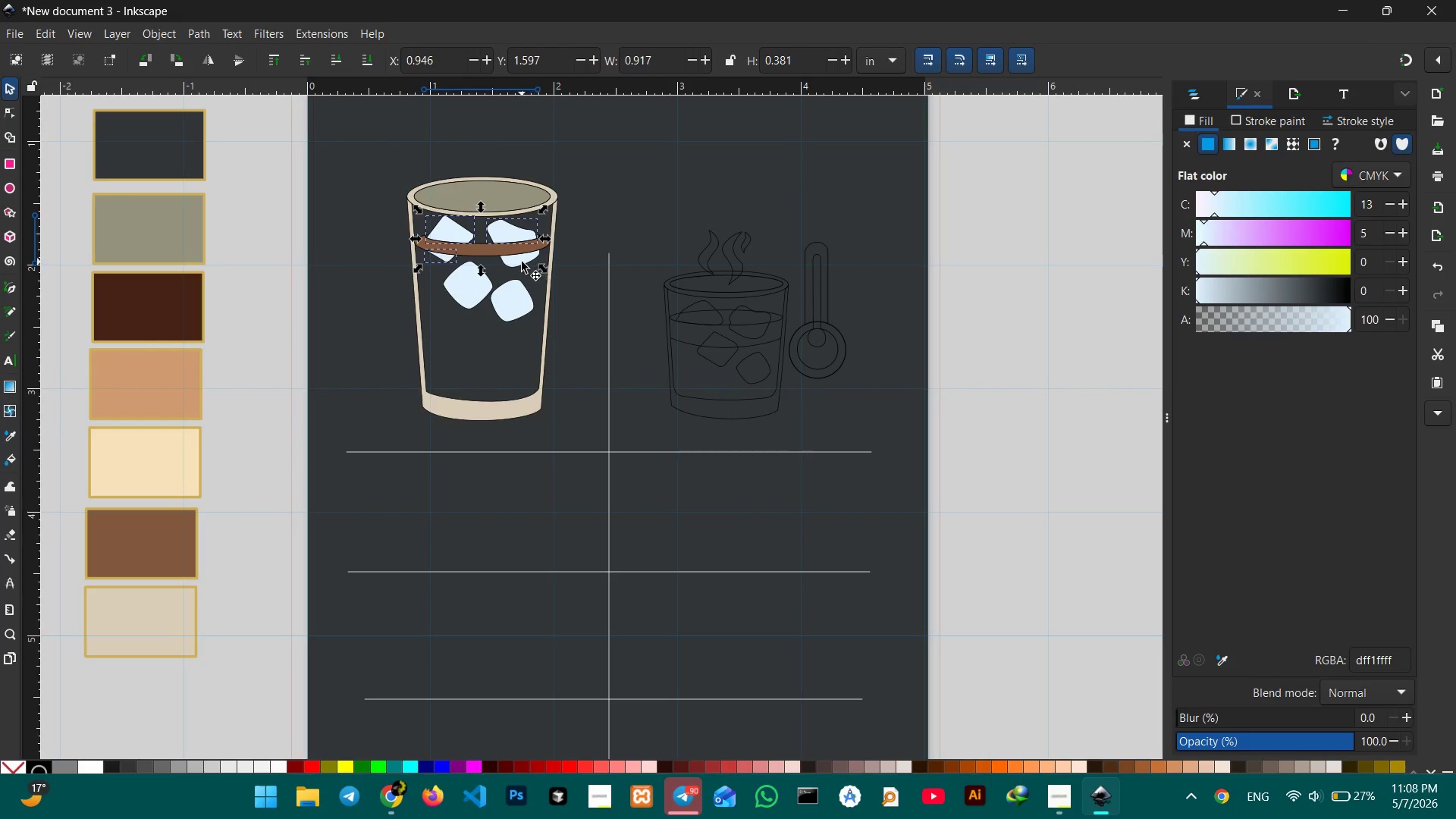 
left_click([521, 262])
 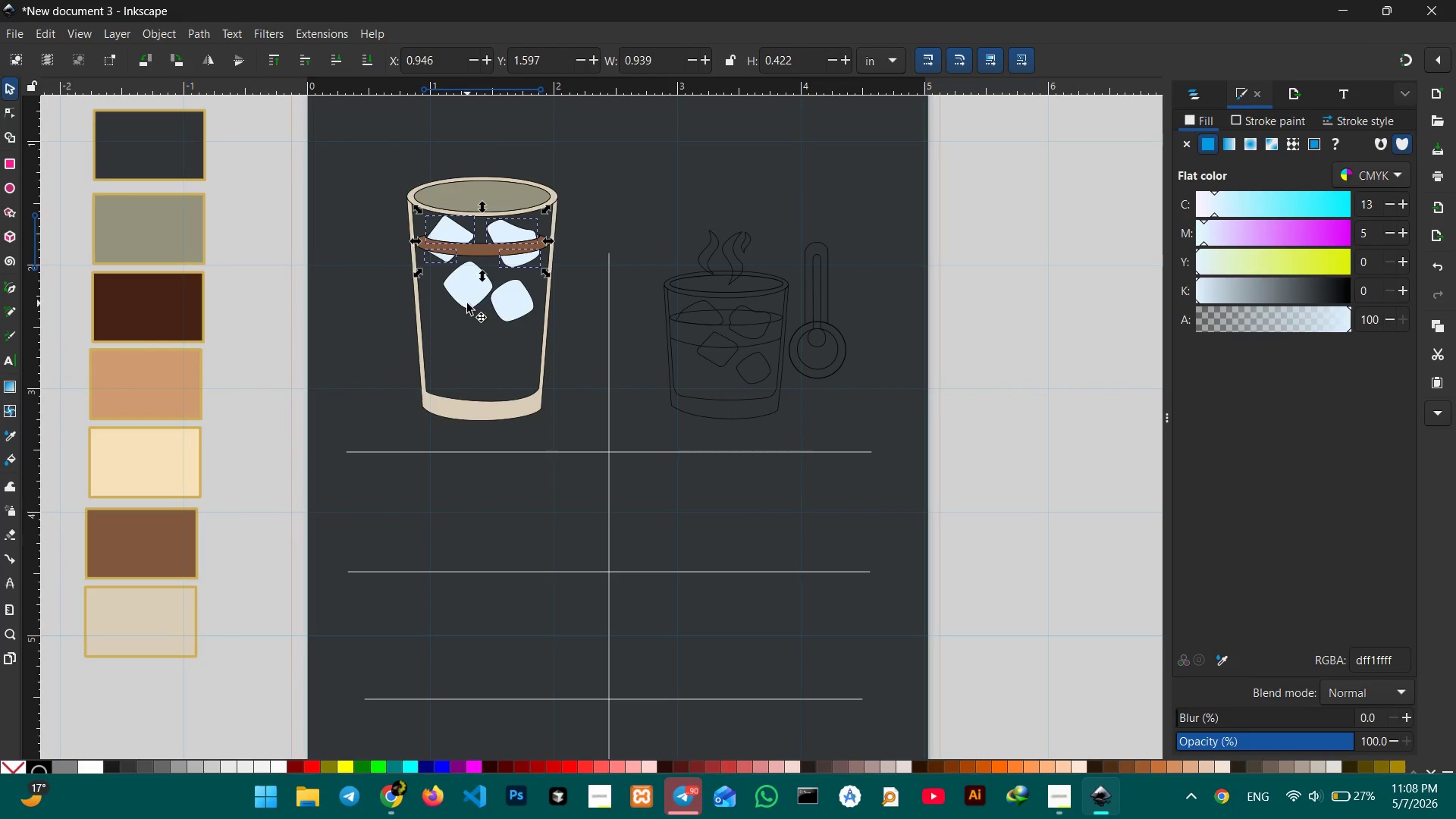 
left_click([467, 303])
 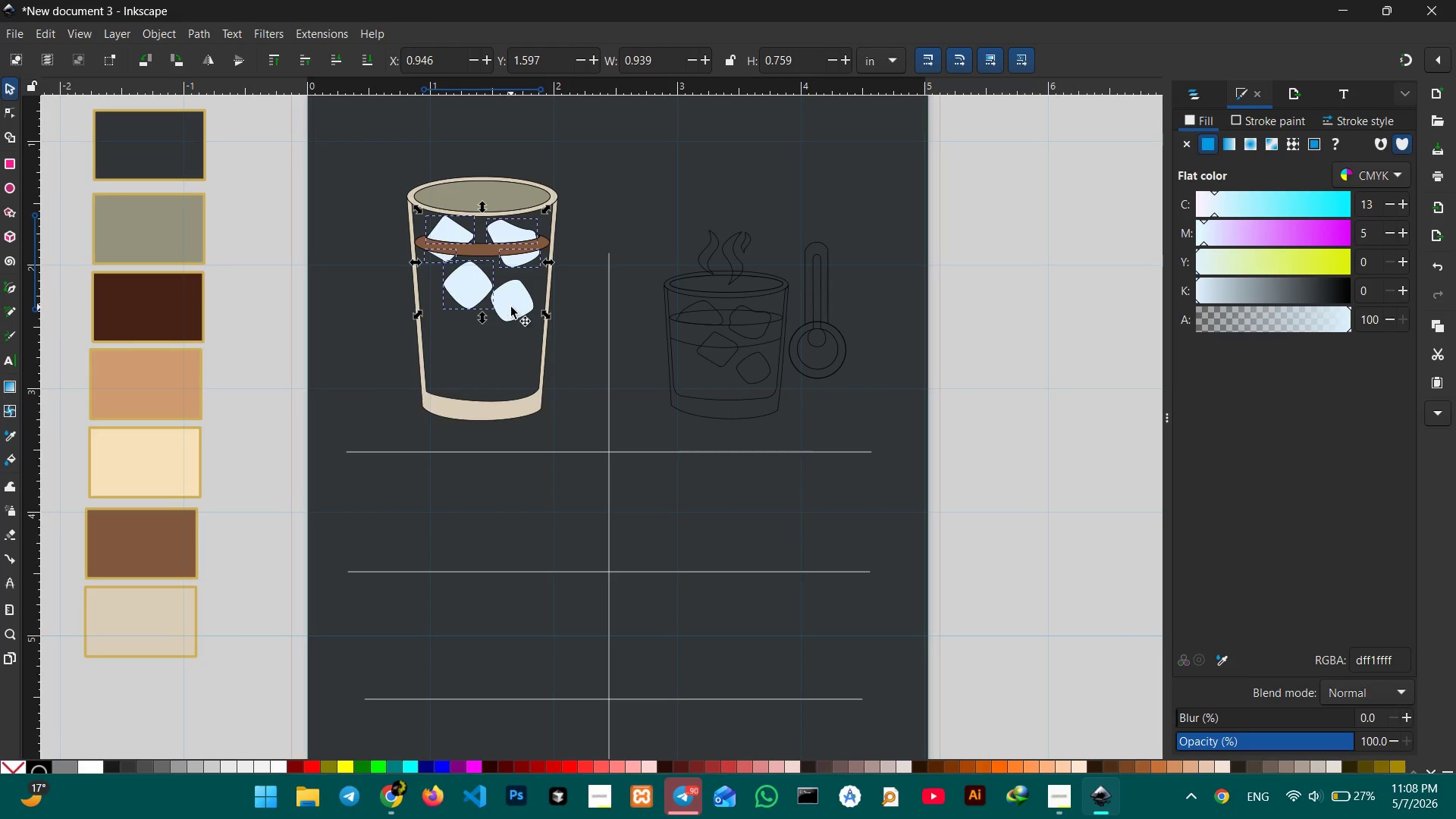 
left_click([512, 307])
 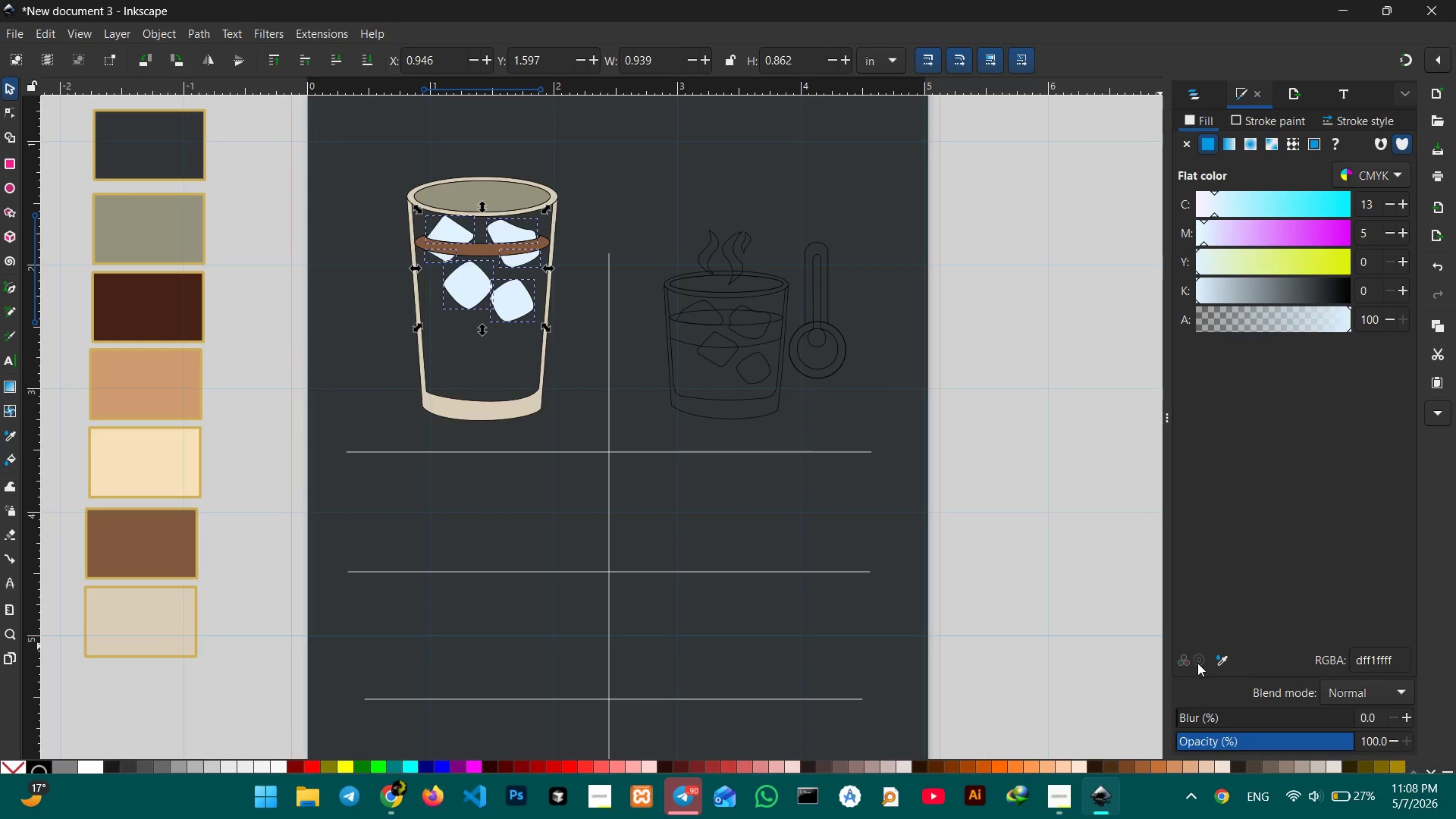 
left_click([1218, 660])
 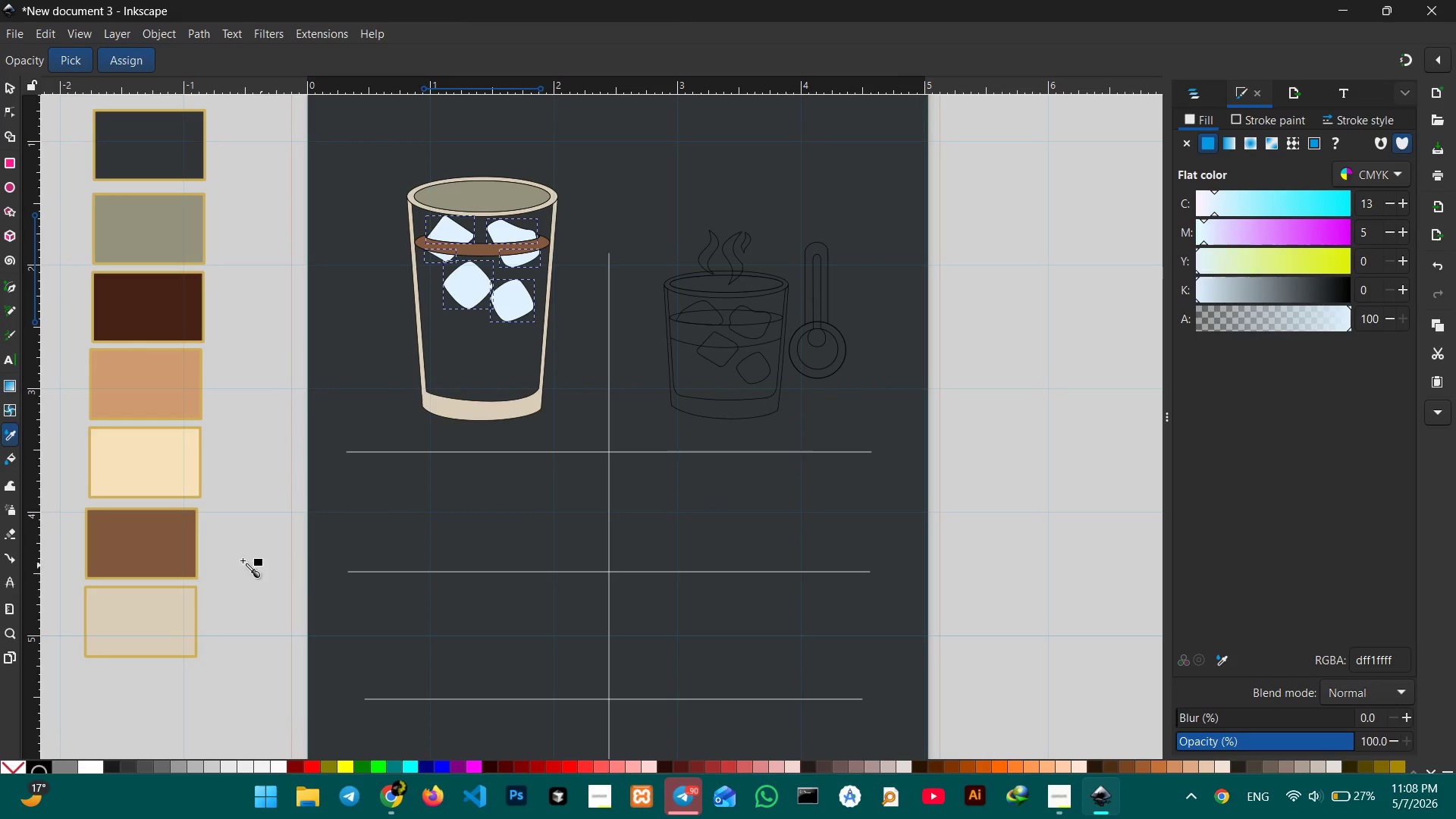 
left_click([158, 548])
 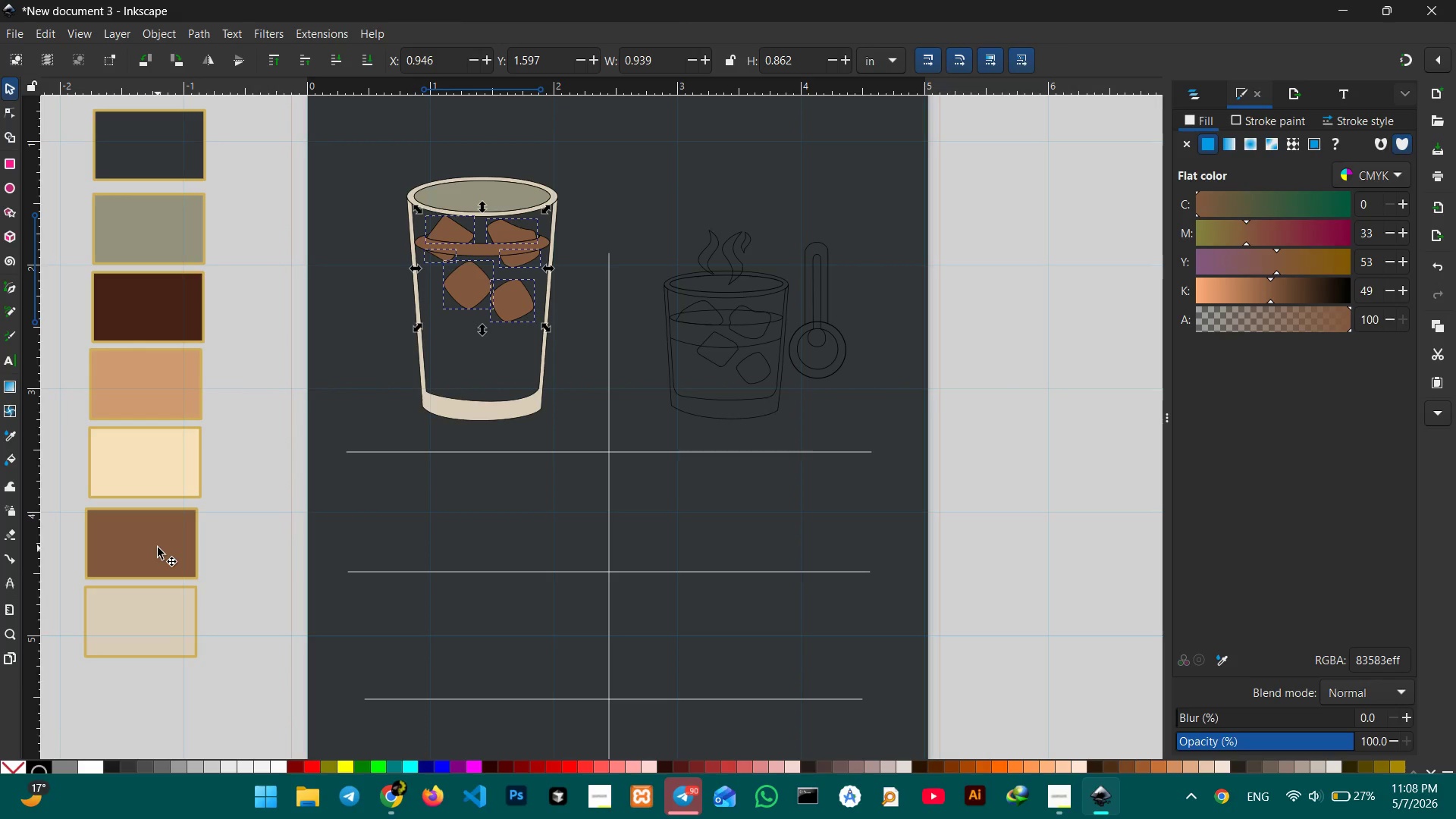 
left_click([150, 395])
 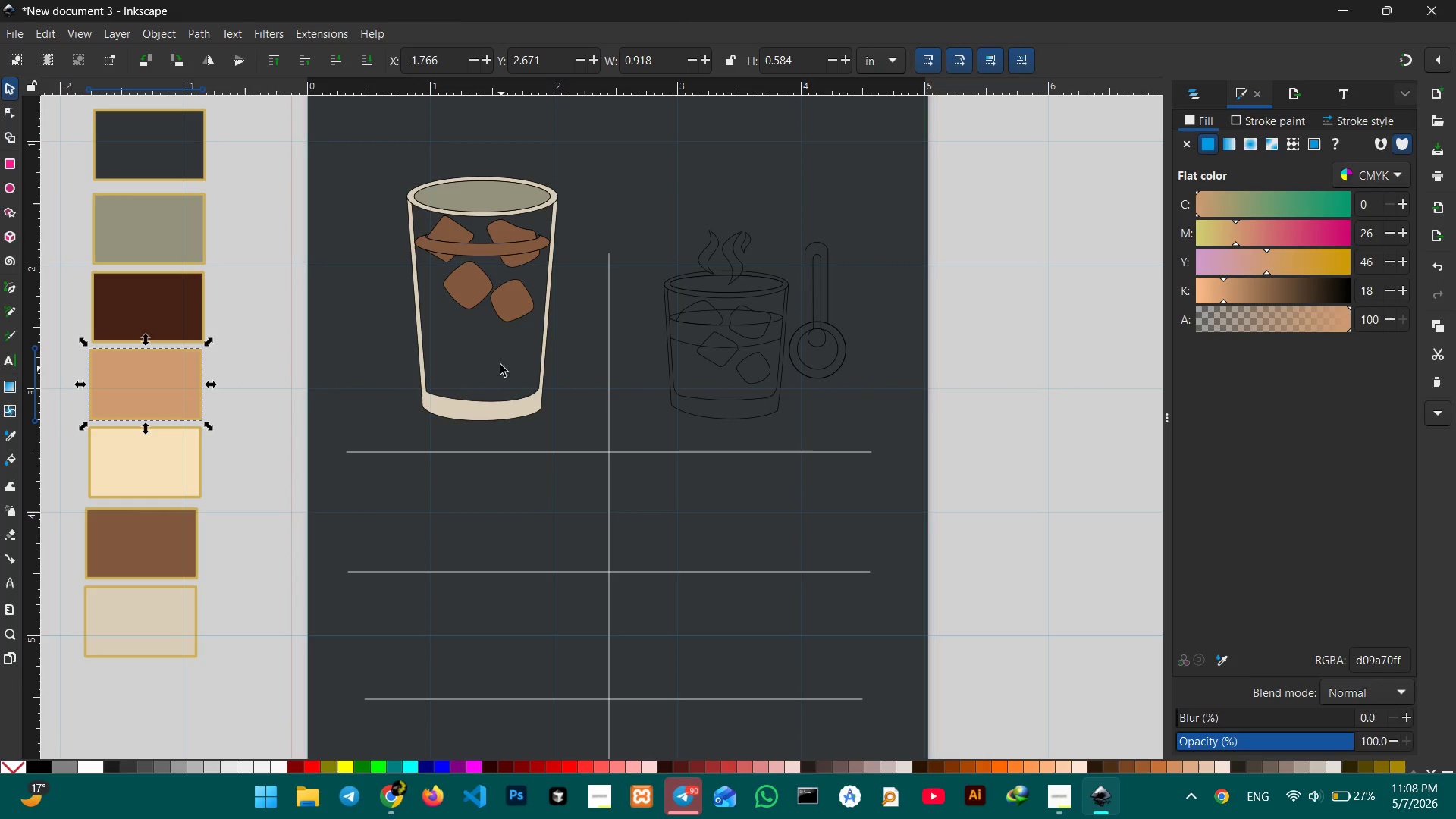 
left_click([454, 272])
 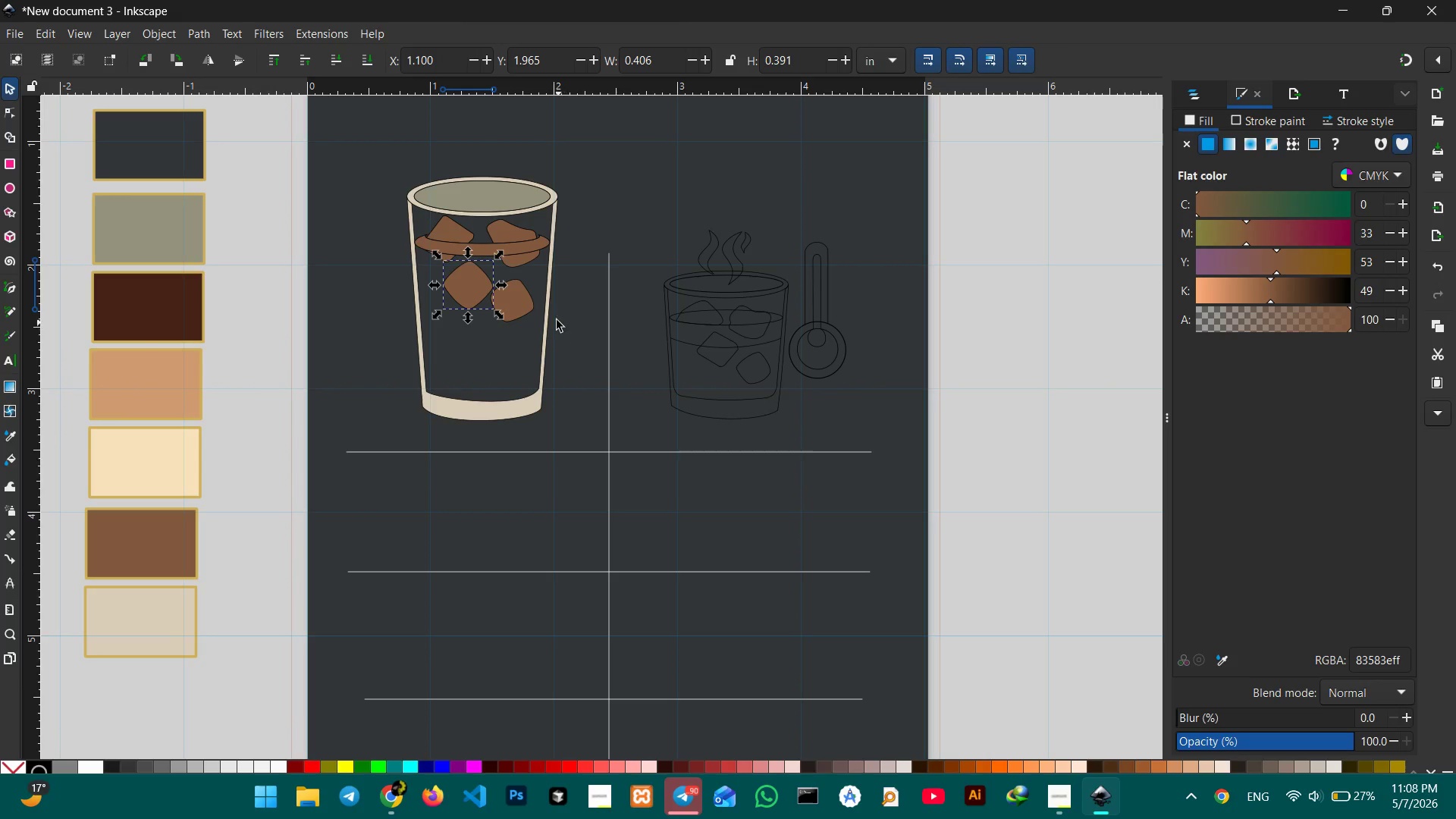 
hold_key(key=ShiftLeft, duration=10.75)
left_click([516, 298])
 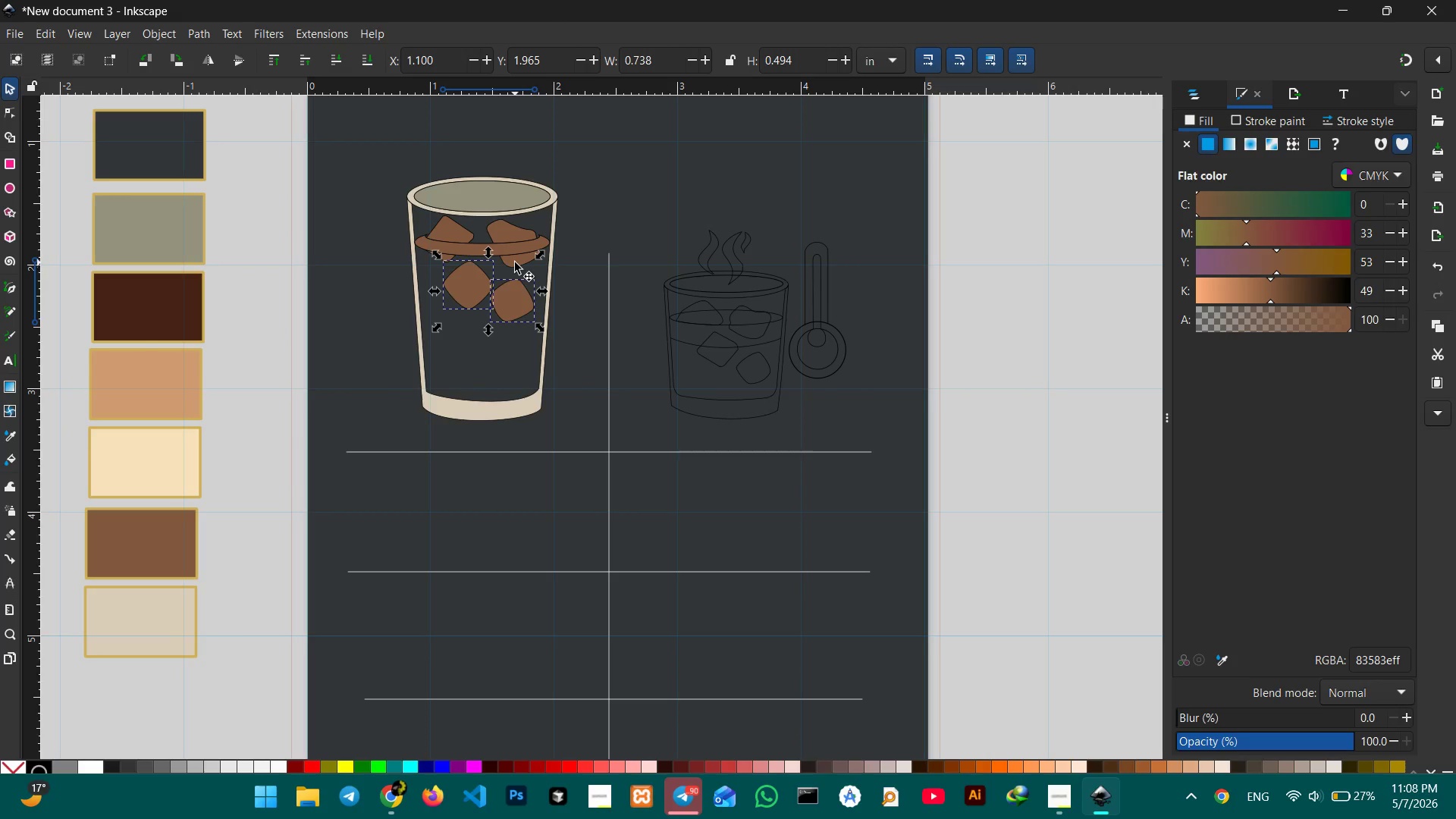 
double_click([515, 262])
 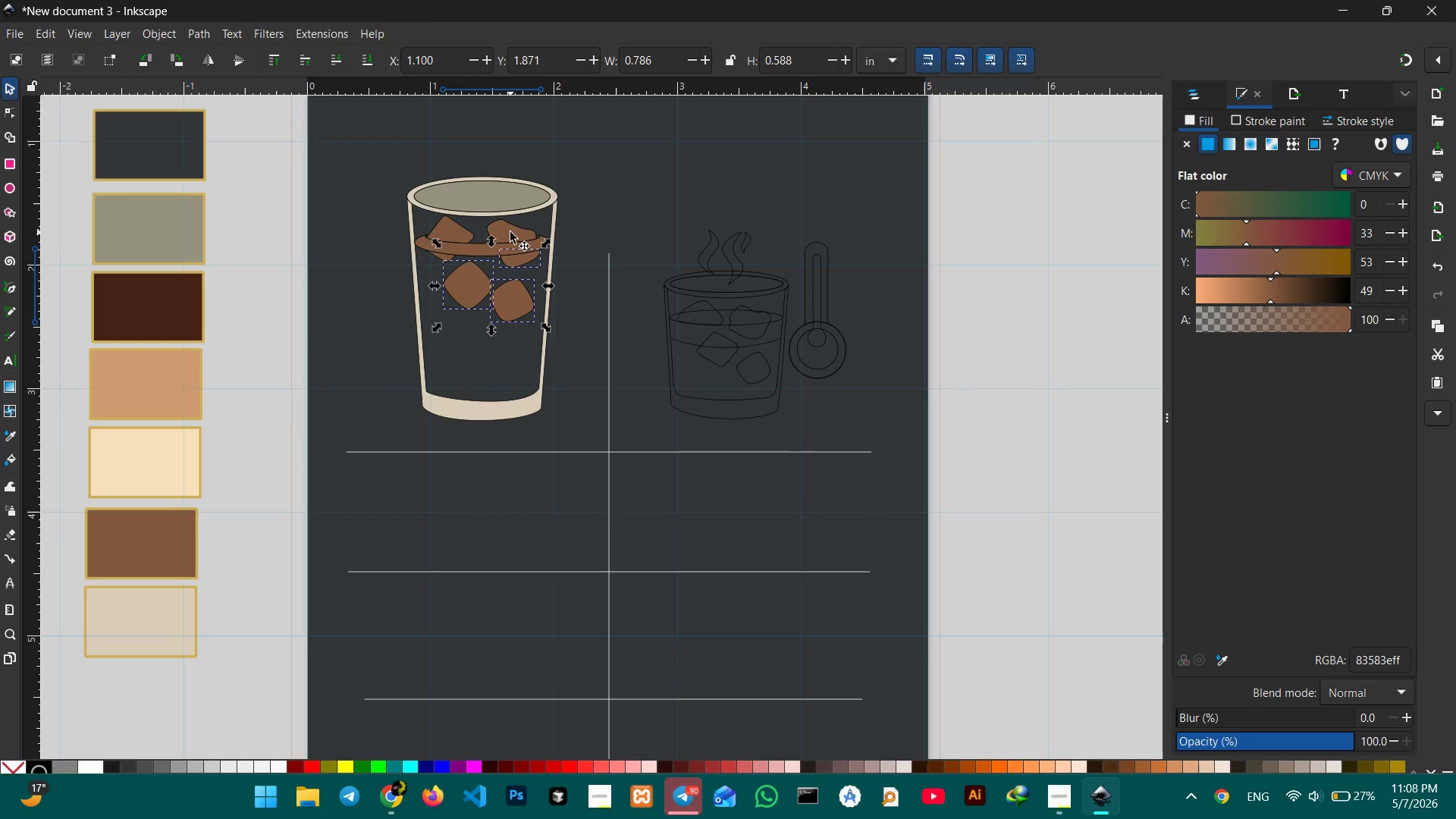 
triple_click([510, 232])
 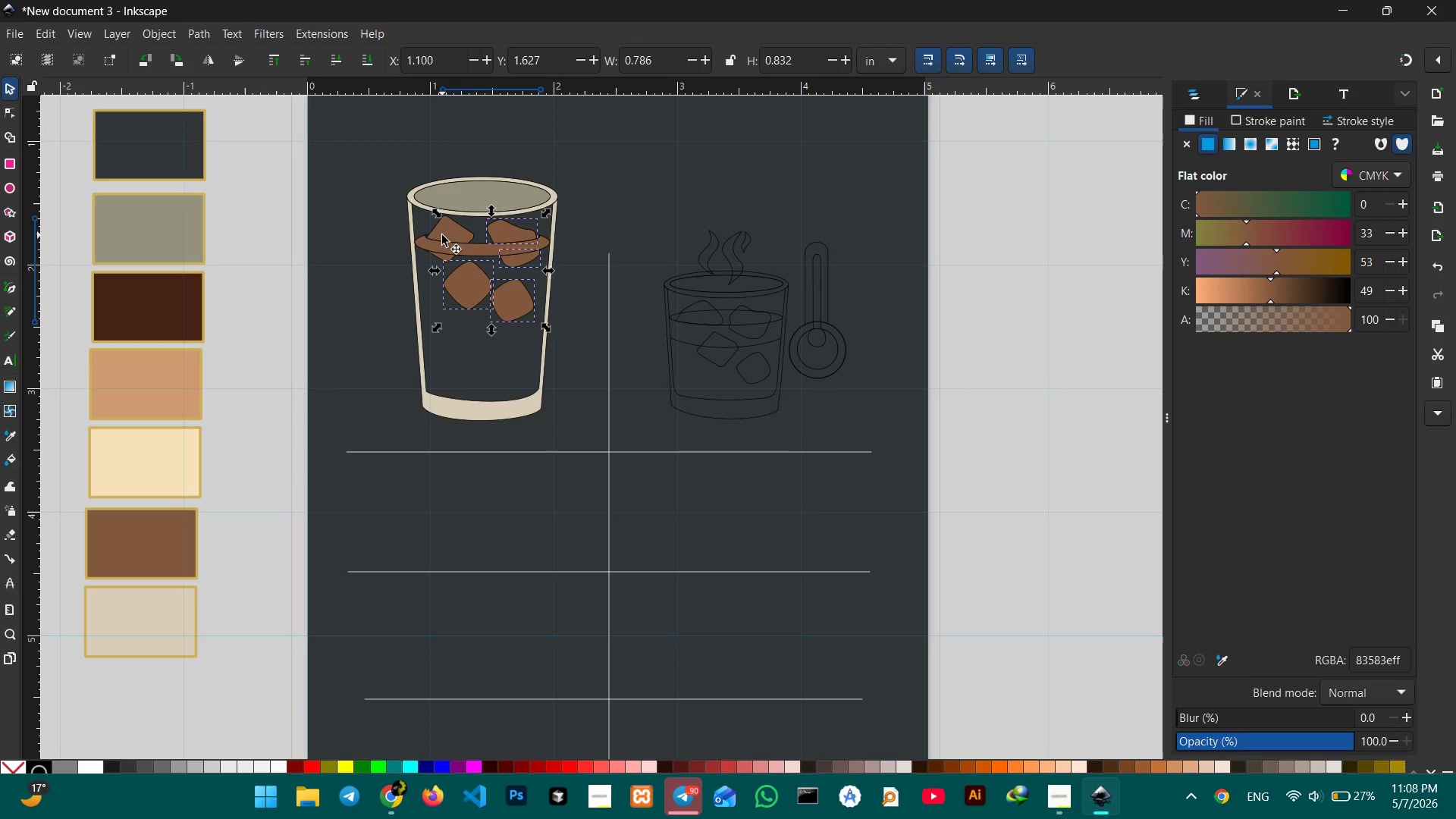 
left_click([457, 233])
 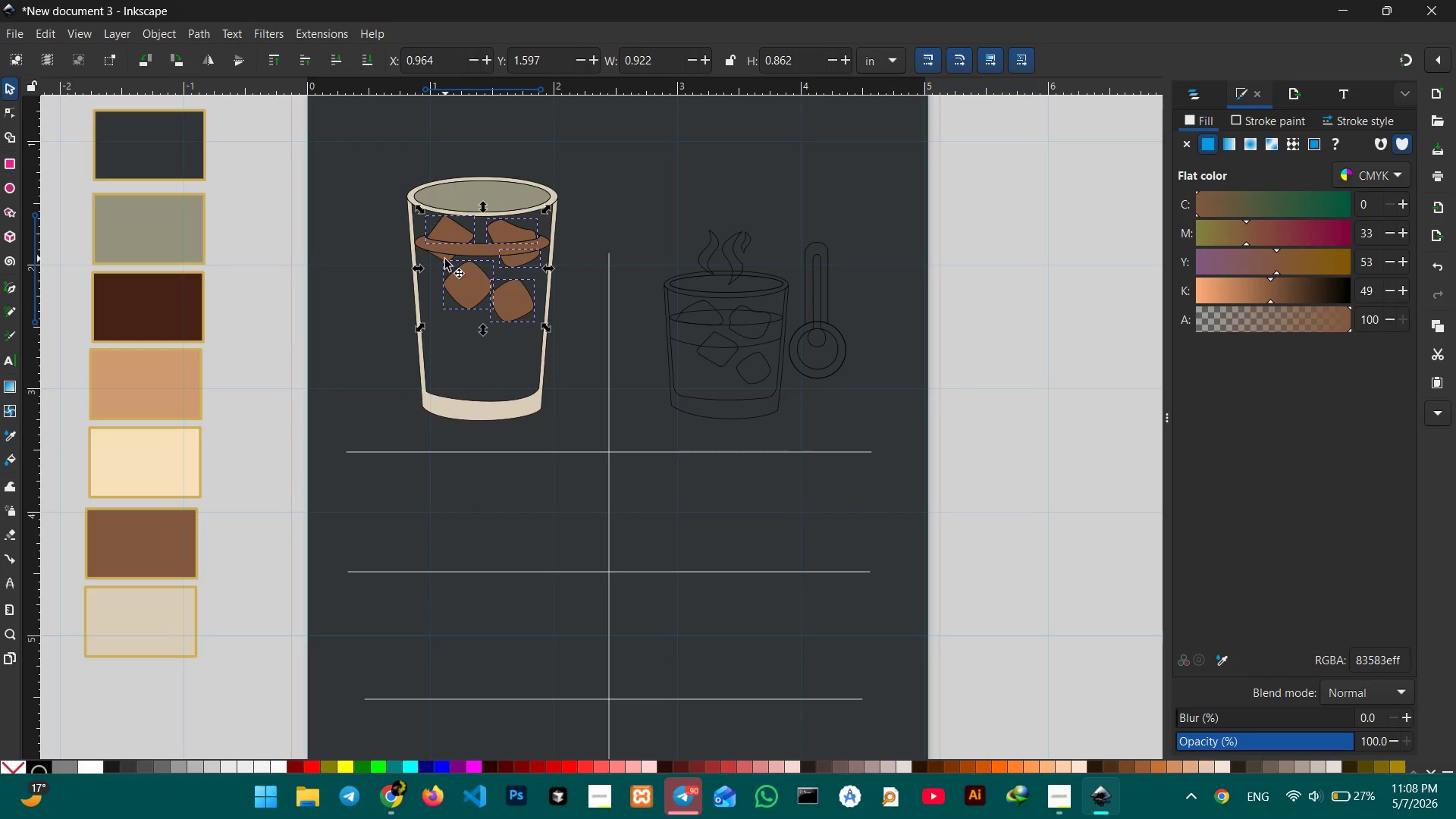 
left_click([444, 259])
 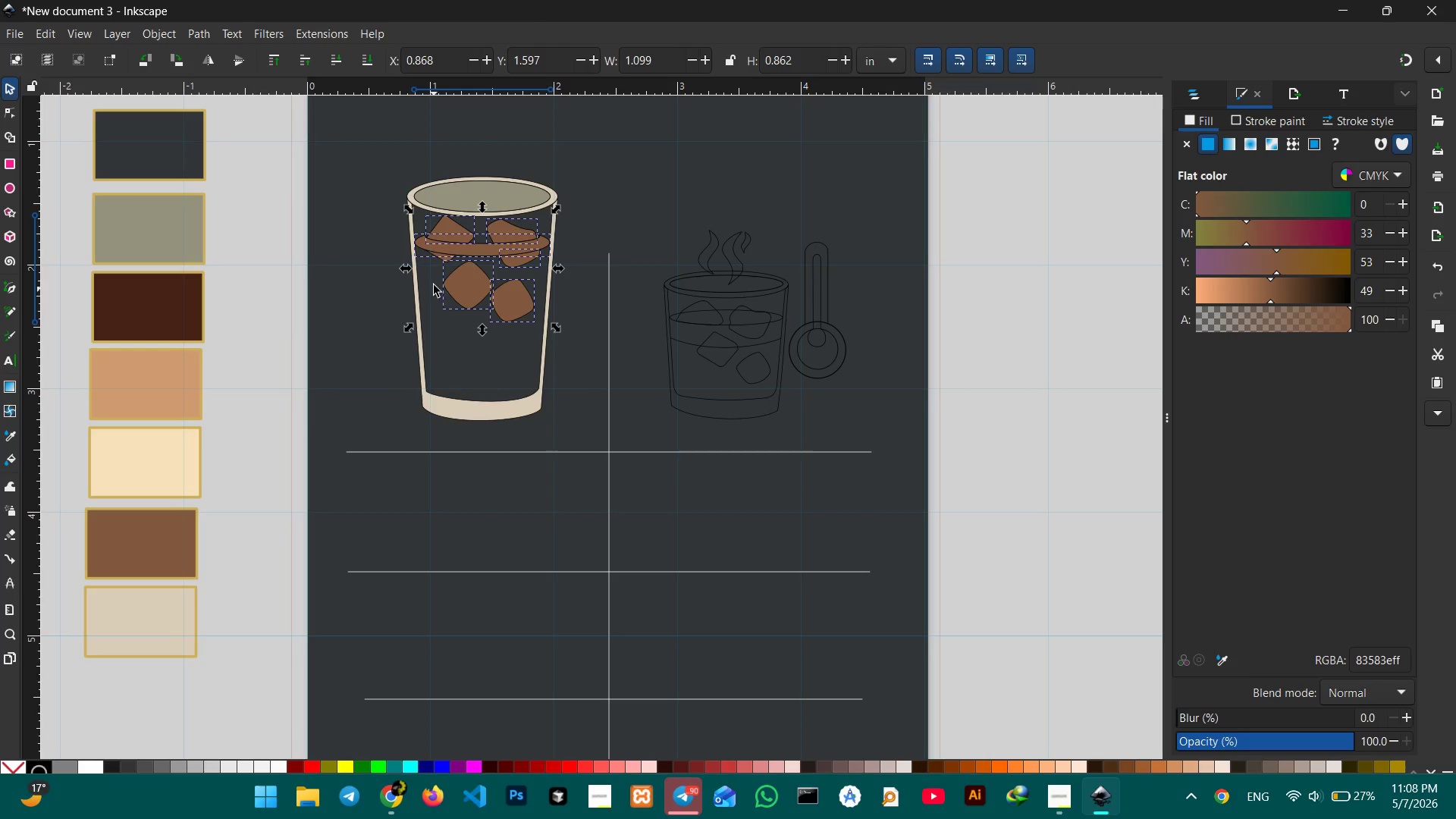 
left_click([452, 250])
 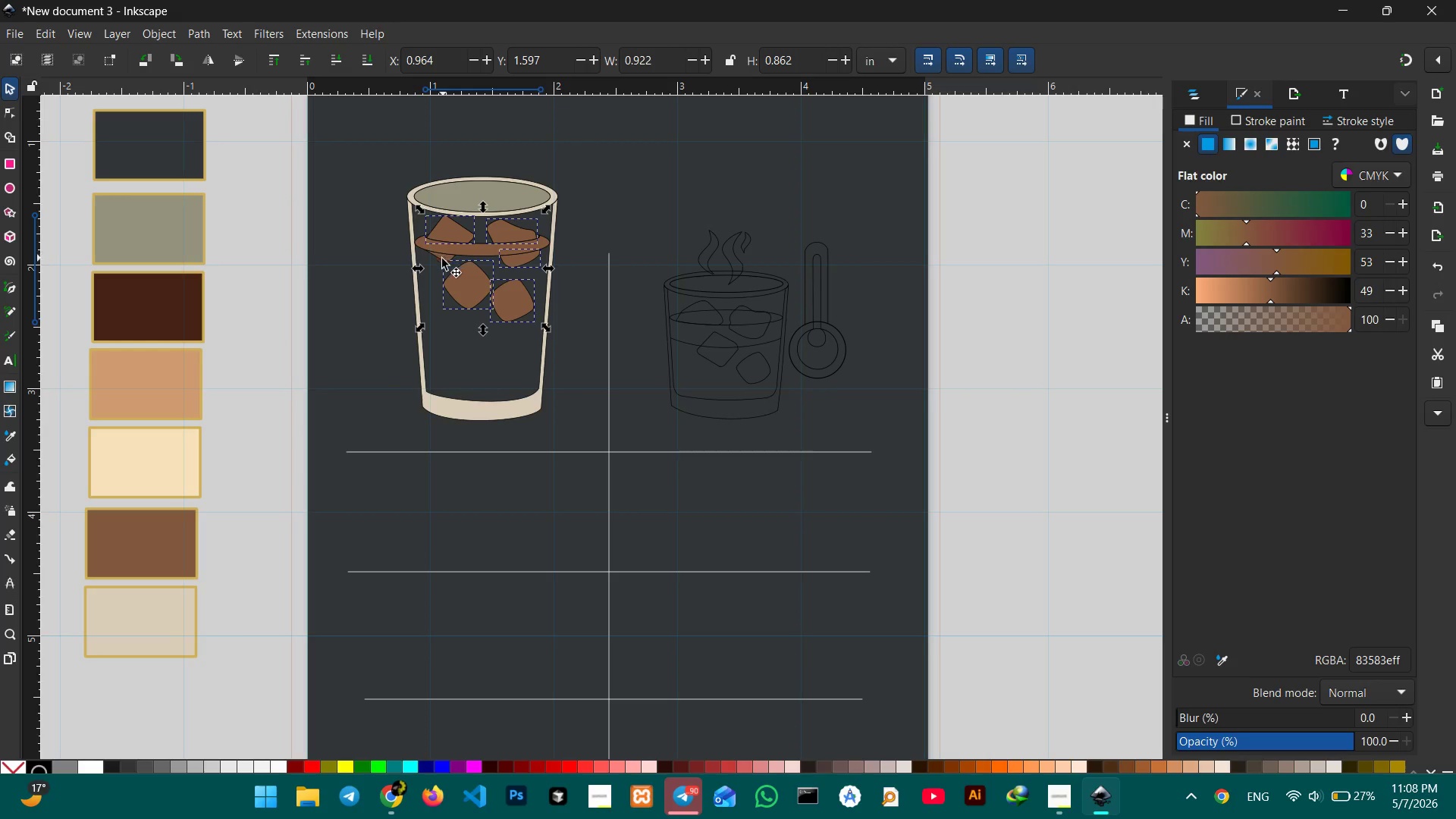 
left_click([442, 259])
 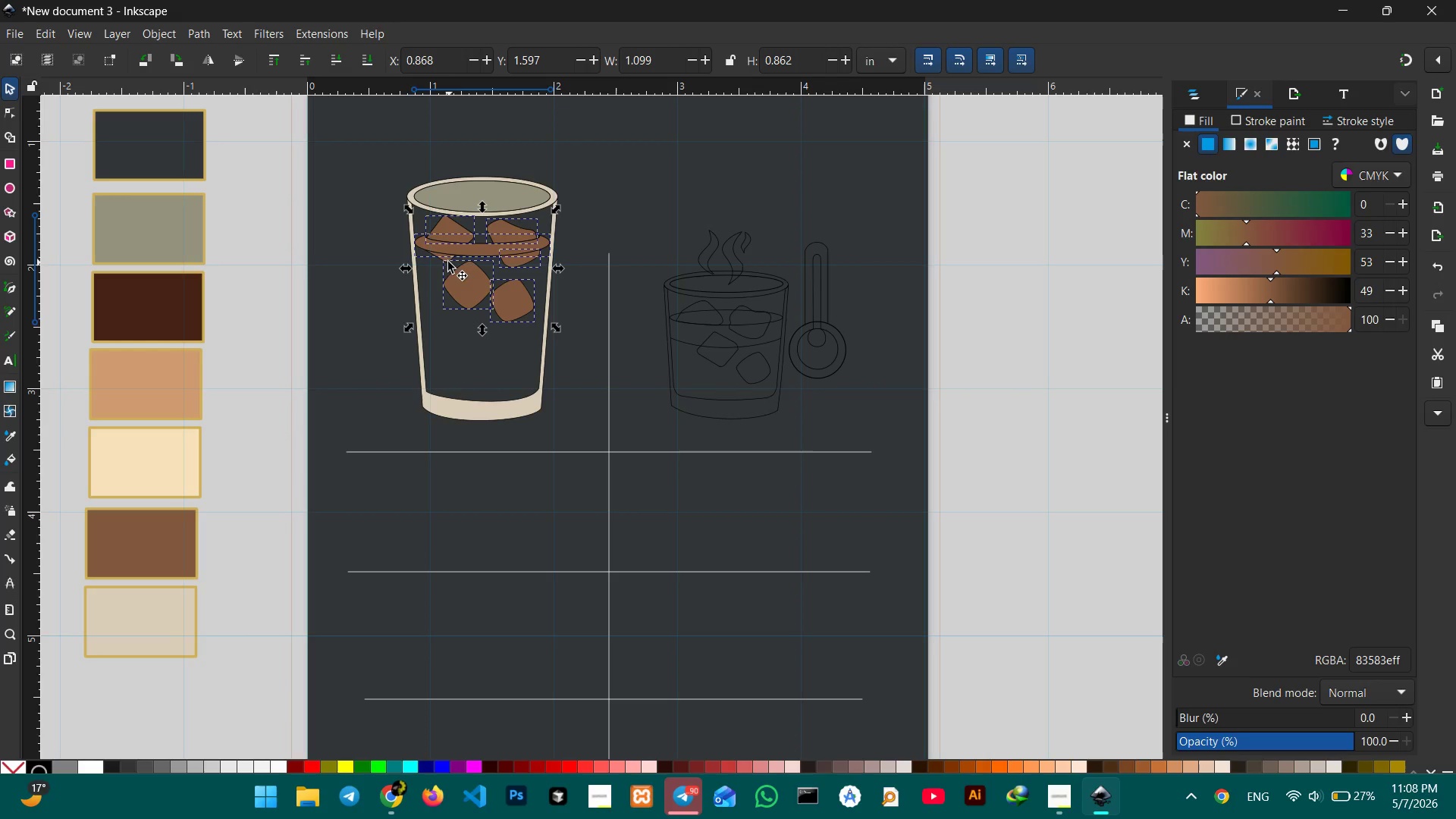 
left_click([444, 261])
 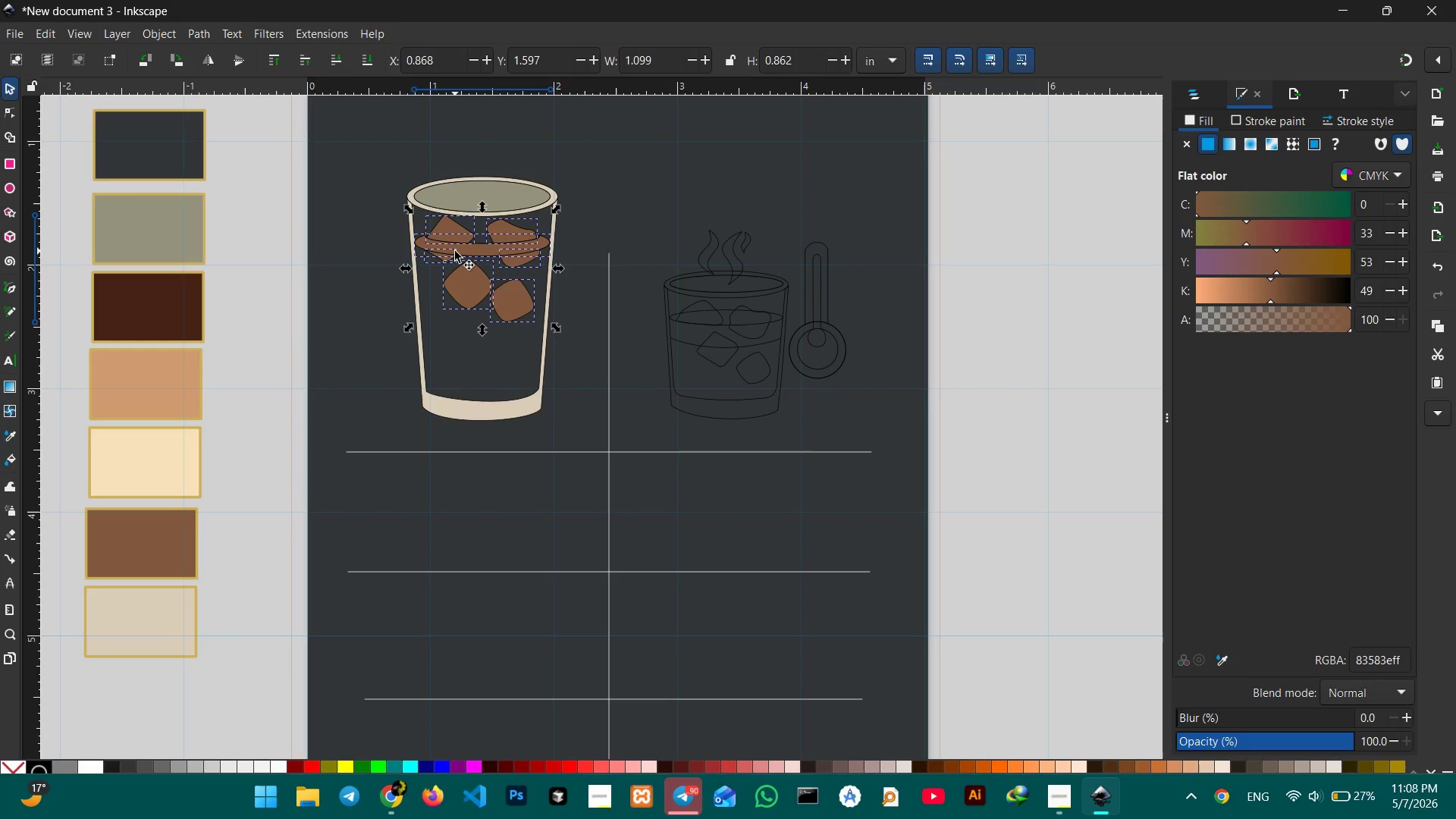 
left_click([466, 250])
 